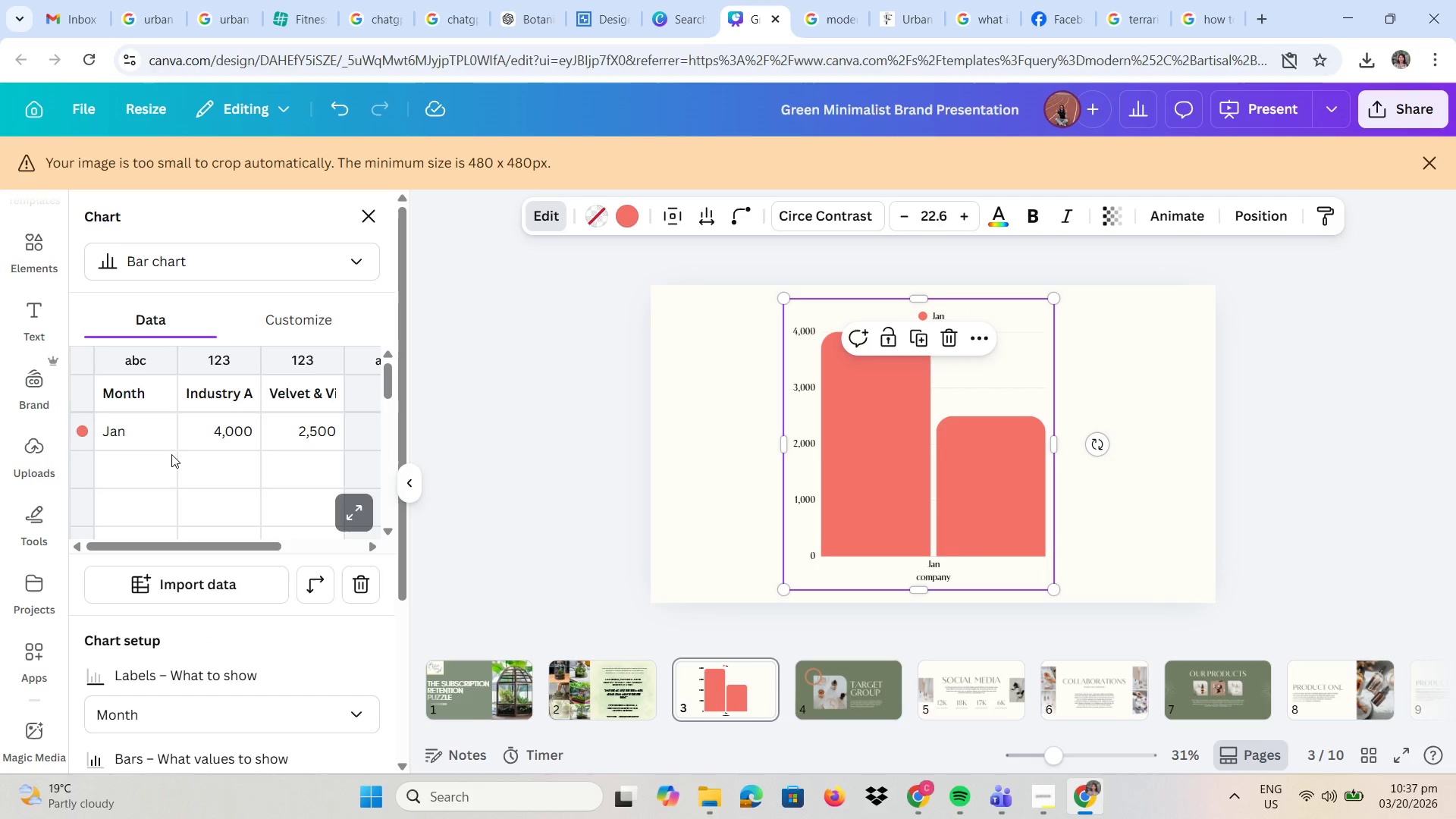 
scroll: coordinate [164, 456], scroll_direction: up, amount: 1.0
 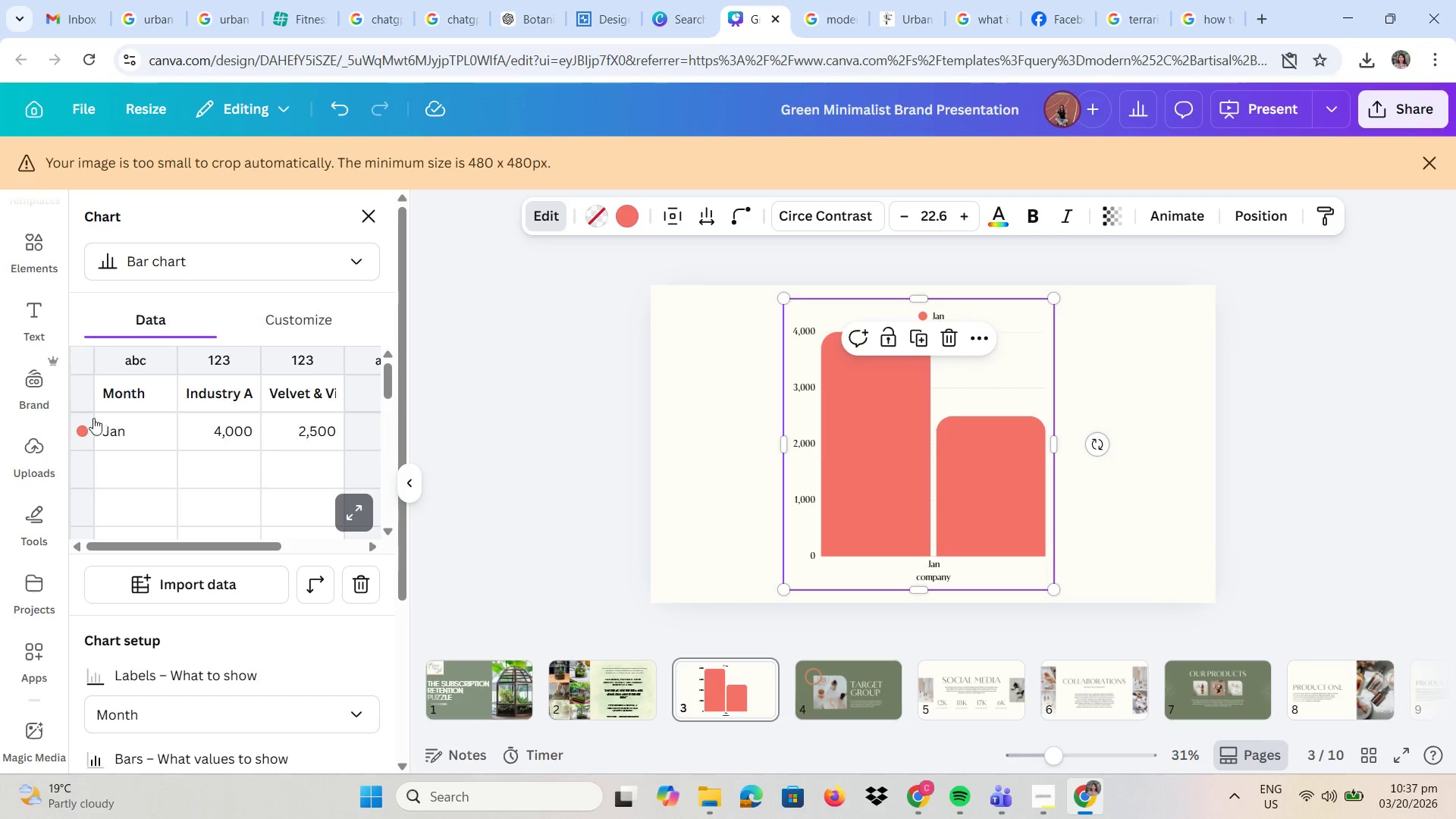 
mouse_move([80, 422])
 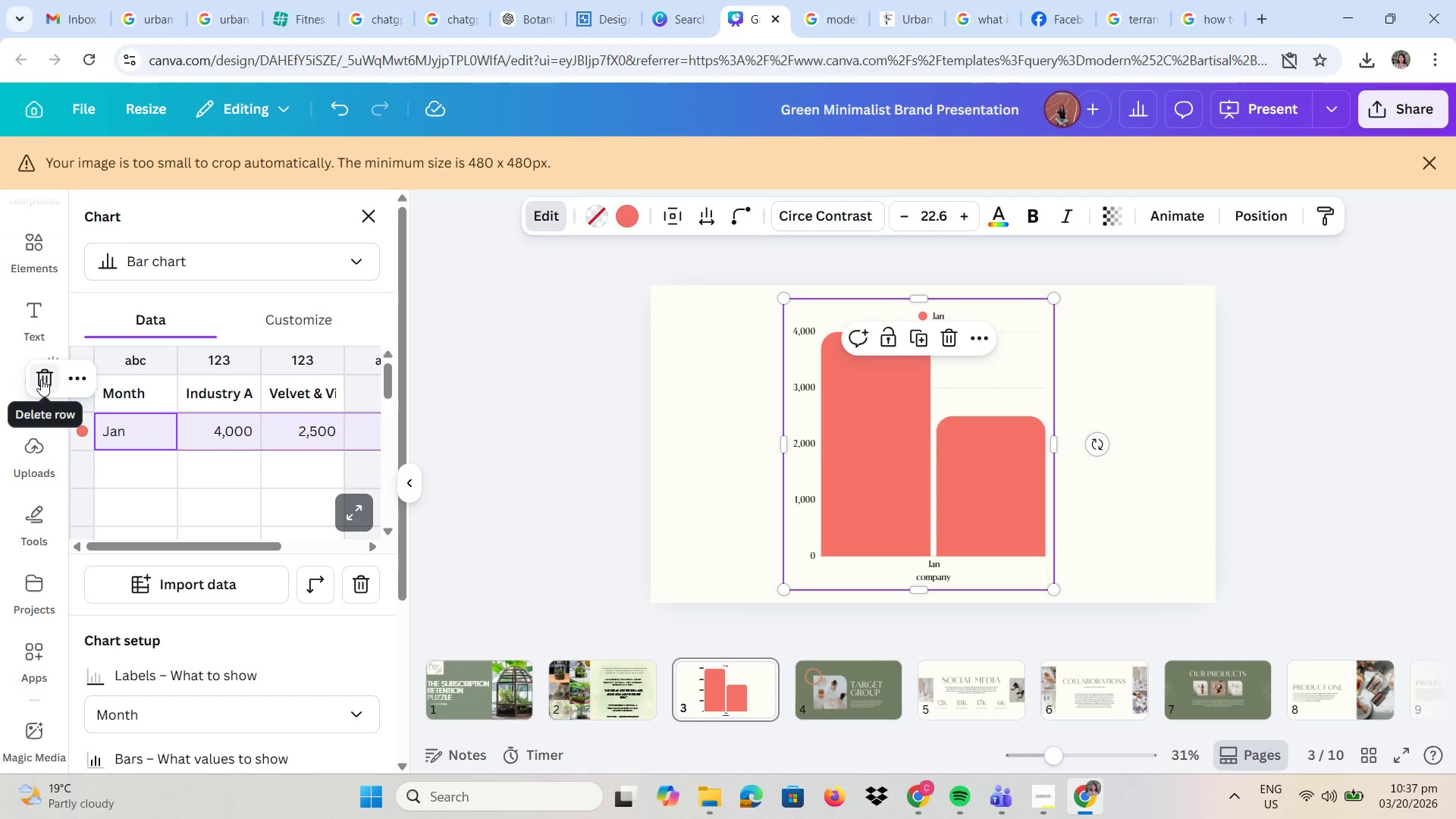 
left_click([41, 379])
 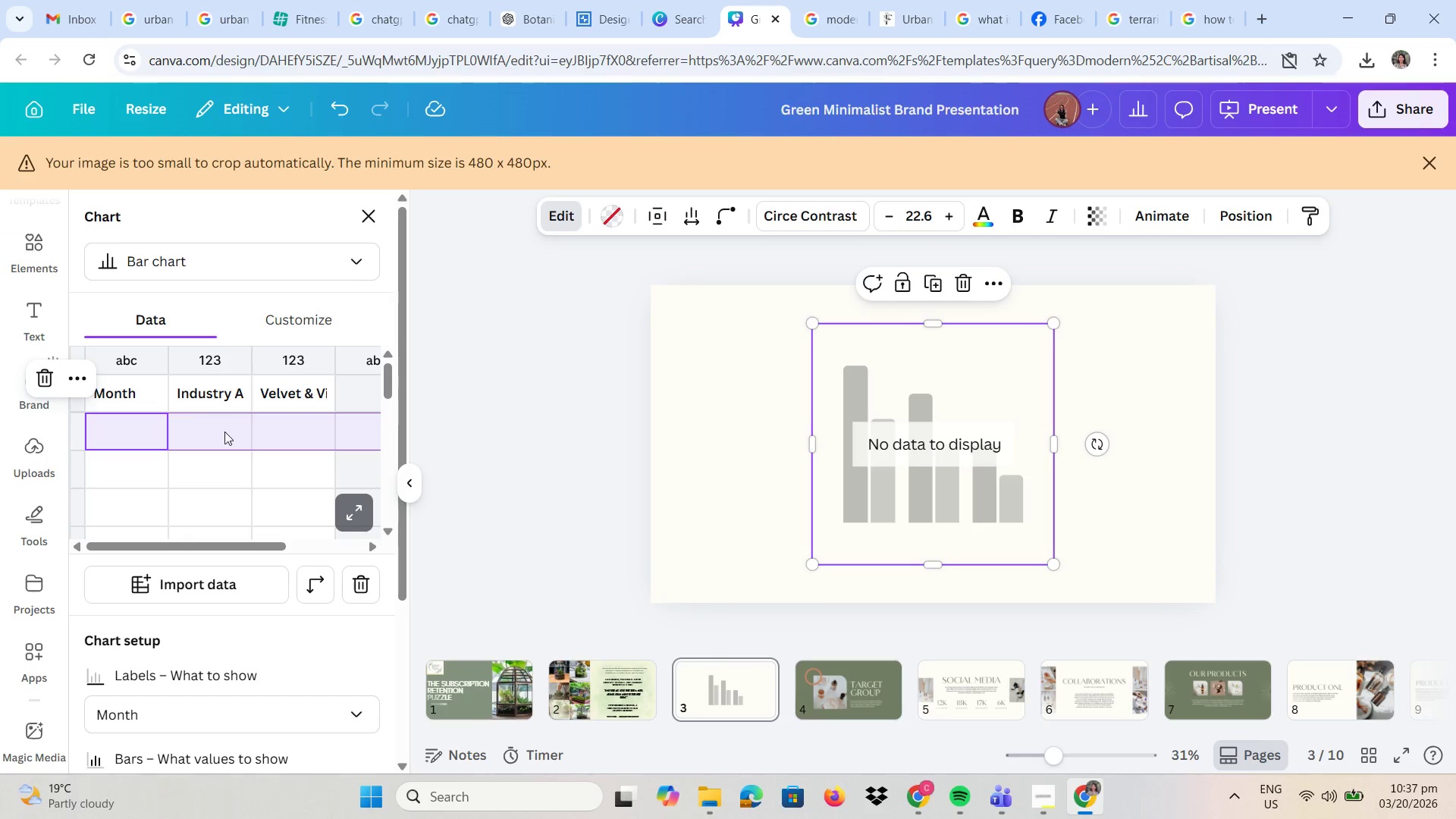 
left_click([251, 431])
 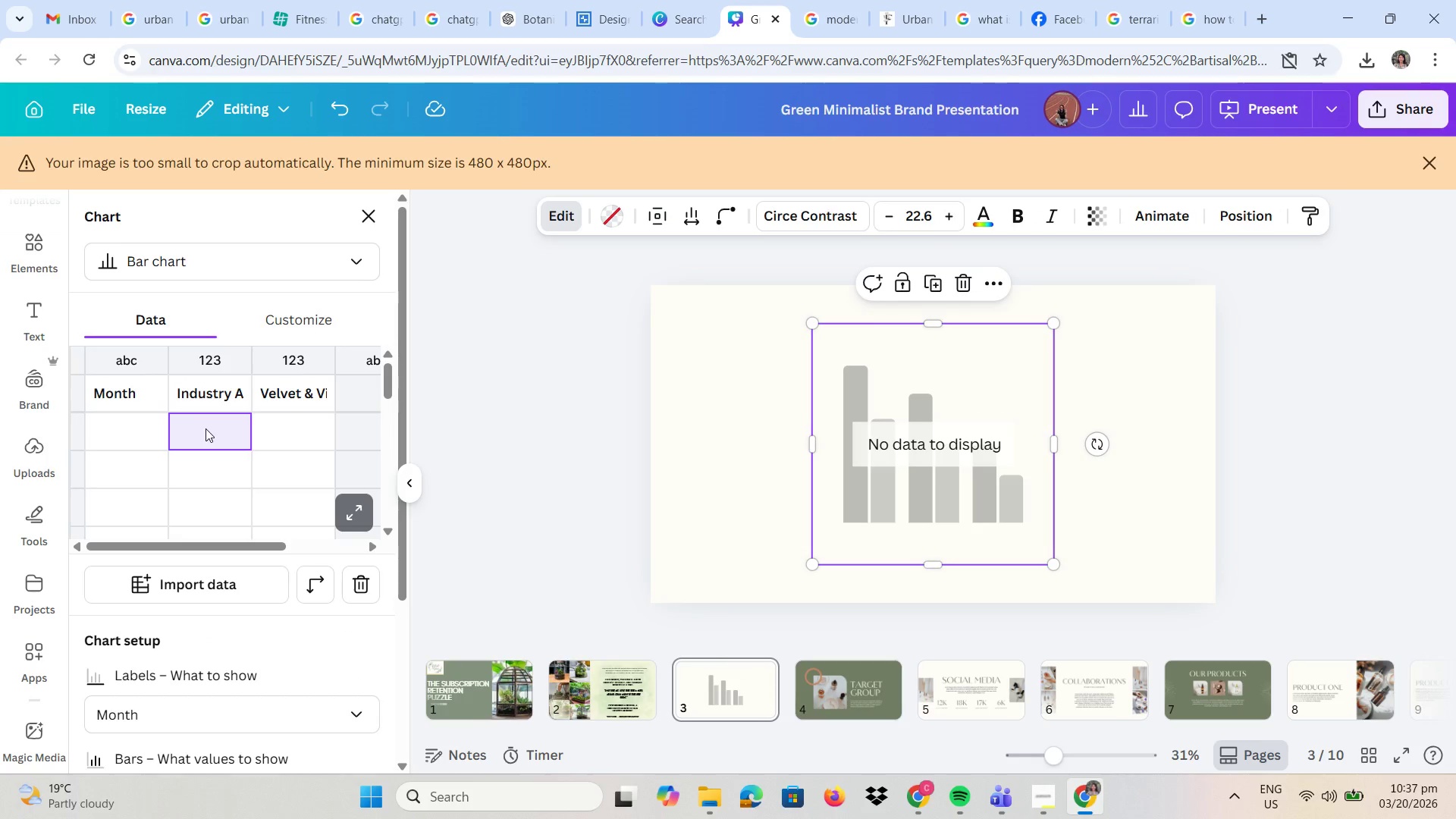 
left_click([127, 425])
 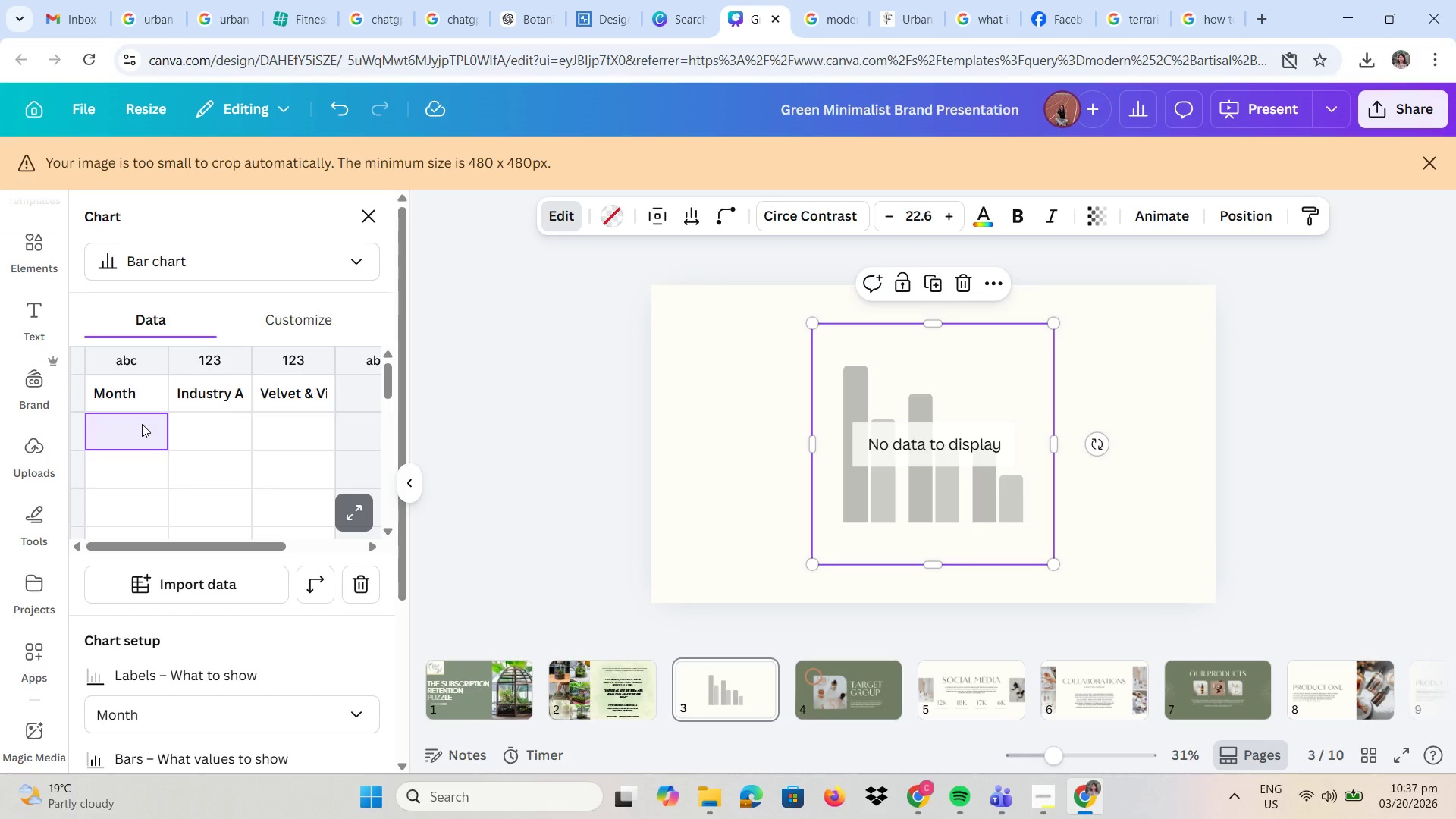 
type(Comap)
key(Backspace)
key(Backspace)
type(pany)
 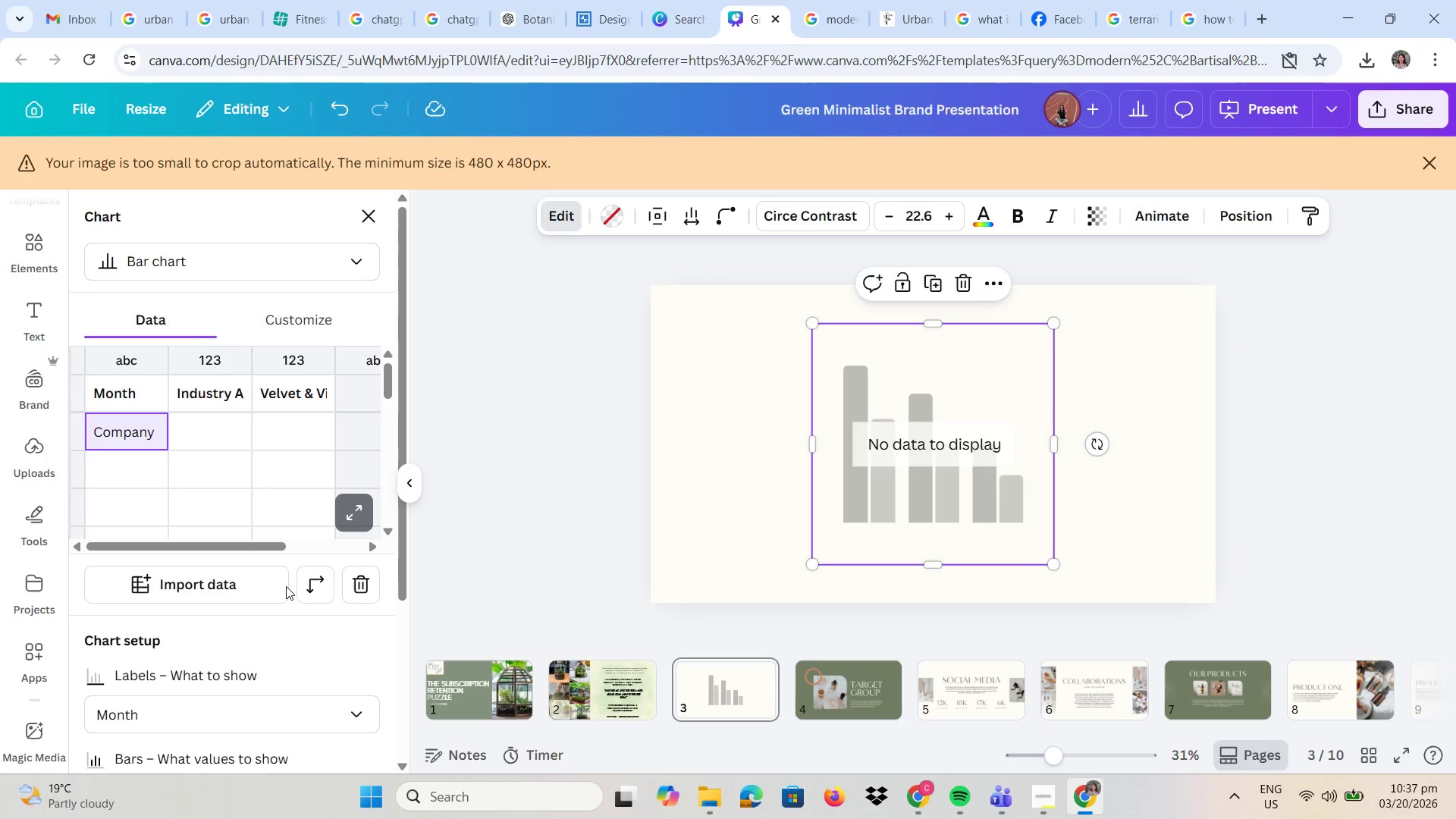 
left_click([249, 496])
 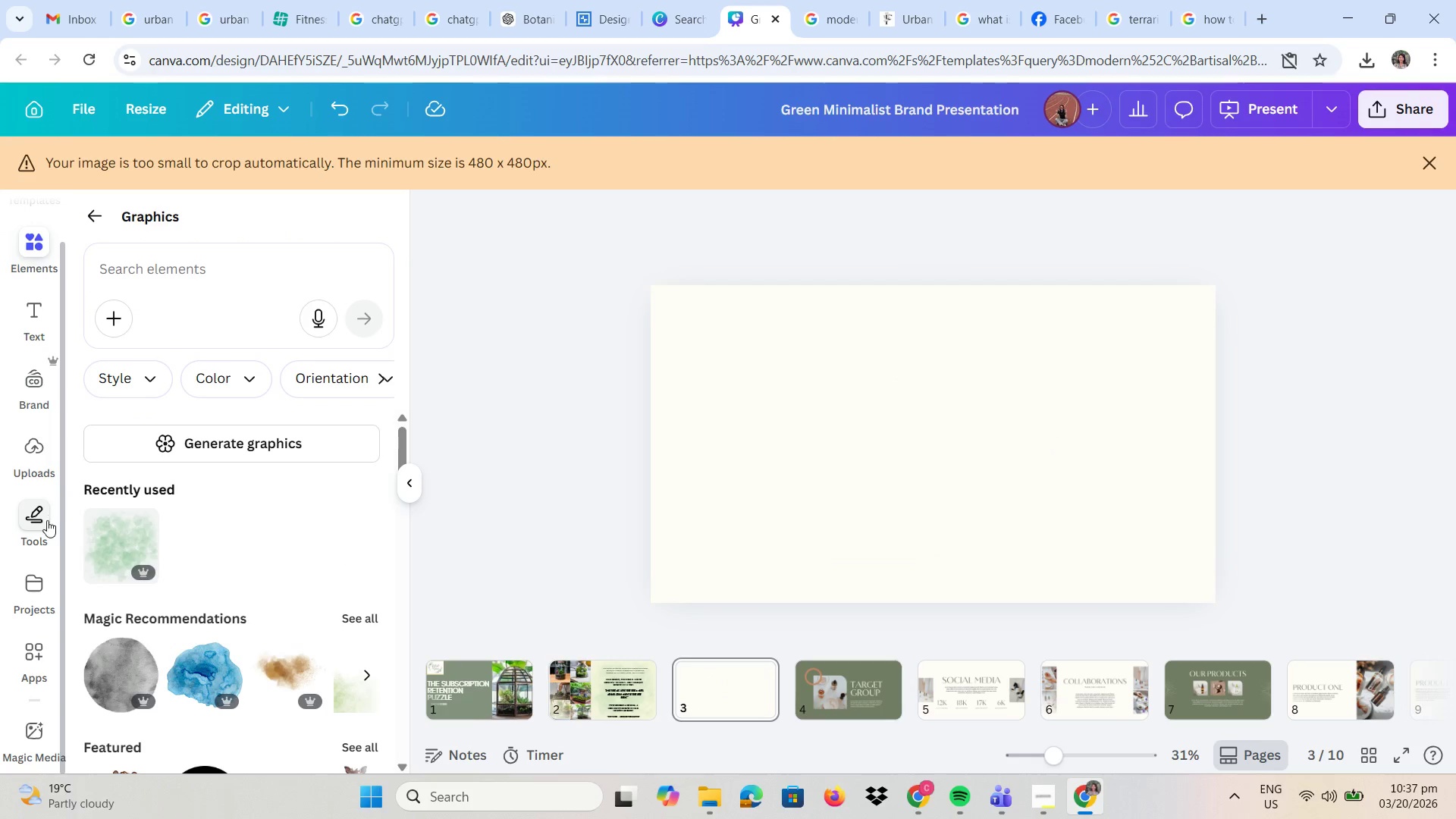 
left_click([173, 265])
 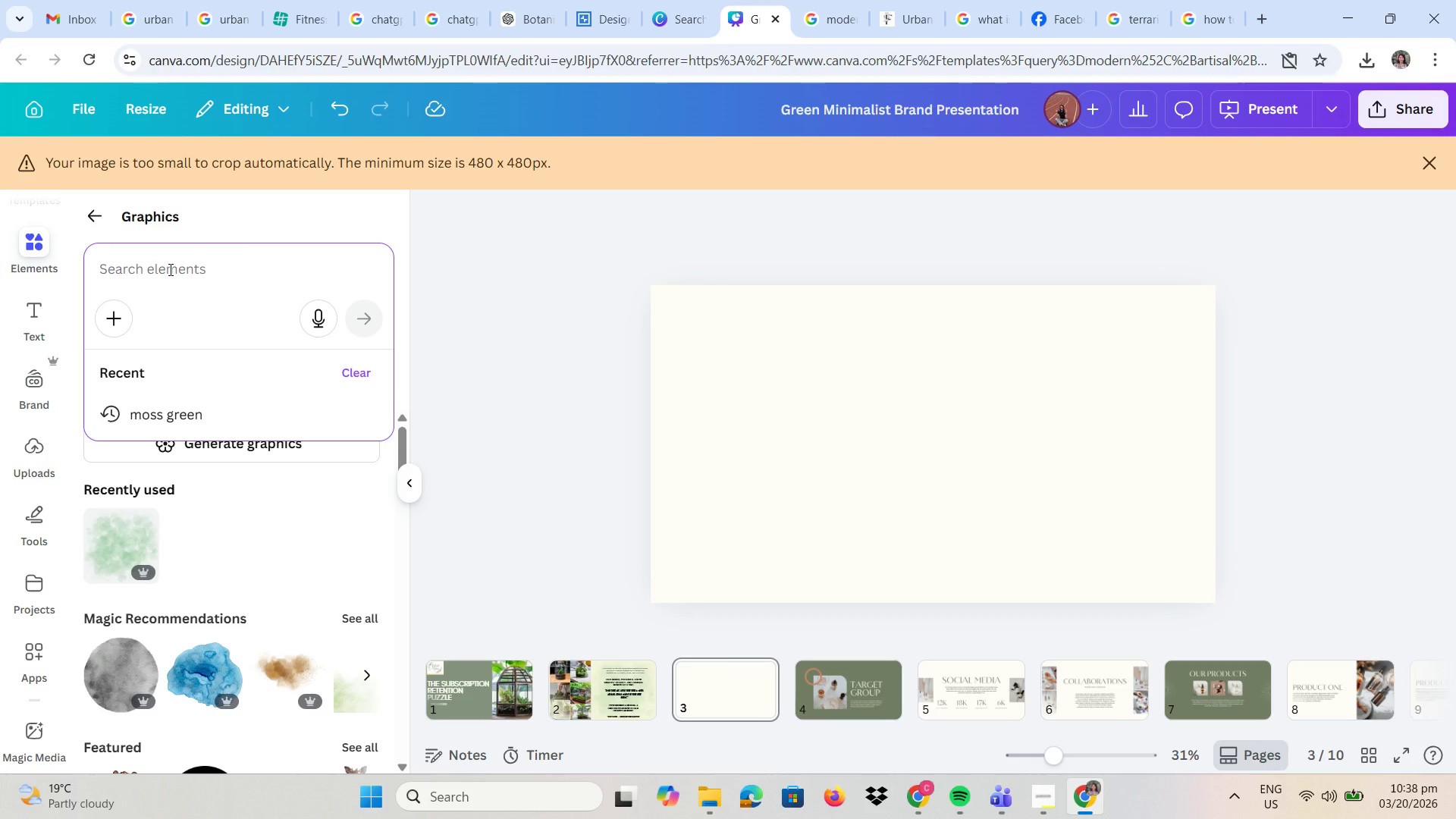 
type(bar chart)
 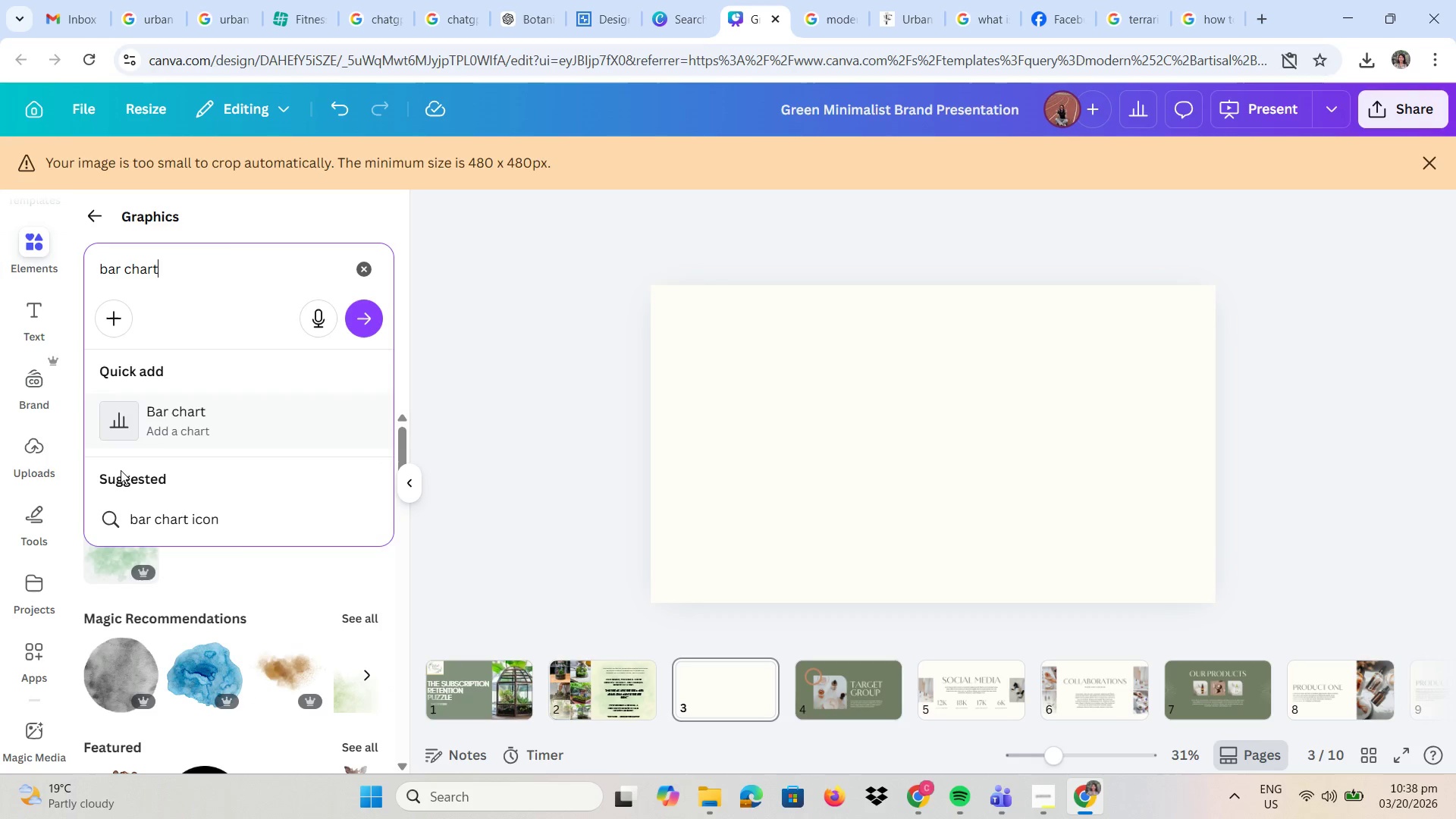 
left_click([225, 416])
 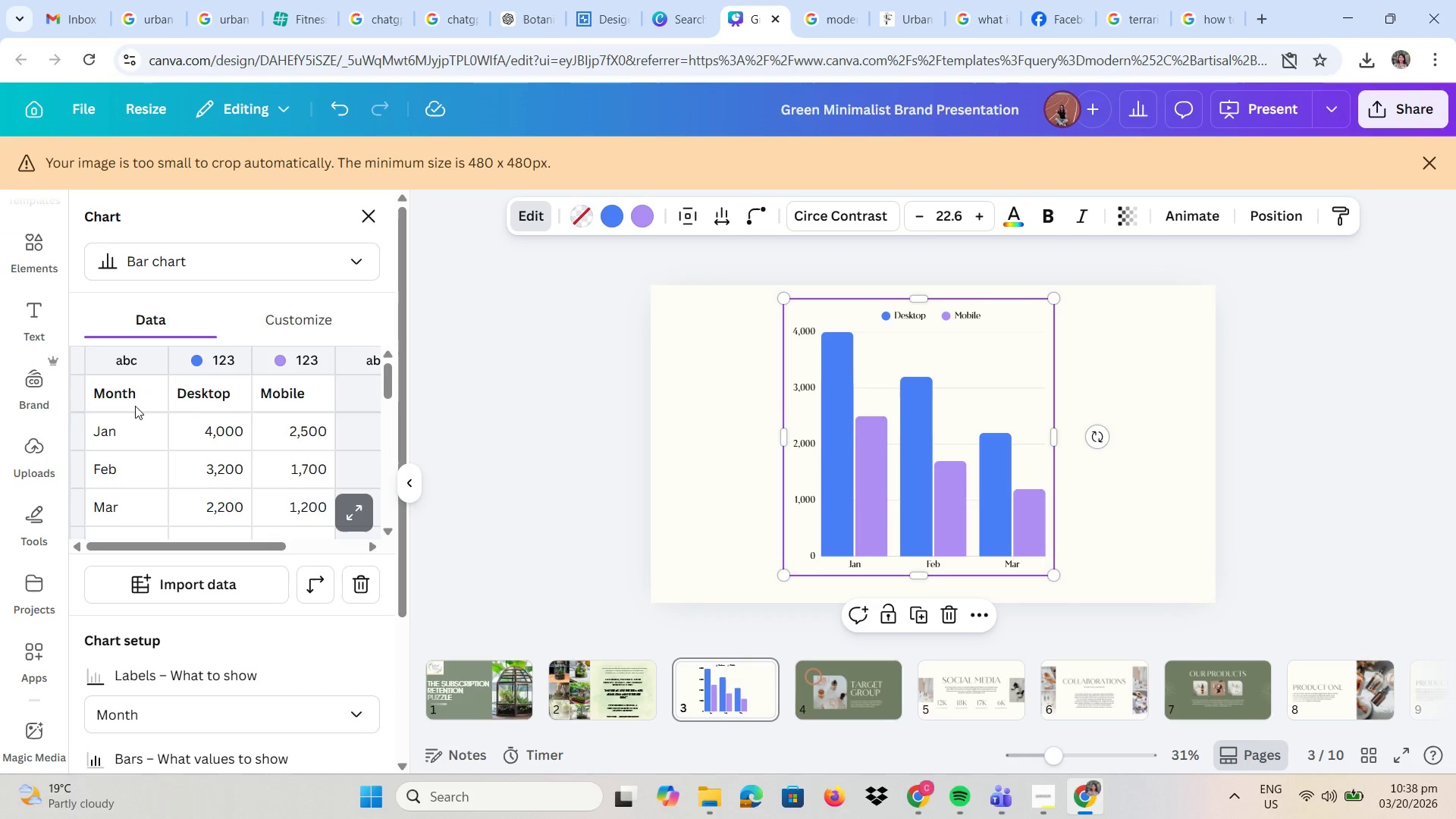 
left_click([212, 399])
 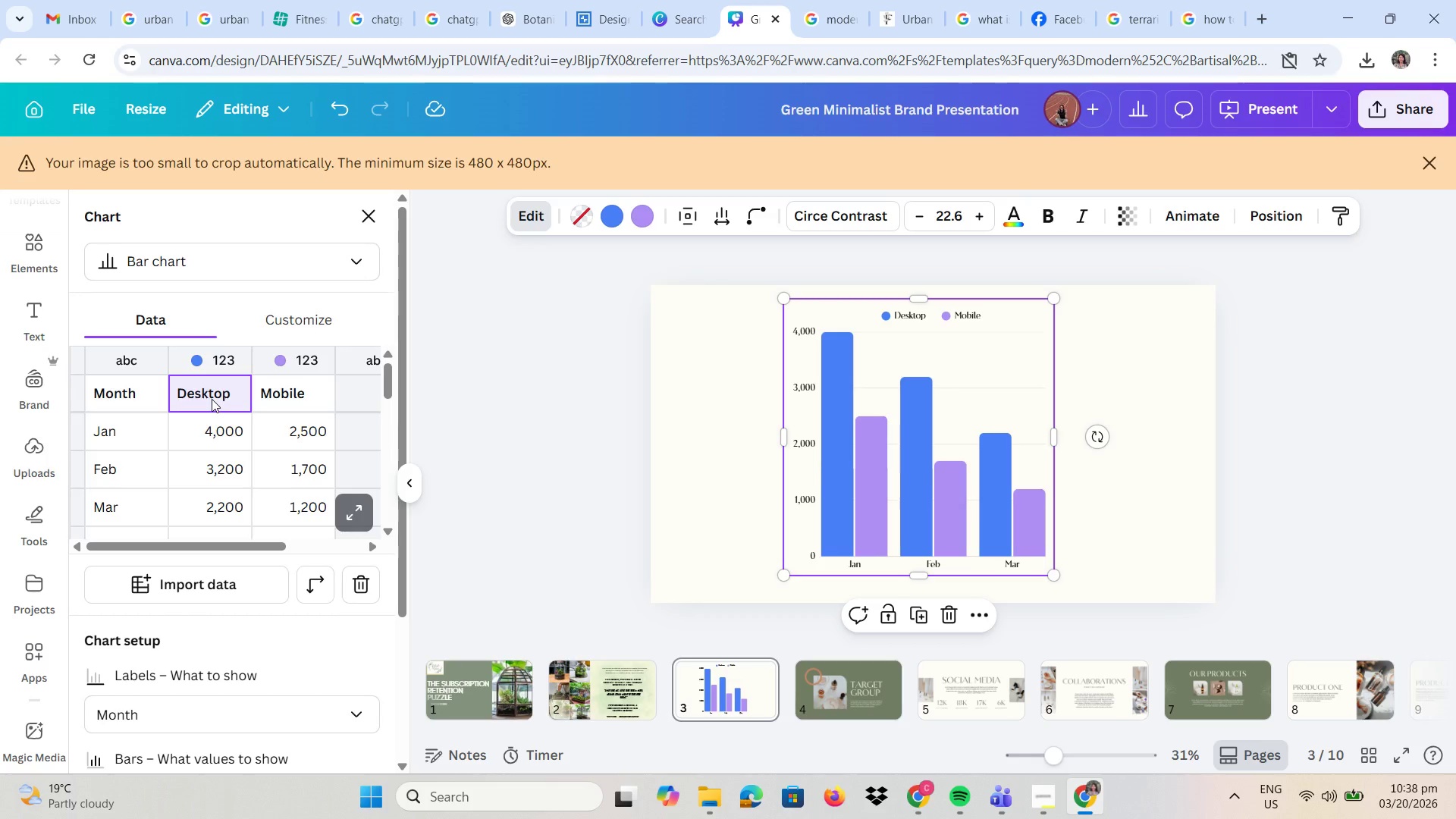 
double_click([212, 399])
 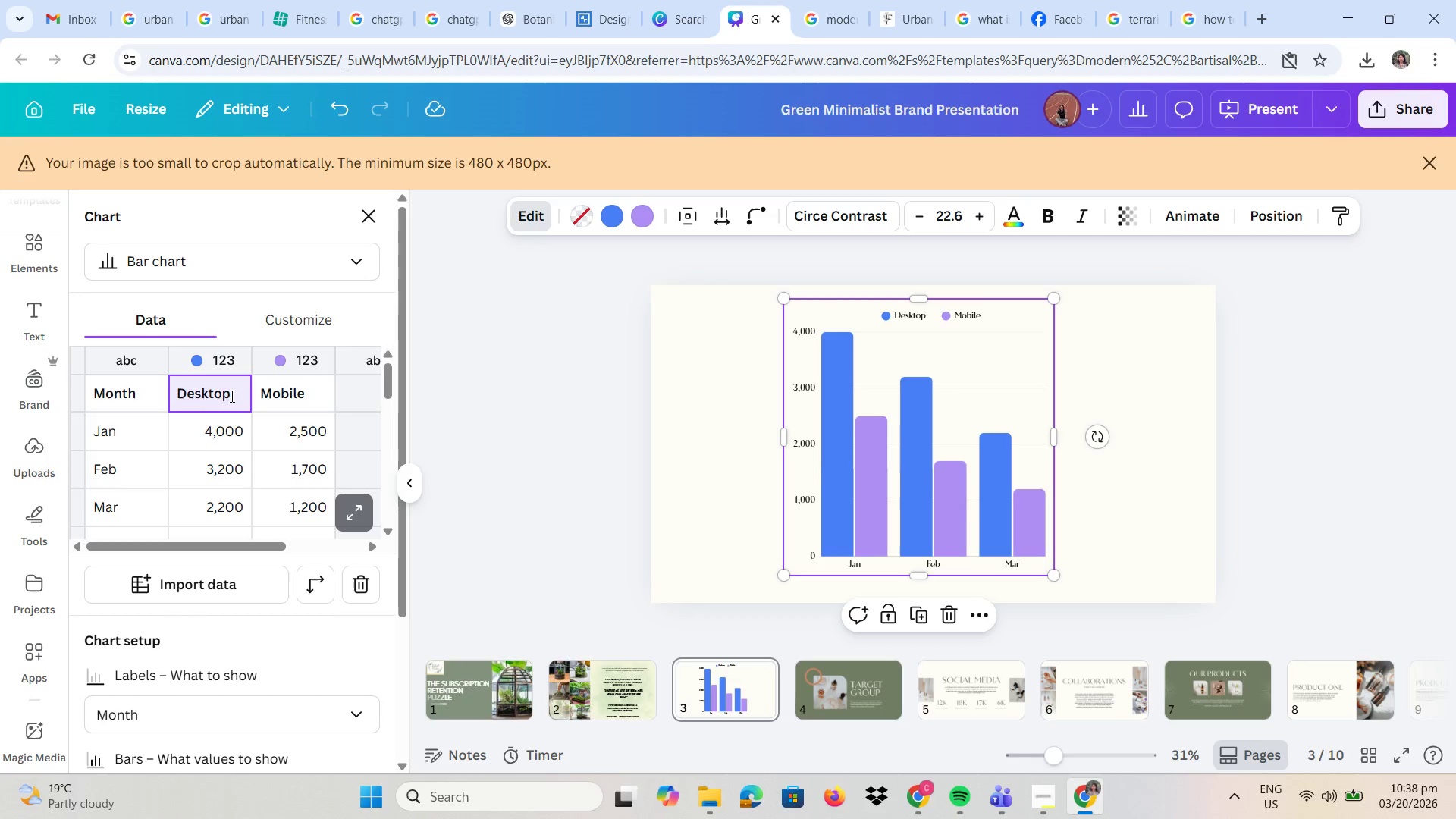 
left_click_drag(start_coordinate=[231, 396], to_coordinate=[155, 392])
 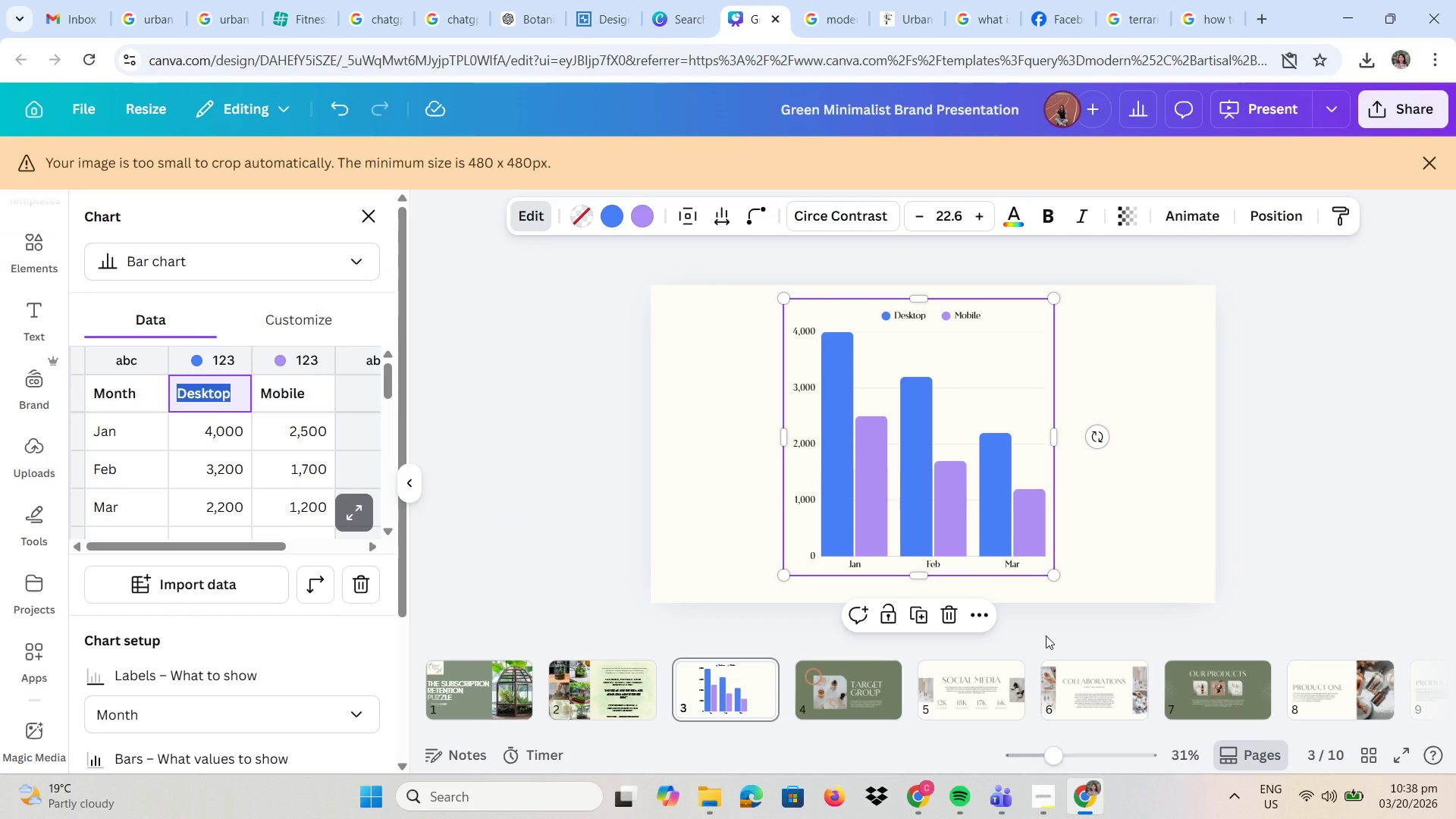 
type(Industry Average)
 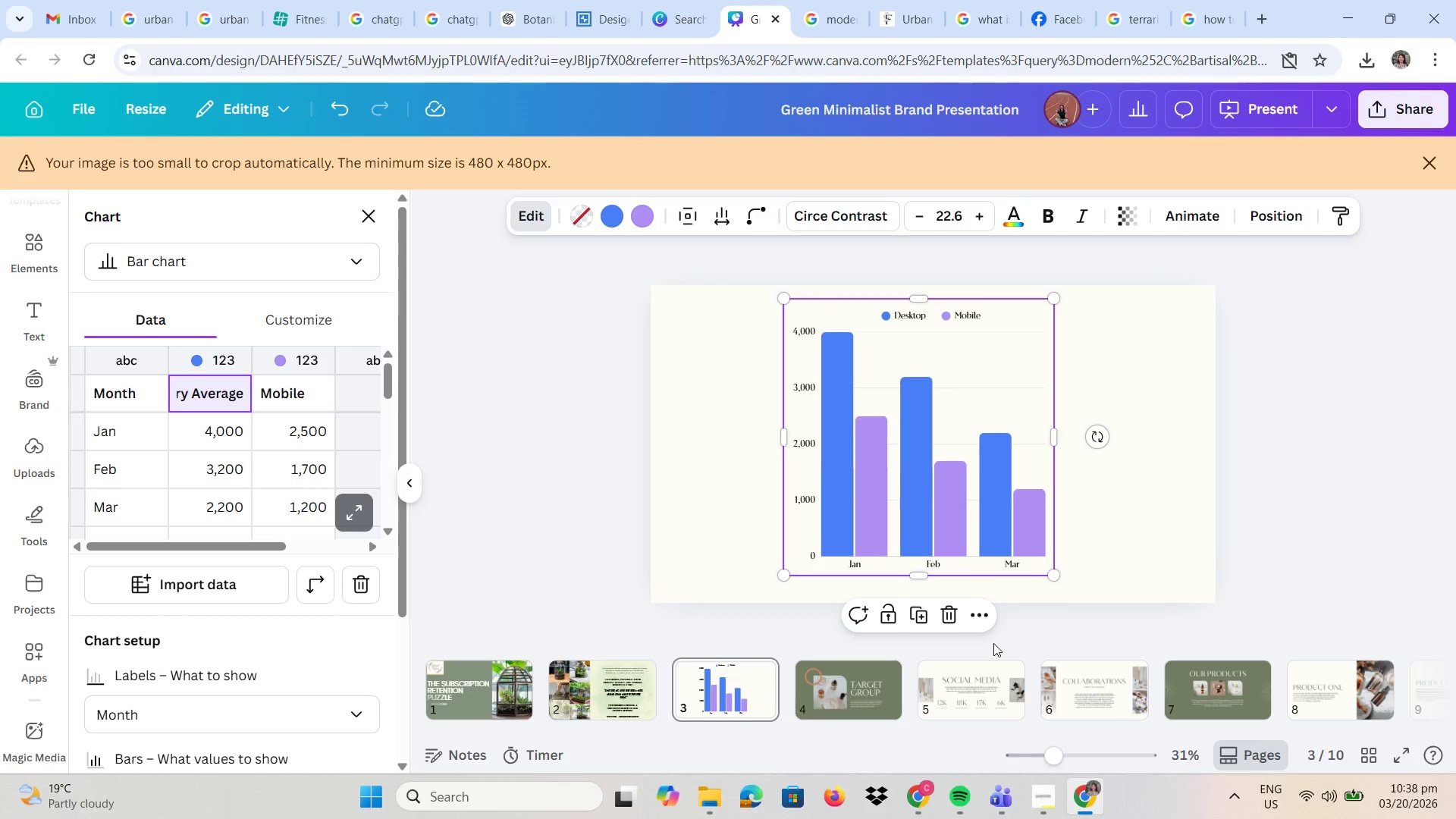 
double_click([322, 395])
 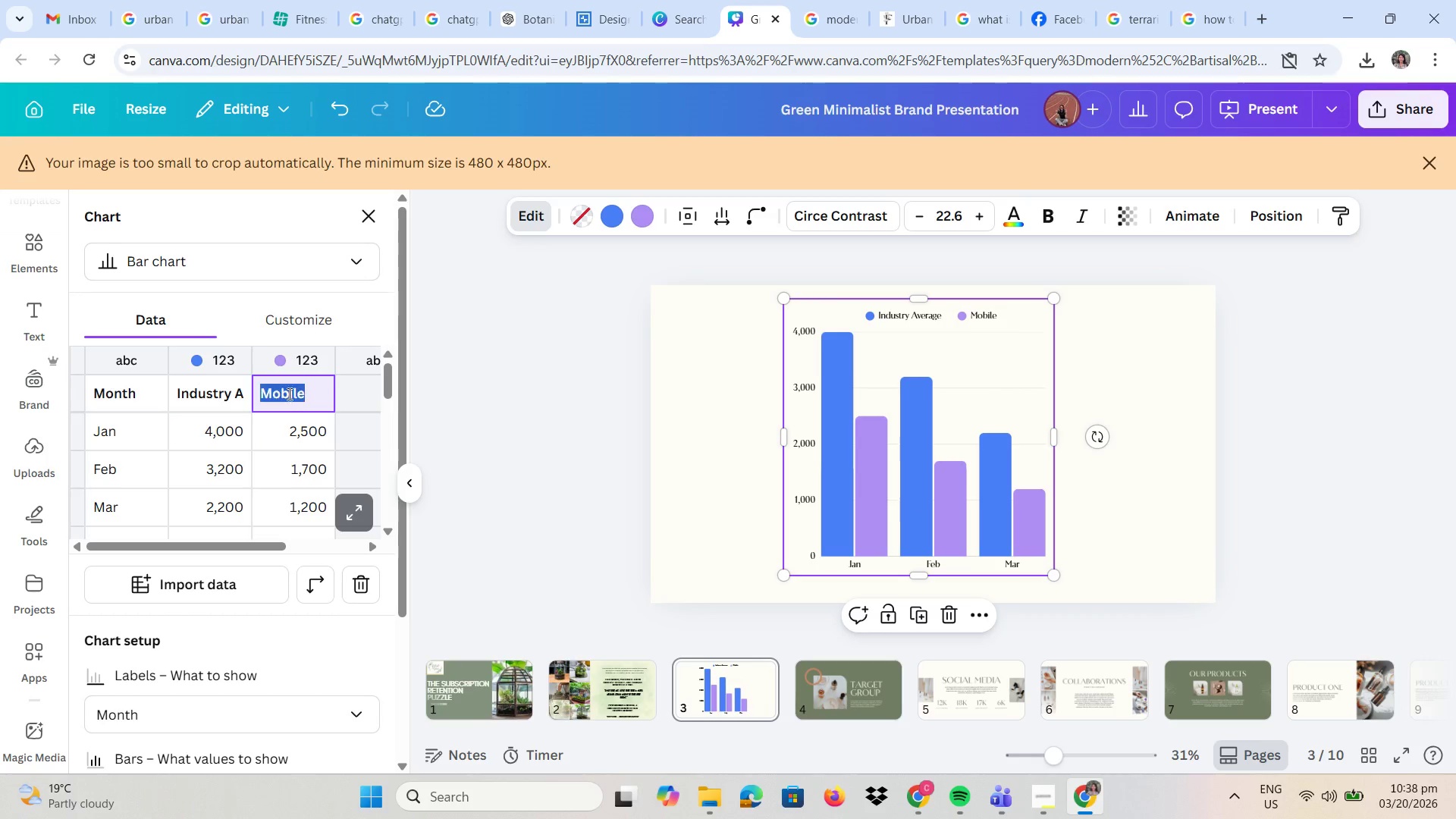 
left_click_drag(start_coordinate=[322, 395], to_coordinate=[259, 392])
 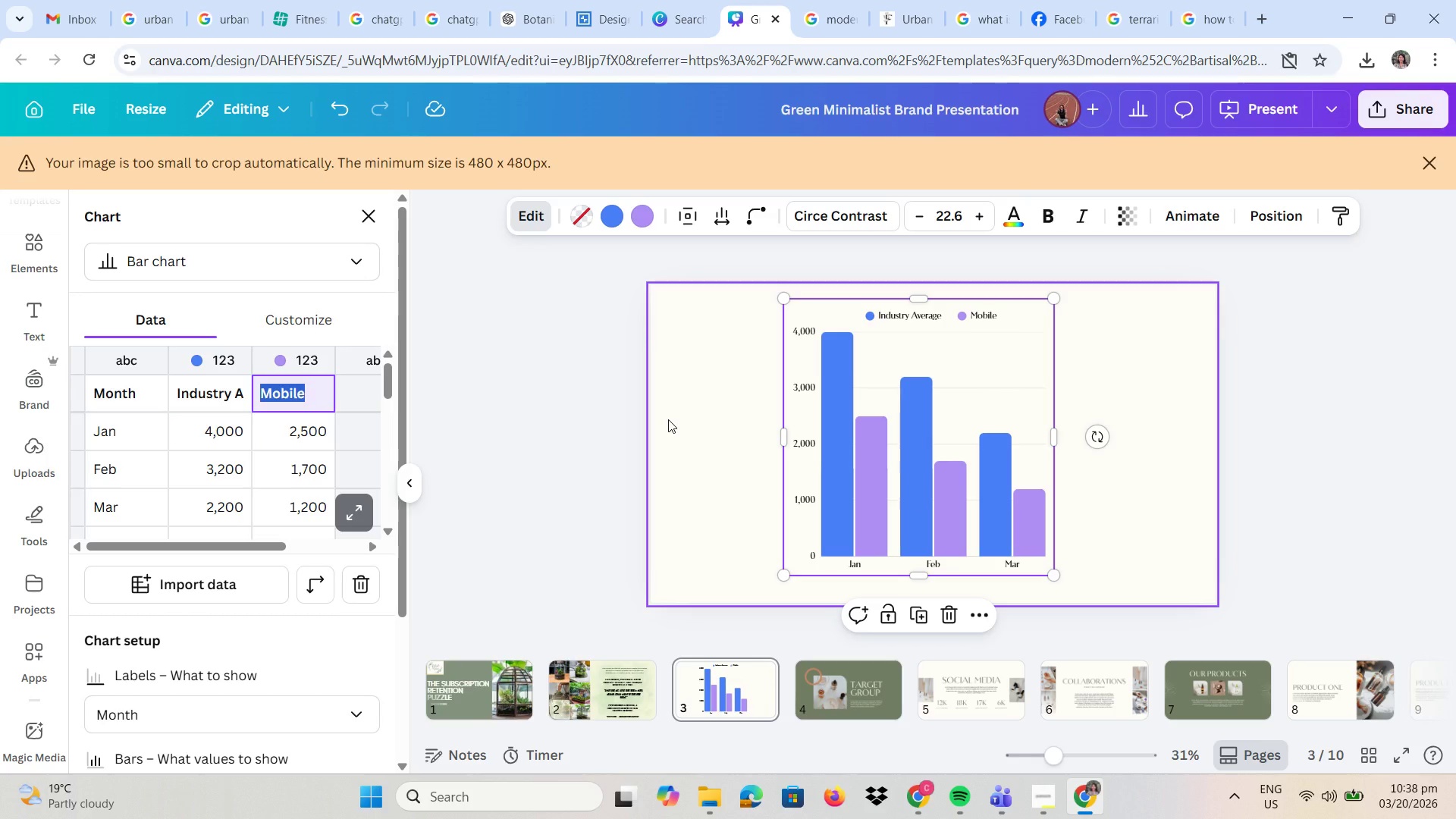 
type(Vek=)
key(Backspace)
key(Backspace)
type(lvet & Vine Churn)
 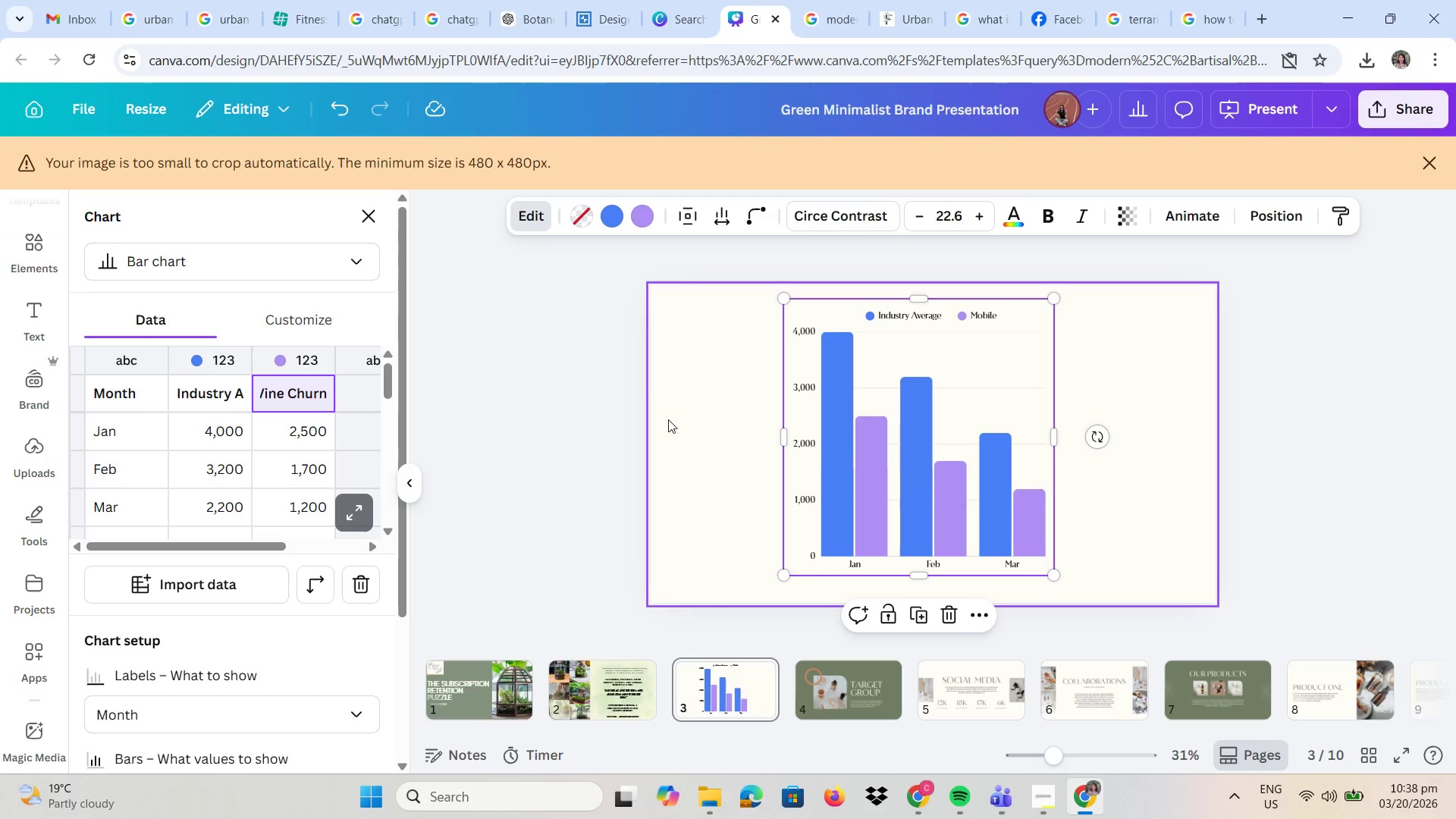 
left_click([463, 414])
 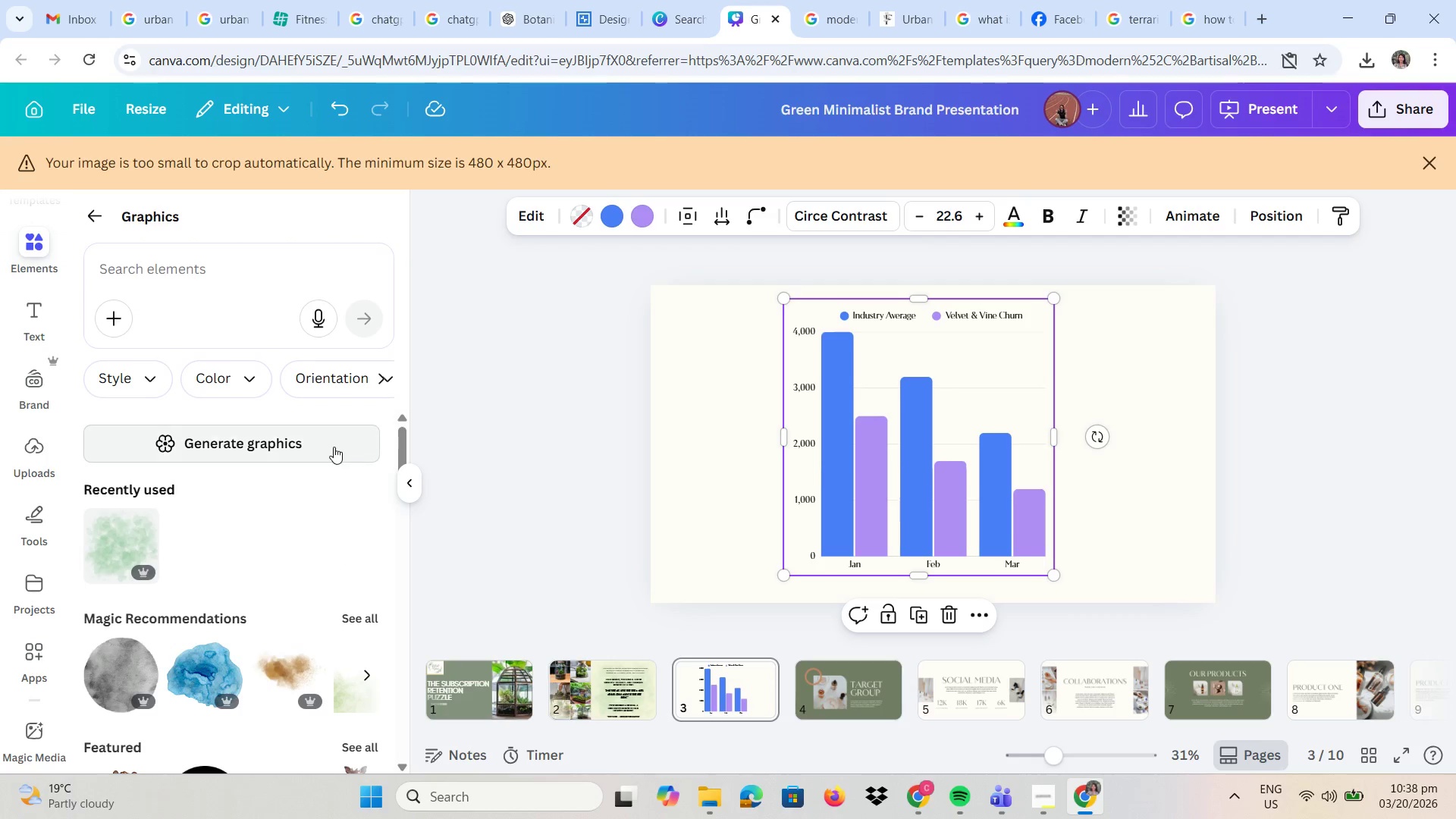 
left_click_drag(start_coordinate=[937, 442], to_coordinate=[952, 442])
 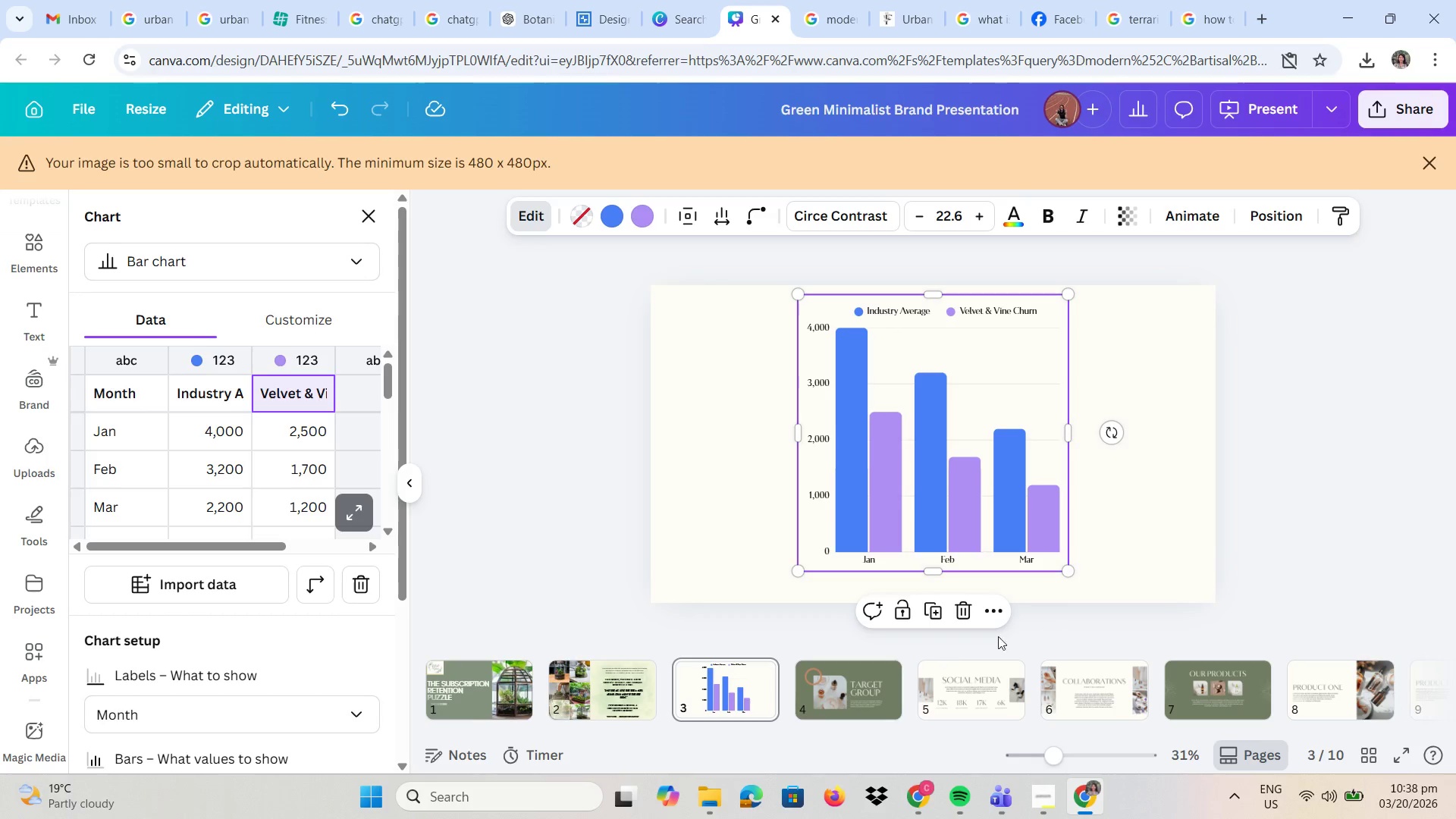 
wait(18.2)
 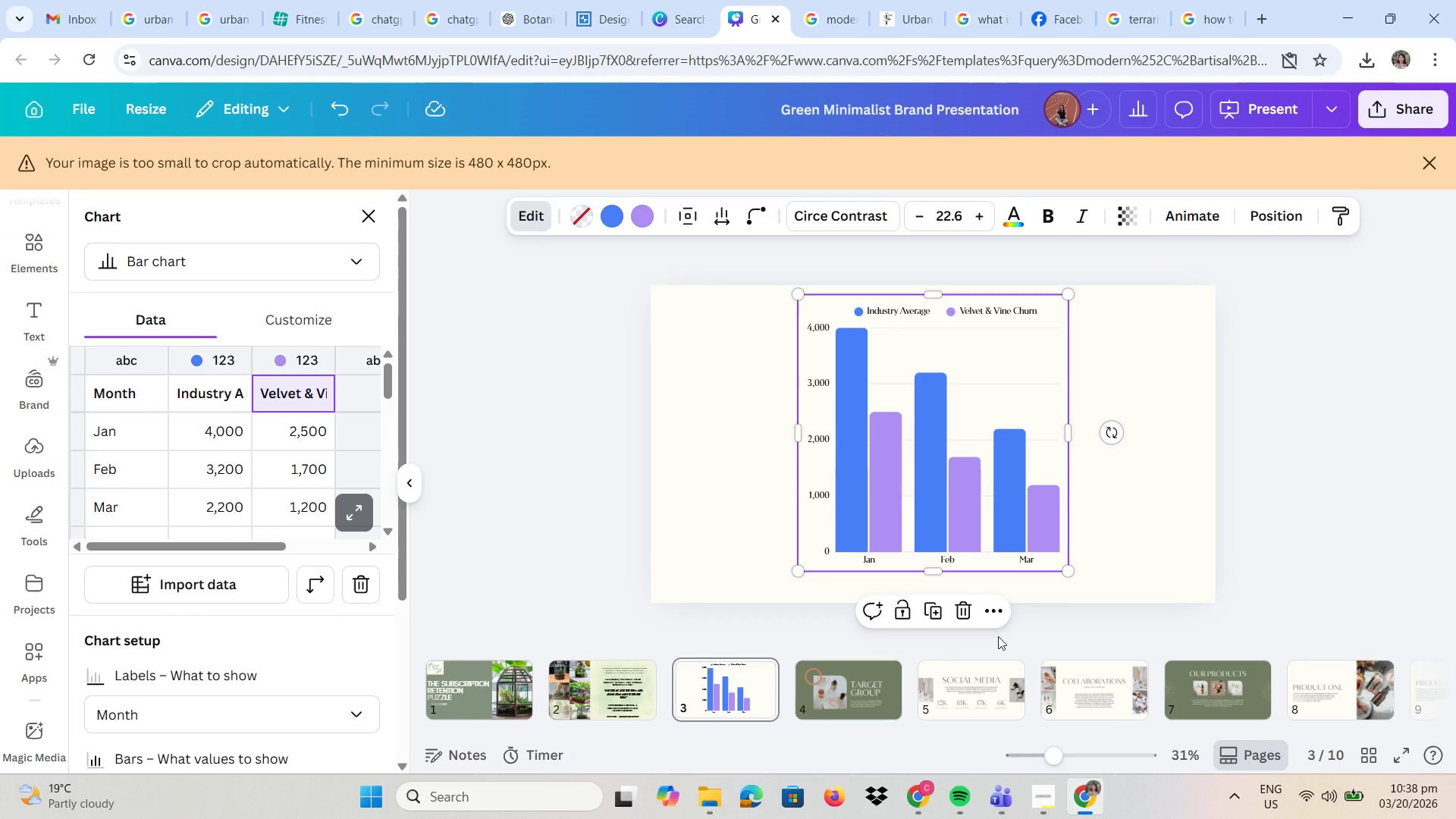 
left_click([142, 441])
 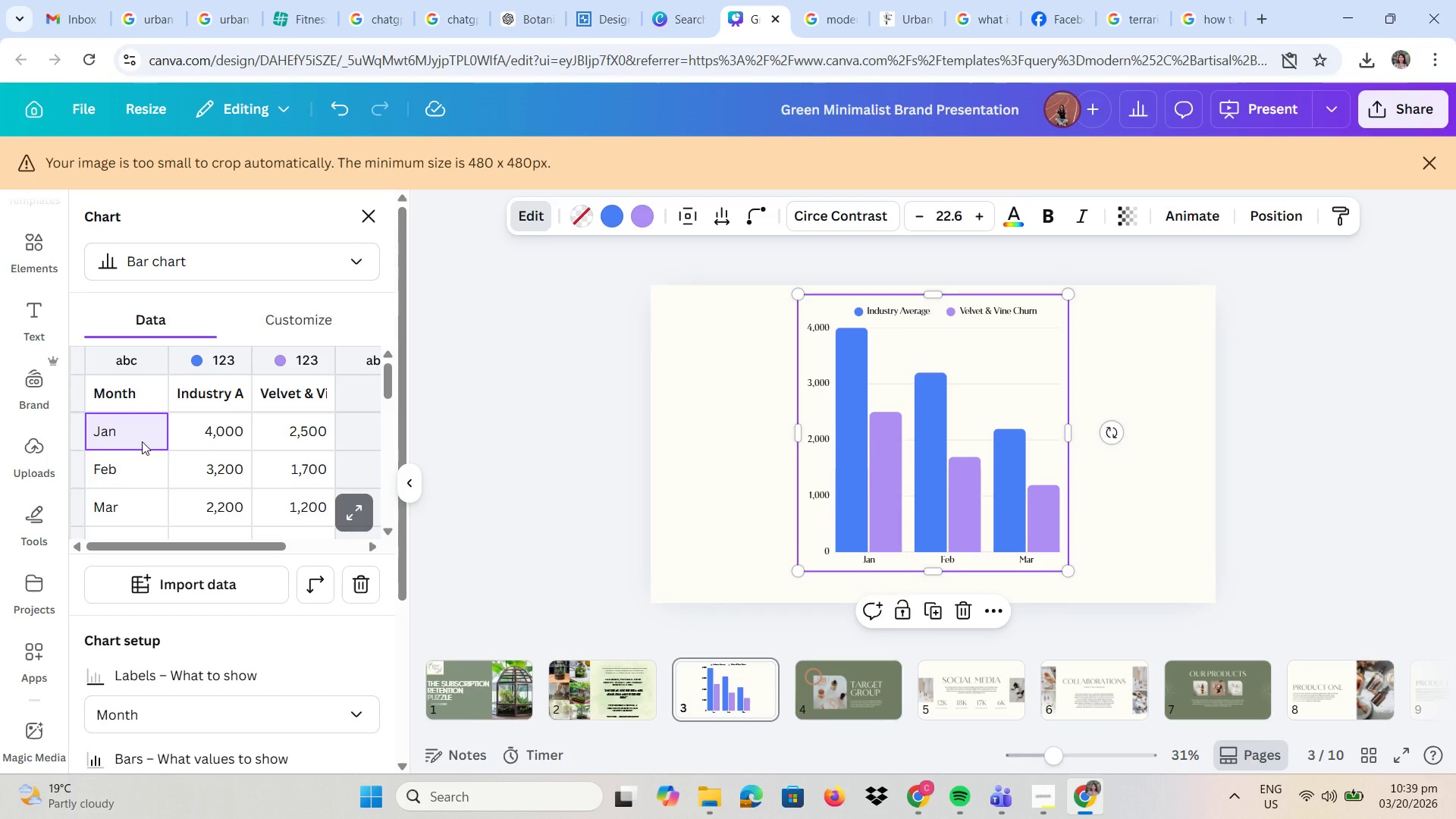 
double_click([142, 441])
 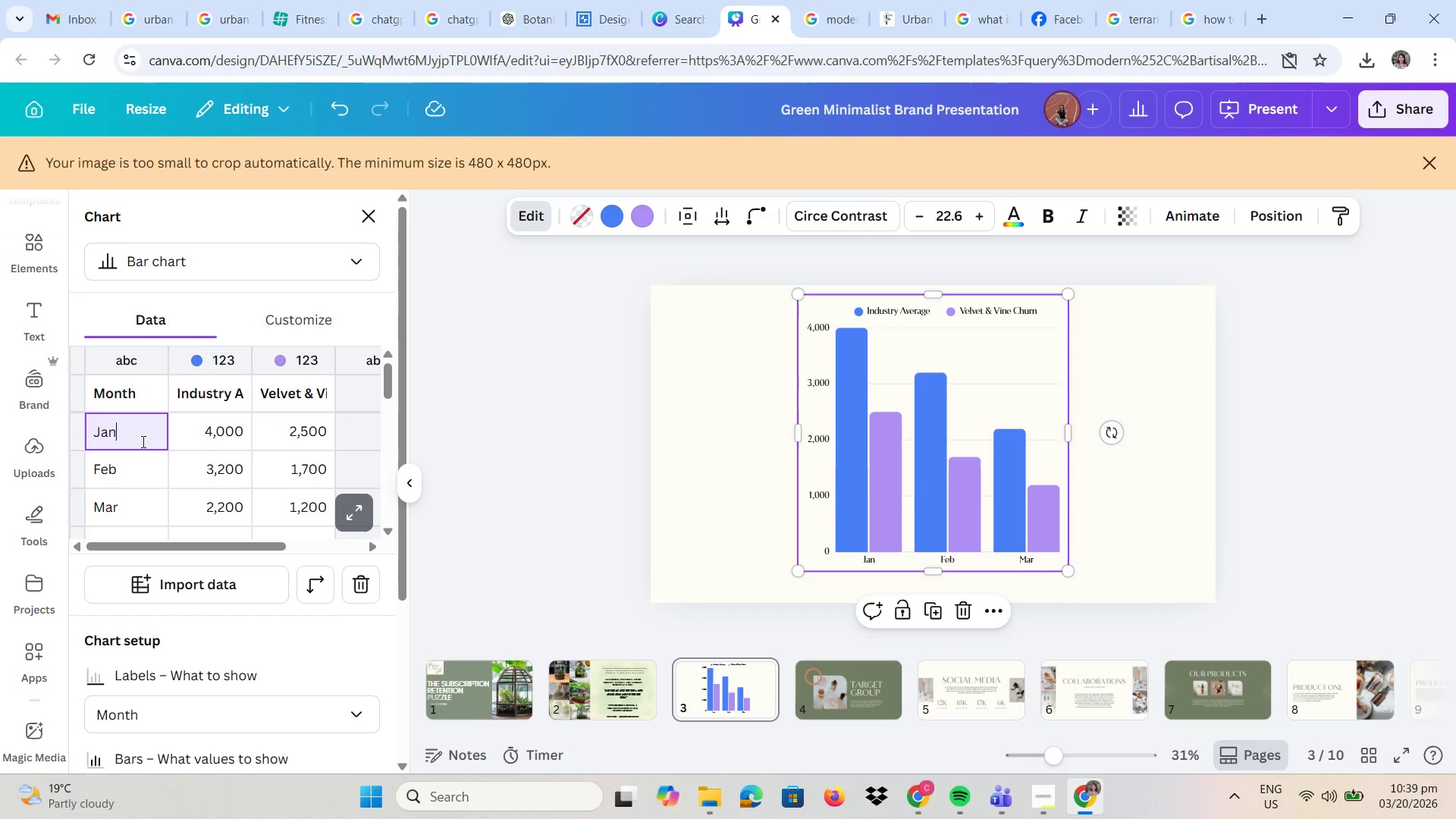 
wait(5.81)
 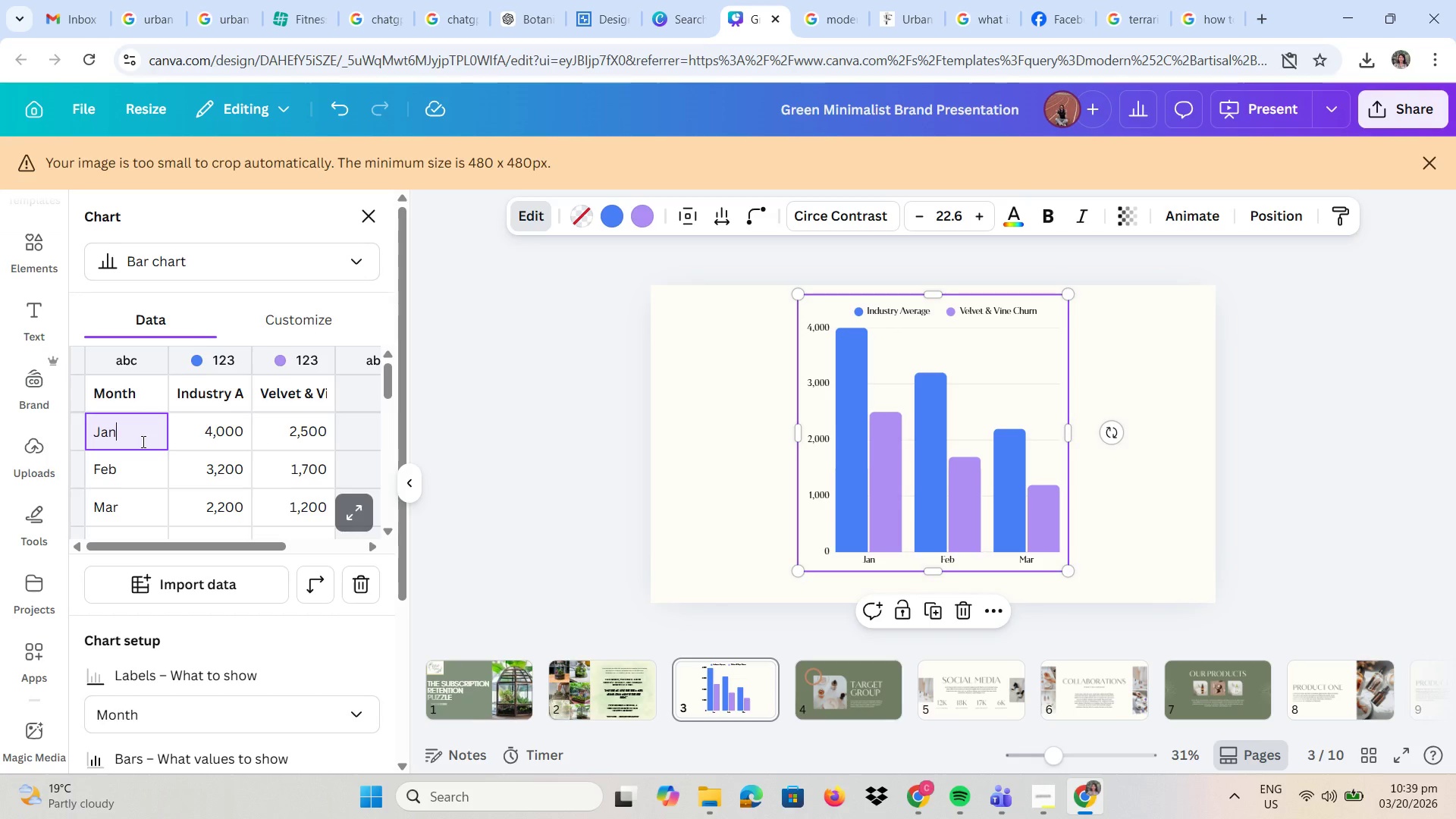 
left_click_drag(start_coordinate=[226, 549], to_coordinate=[210, 541])
 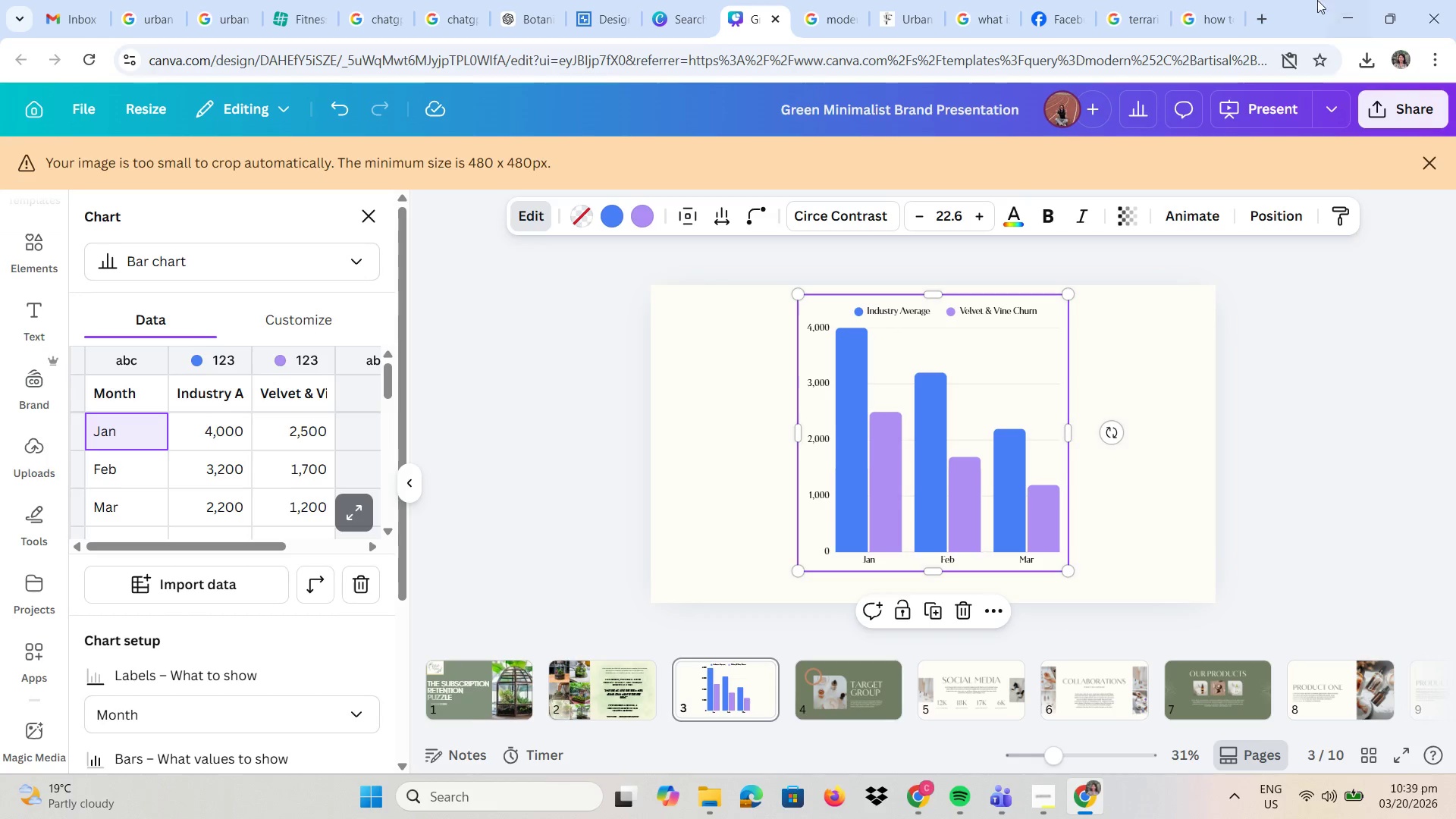 
left_click([1062, 8])
 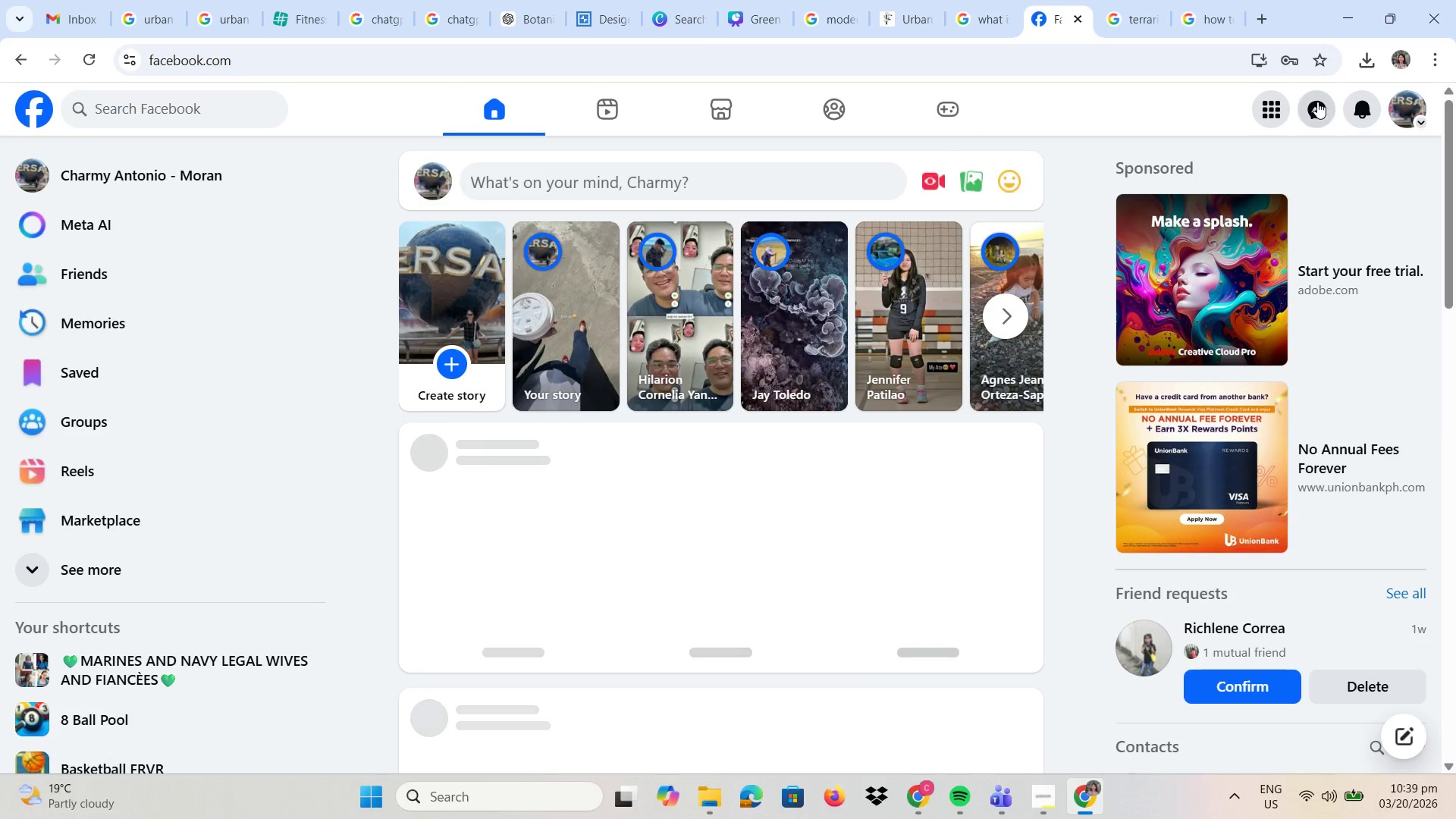 
left_click([1317, 102])
 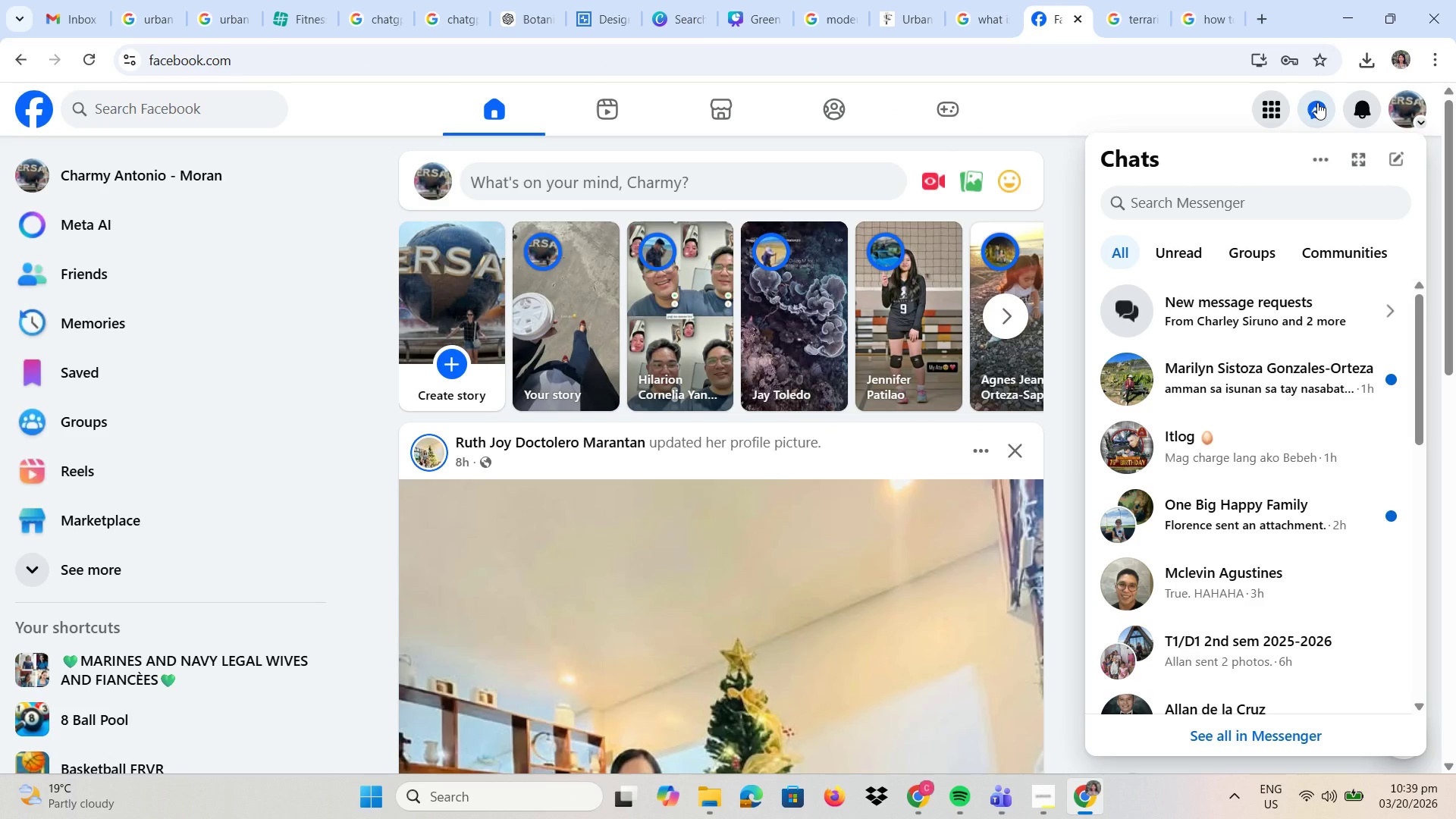 
left_click([1317, 102])
 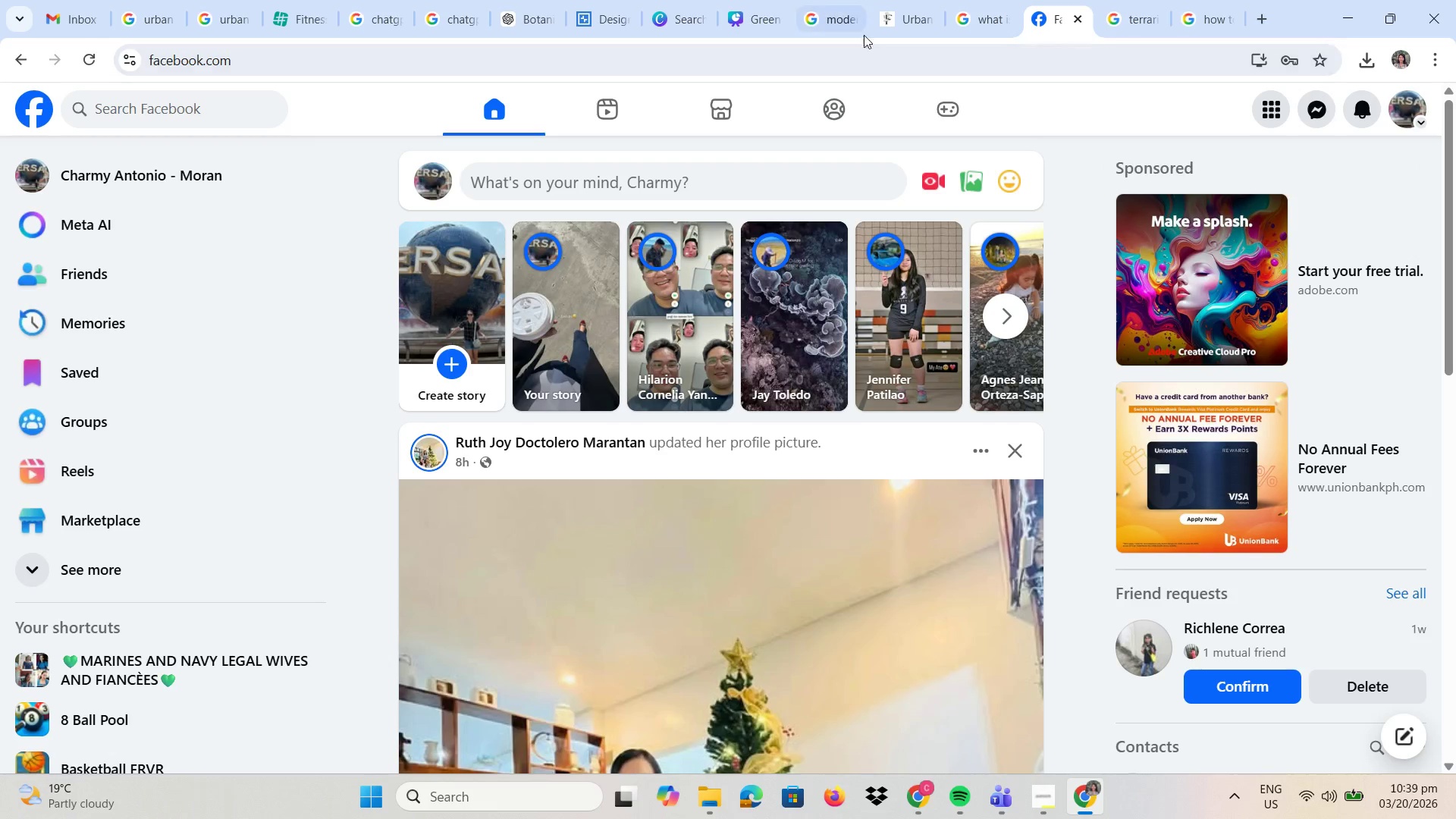 
left_click([741, 13])
 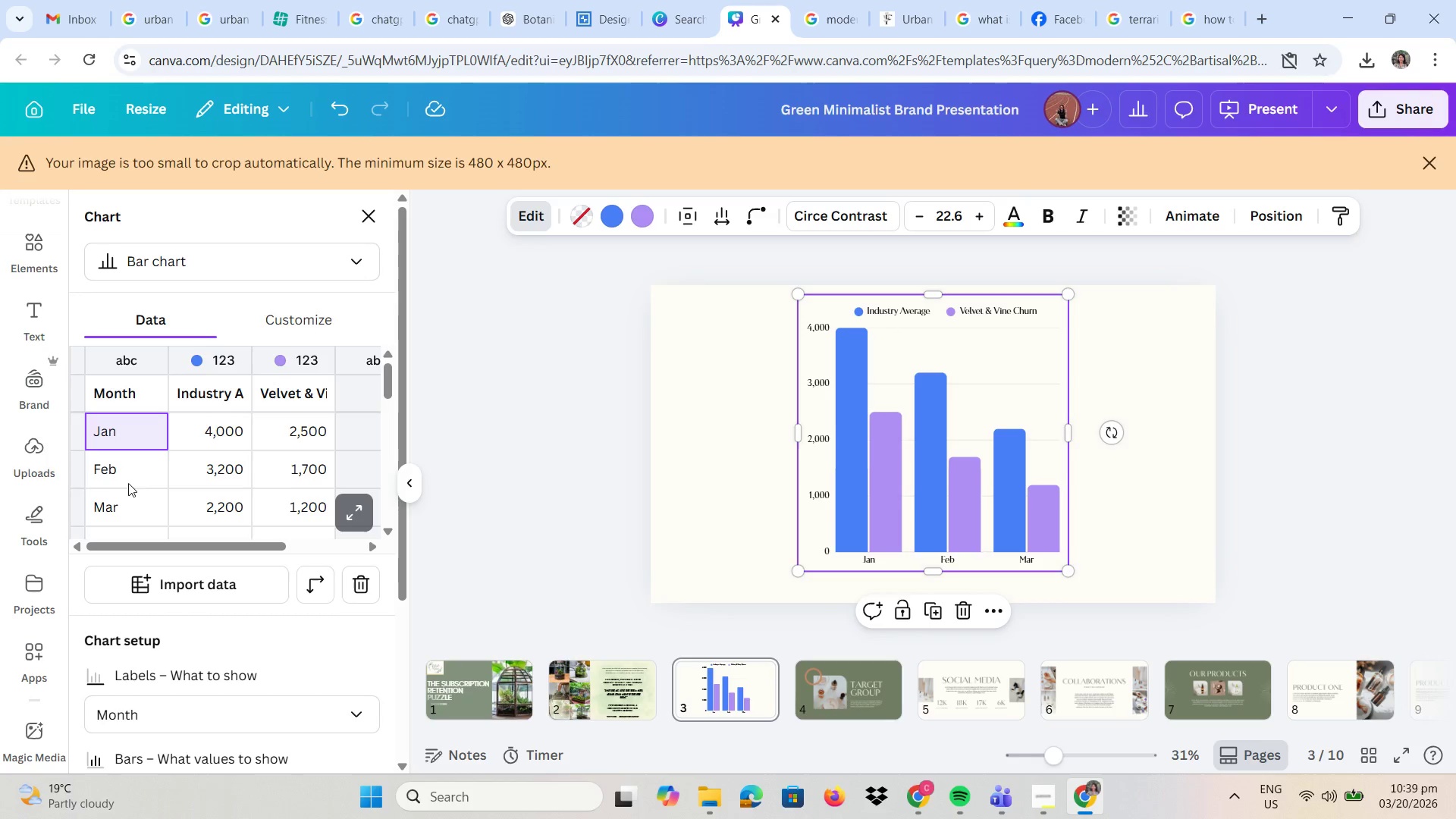 
scroll: coordinate [193, 531], scroll_direction: up, amount: 3.0
 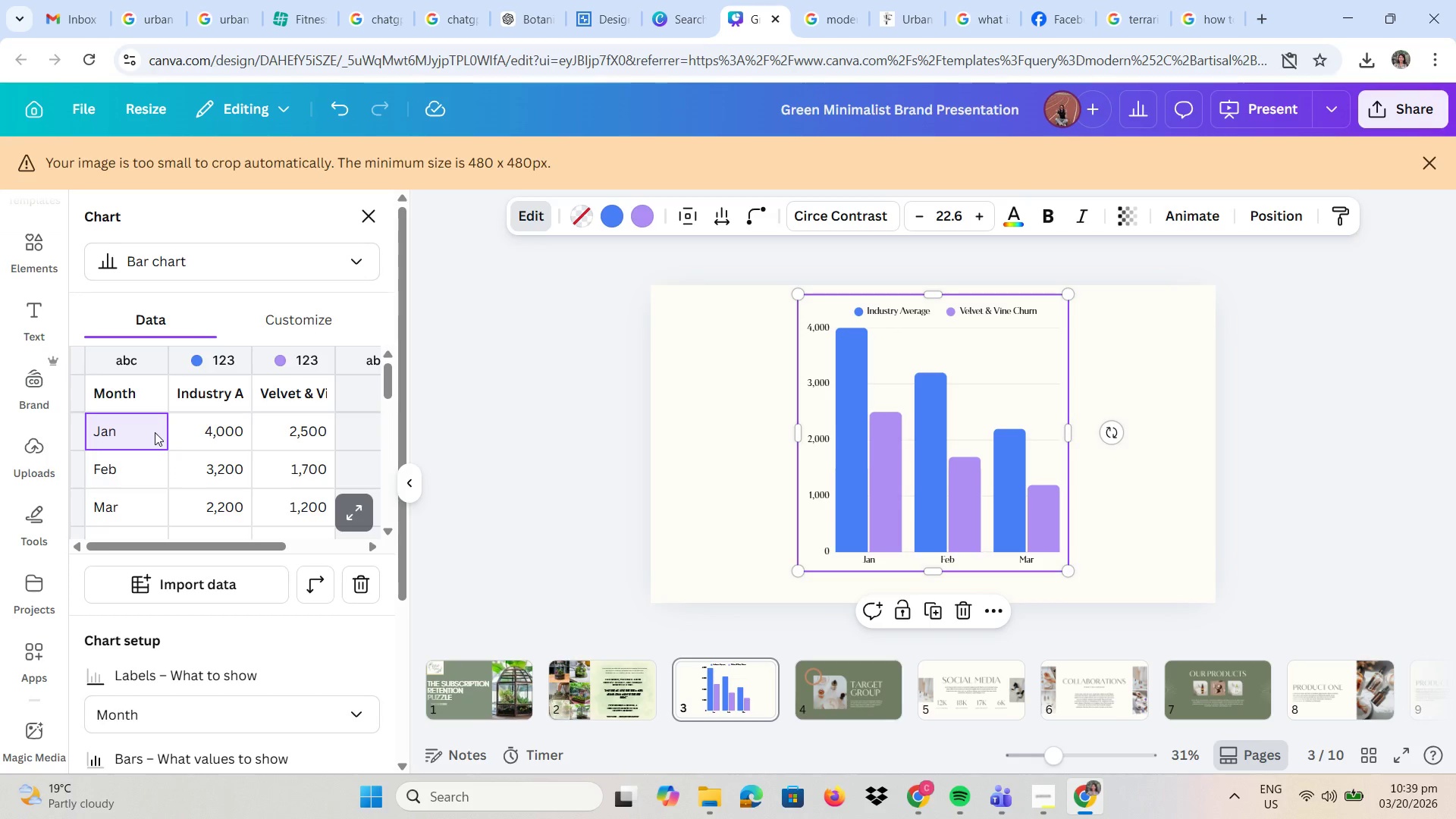 
double_click([154, 433])
 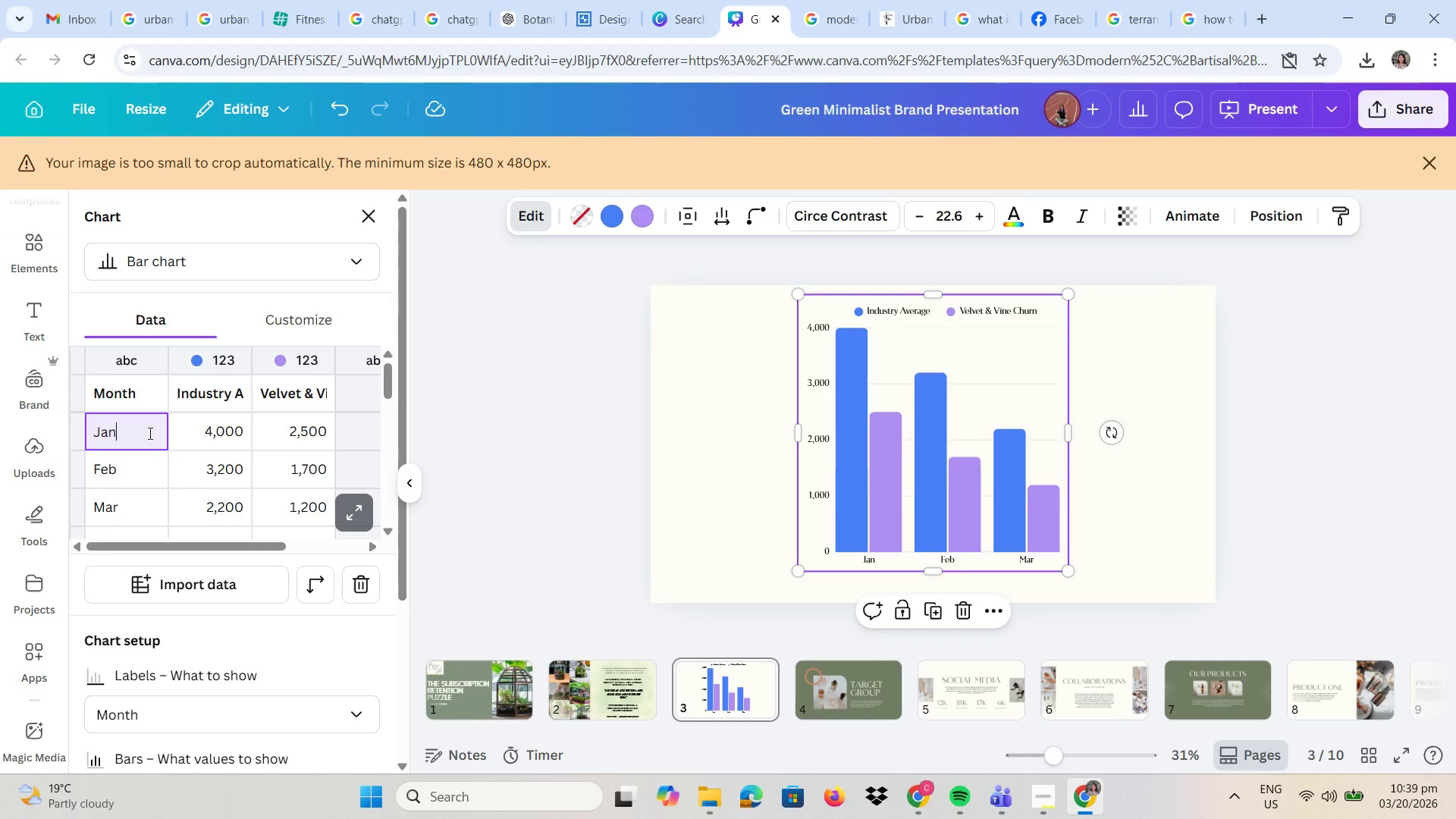 
left_click_drag(start_coordinate=[154, 433], to_coordinate=[85, 432])
 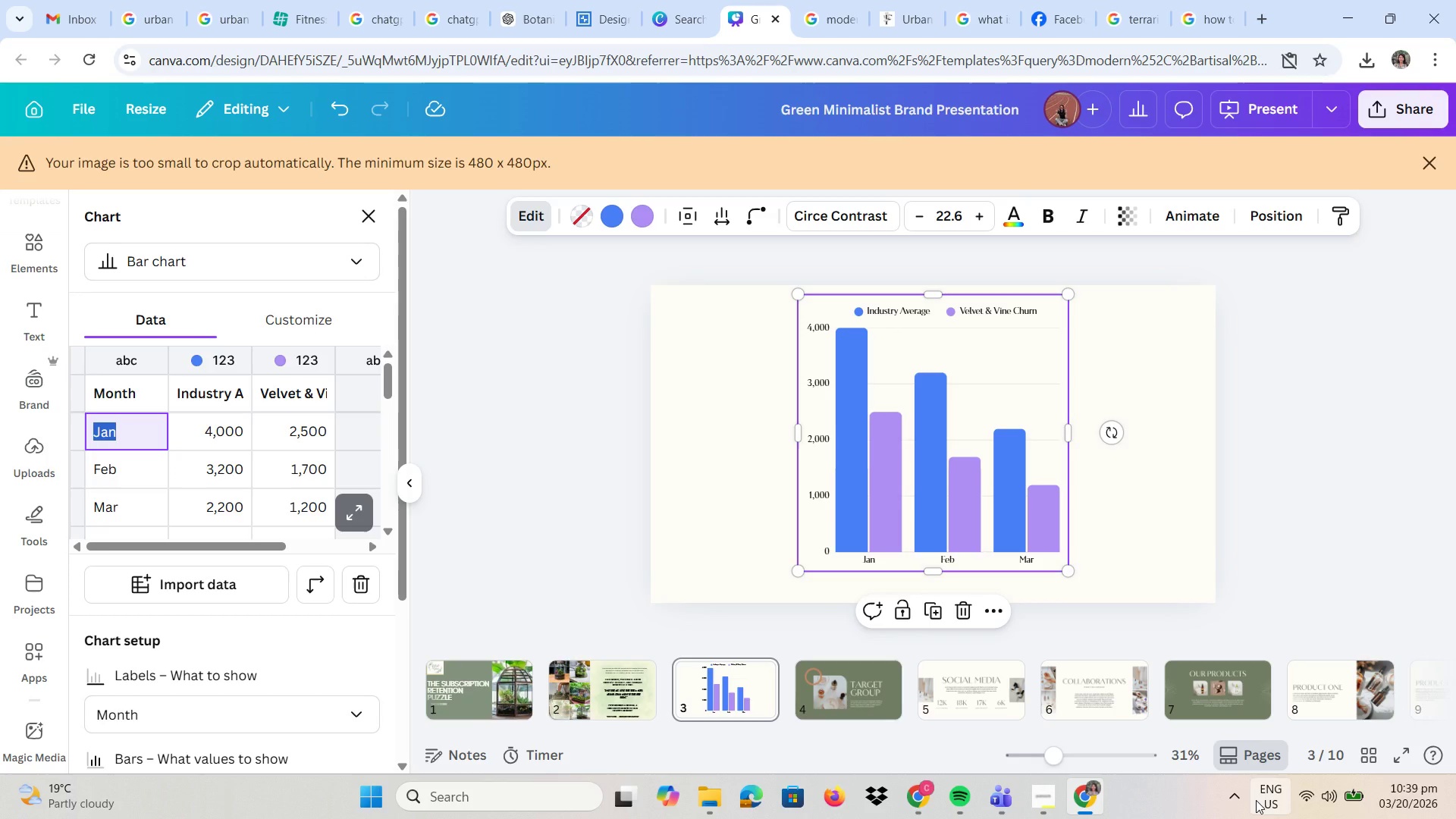 
key(Backspace)
 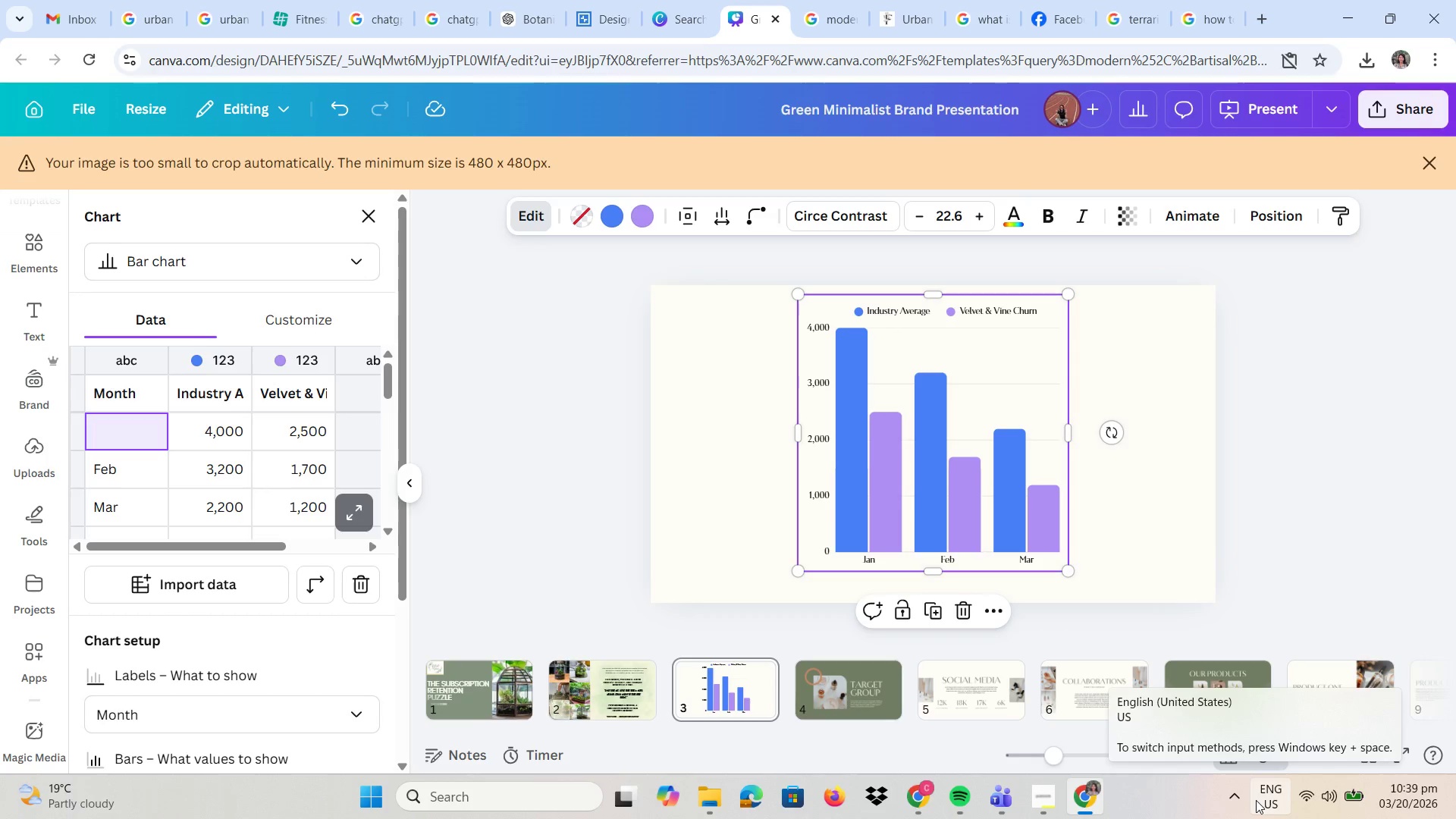 
wait(10.69)
 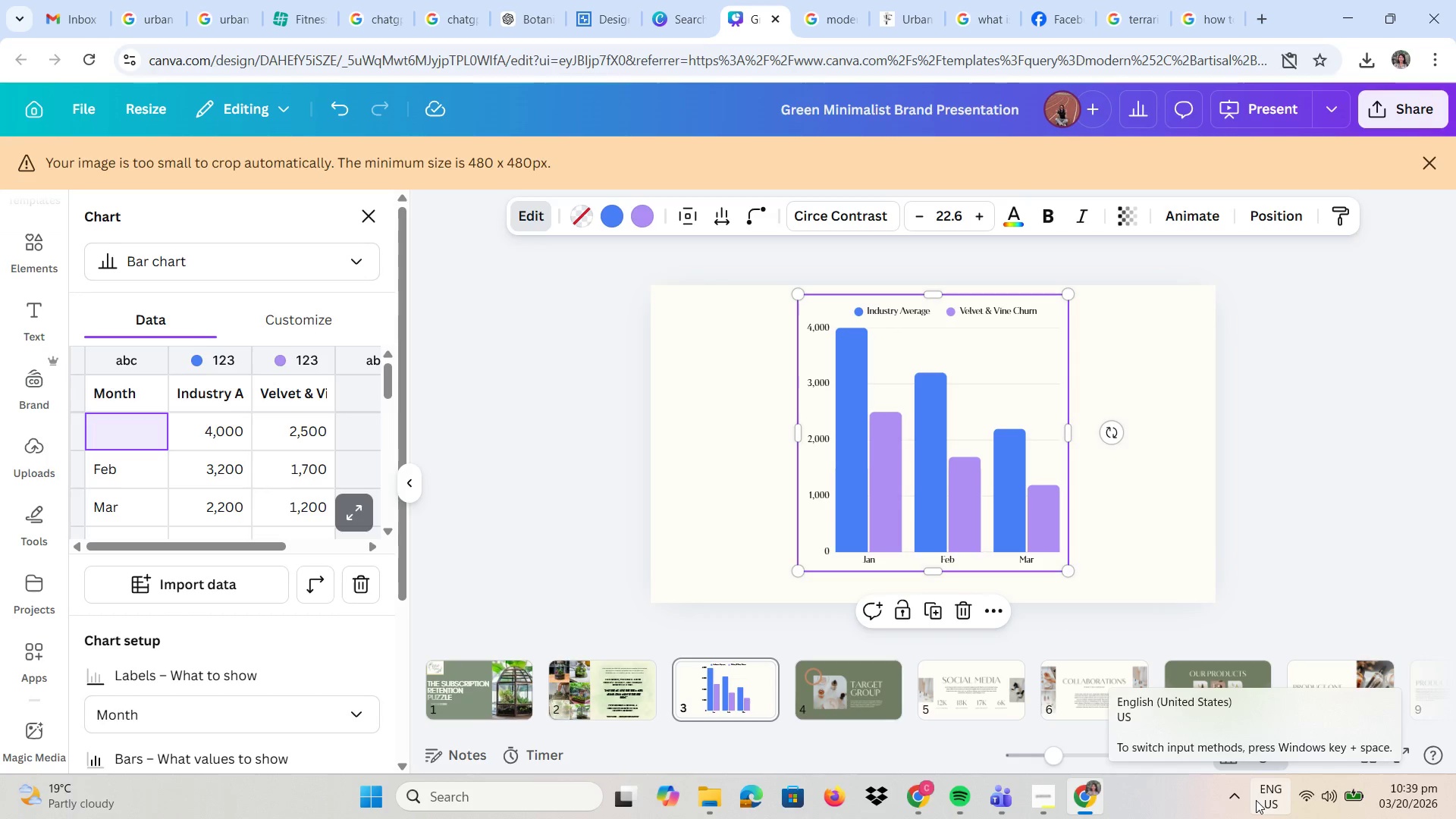 
type(ention)
key(Backspace)
key(Backspace)
key(Backspace)
type(ention Data)
 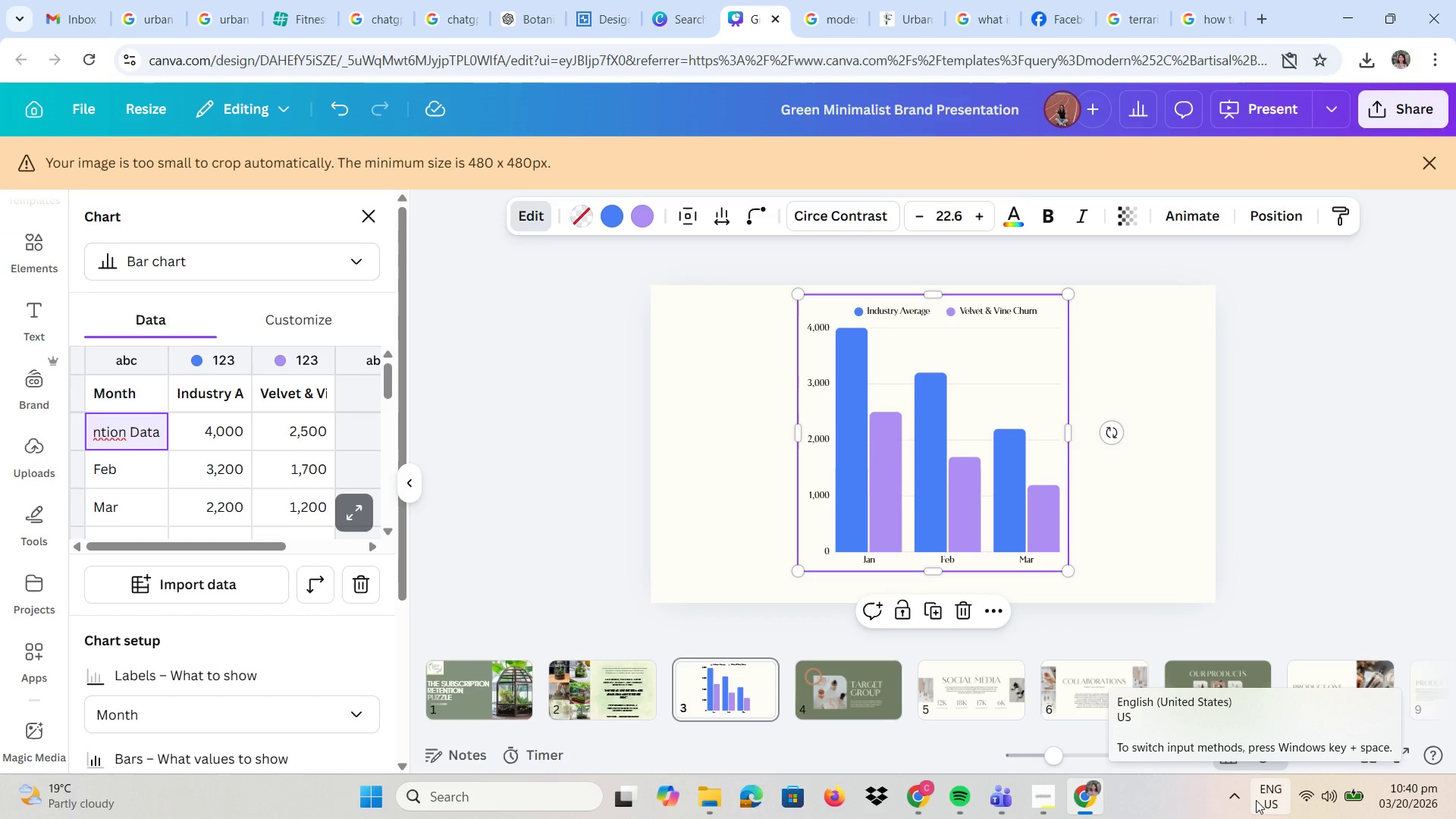 
hold_key(key=R, duration=0.31)
 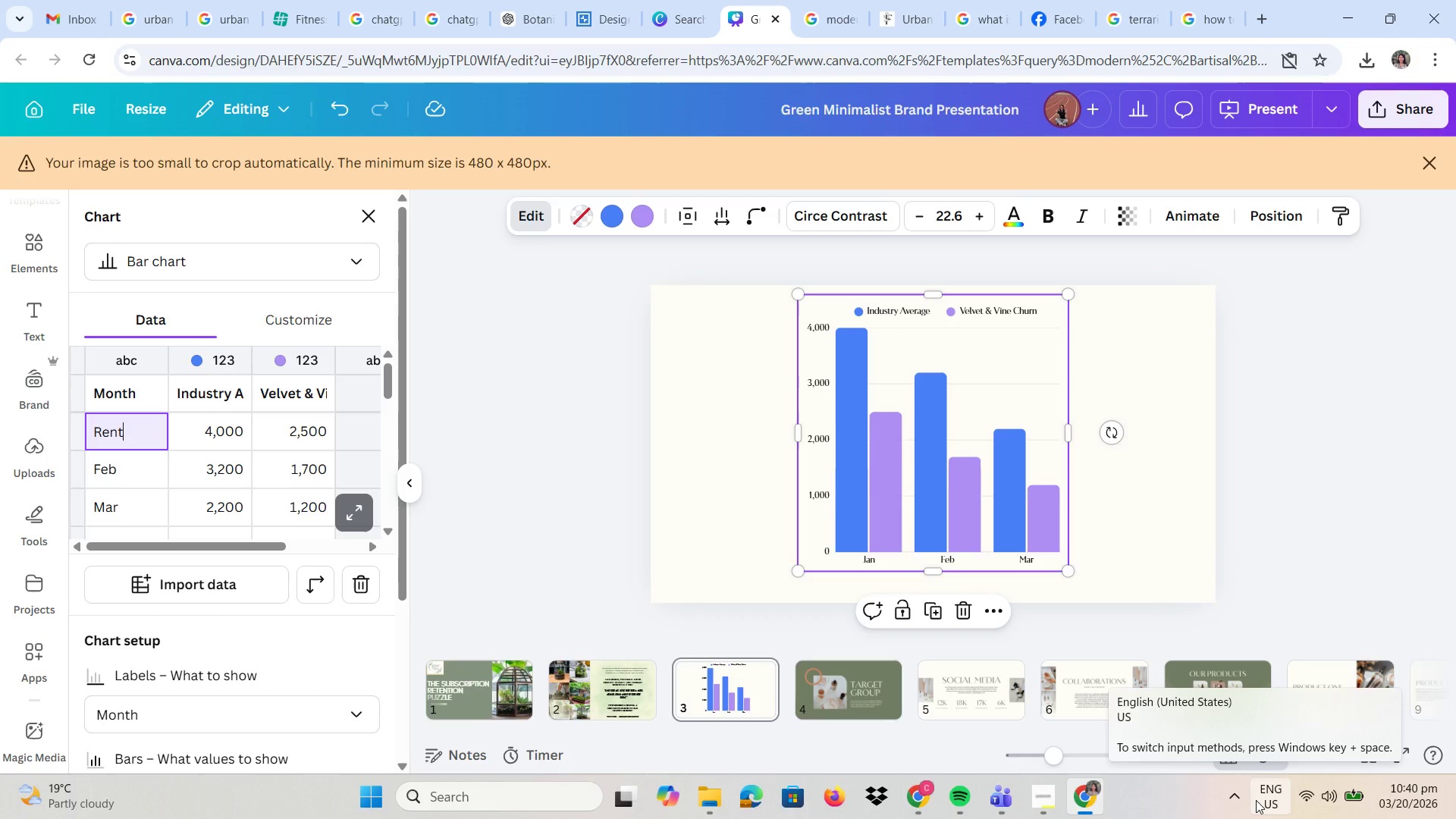 
wait(7.16)
 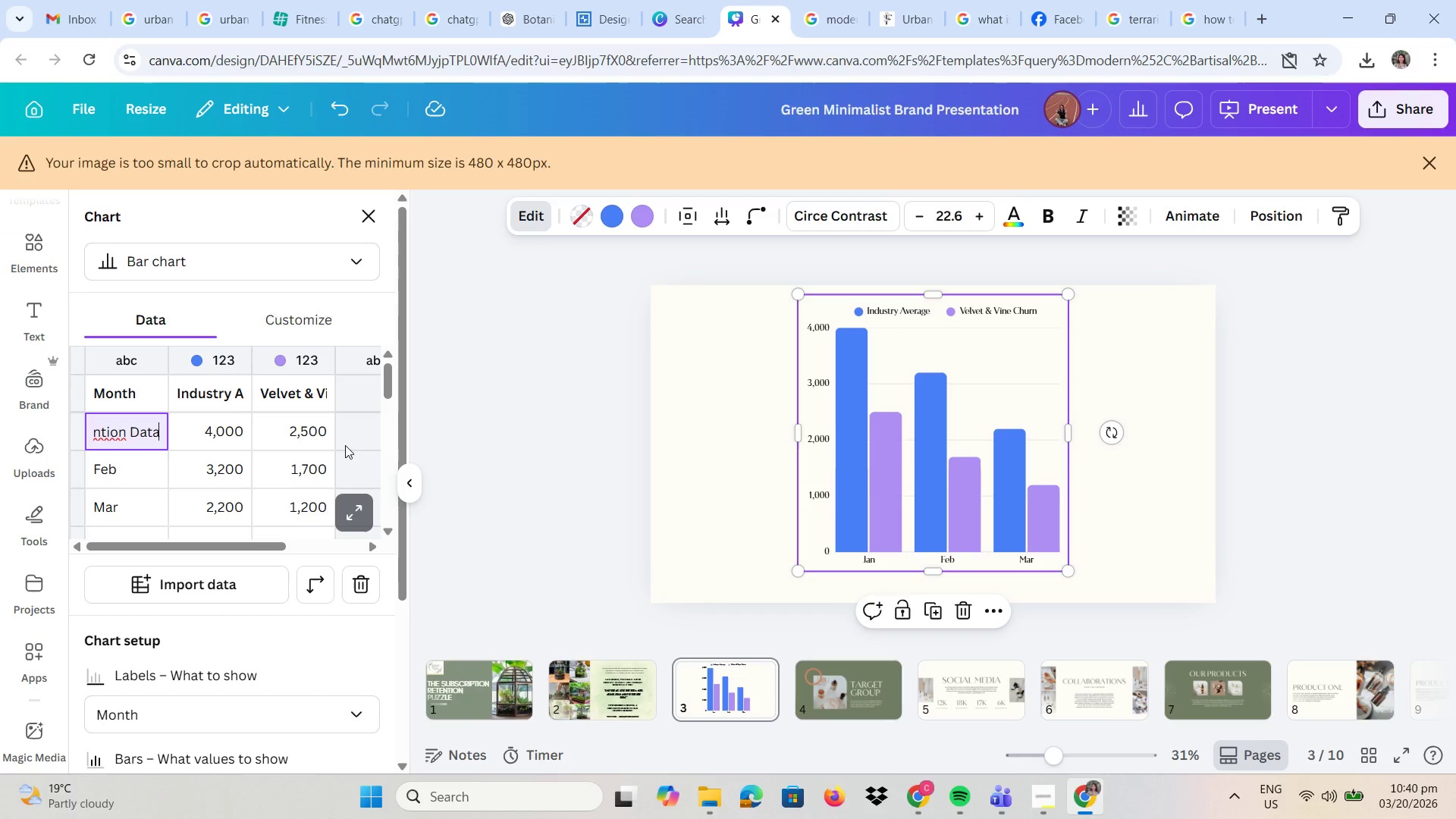 
double_click([1319, 113])
 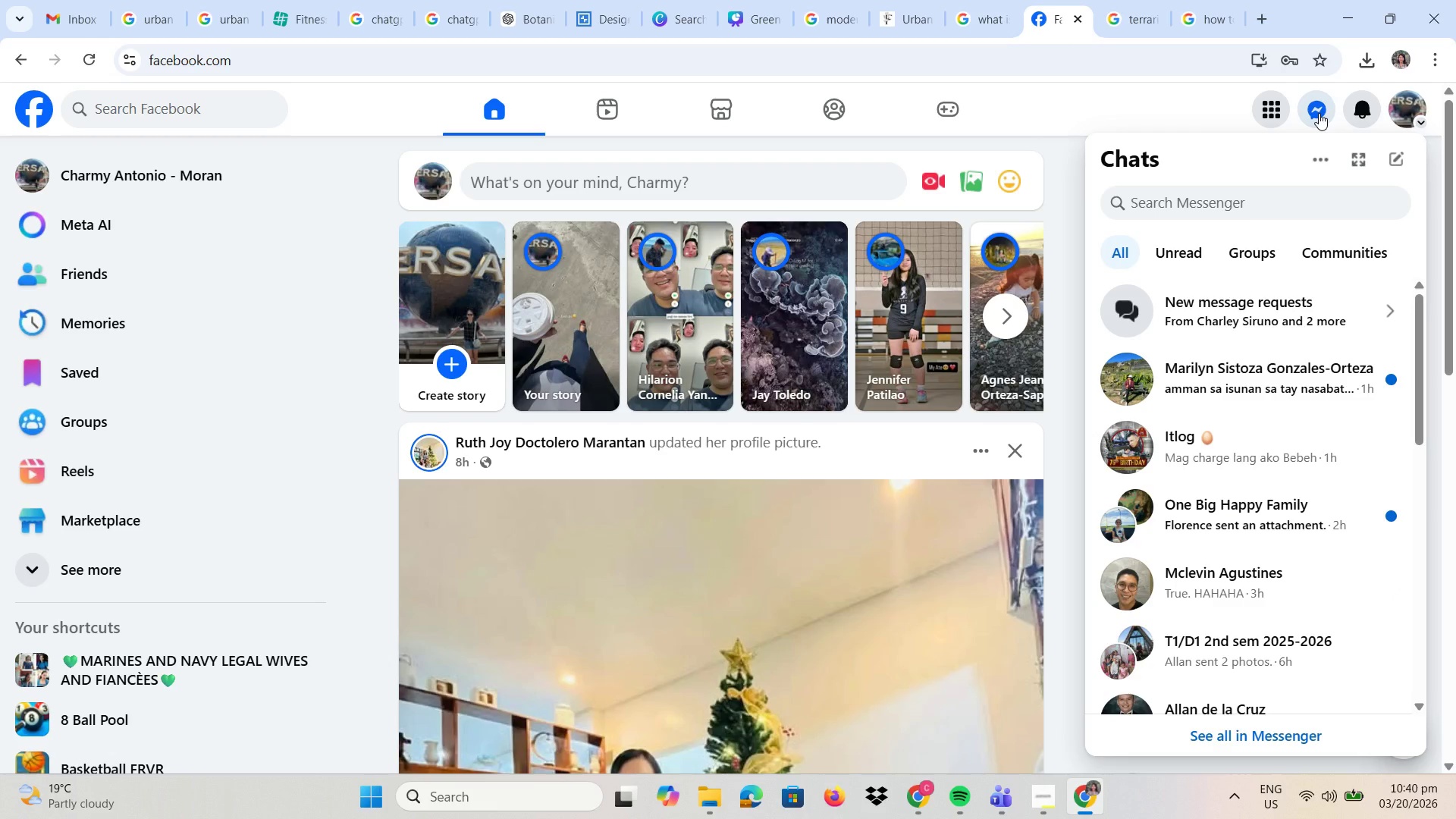 
left_click([1319, 113])
 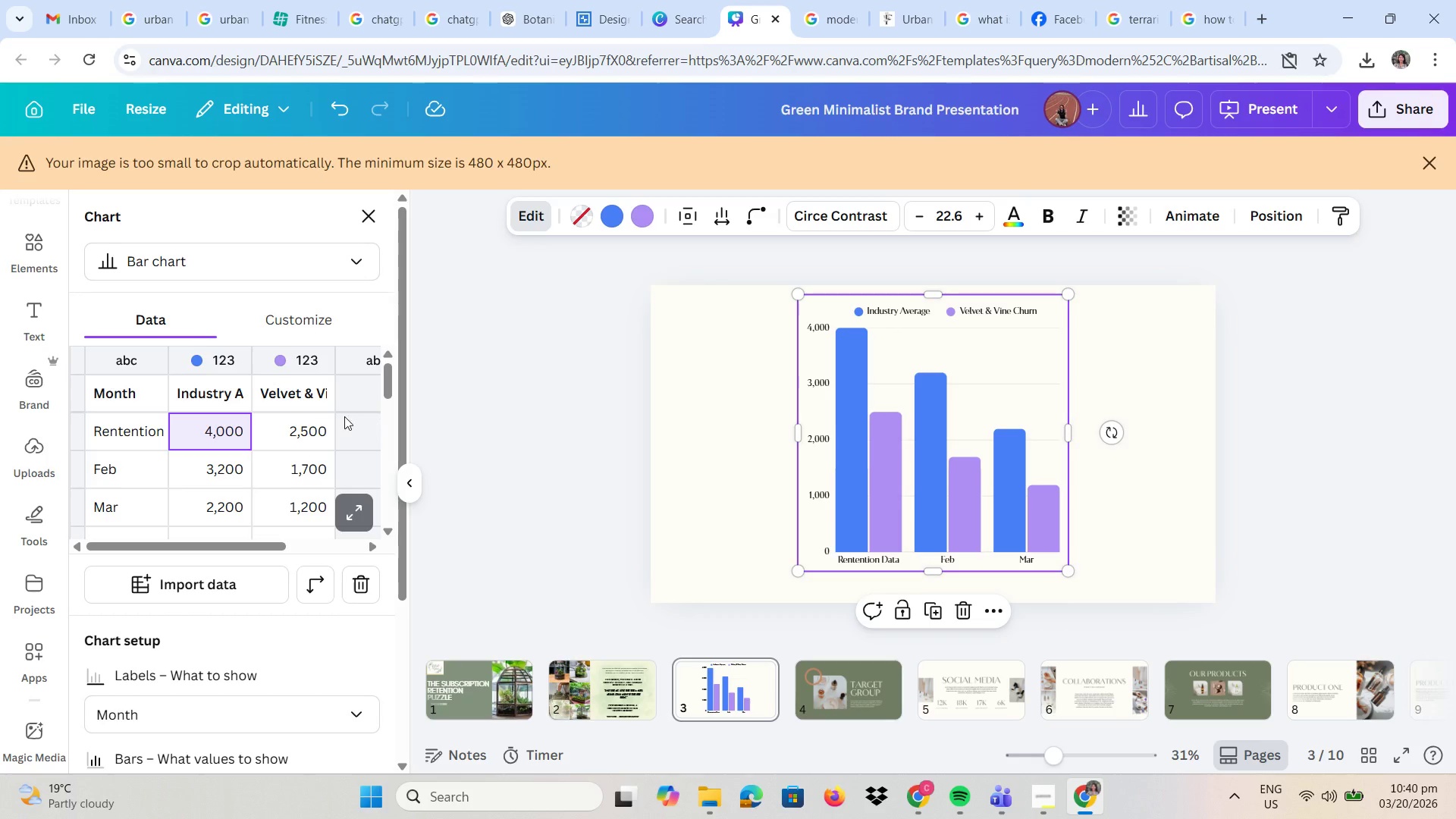 
wait(6.28)
 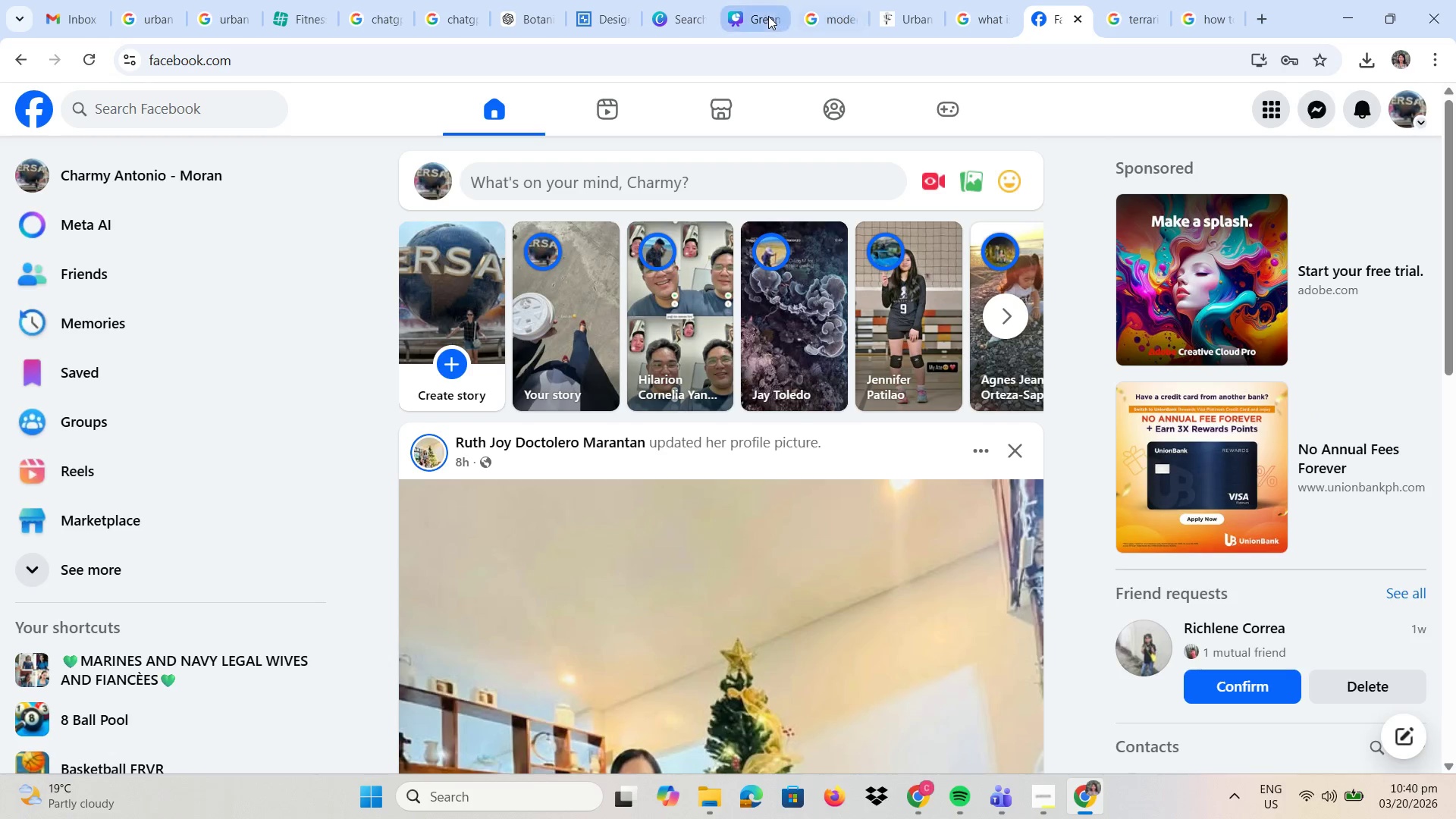 
left_click([80, 466])
 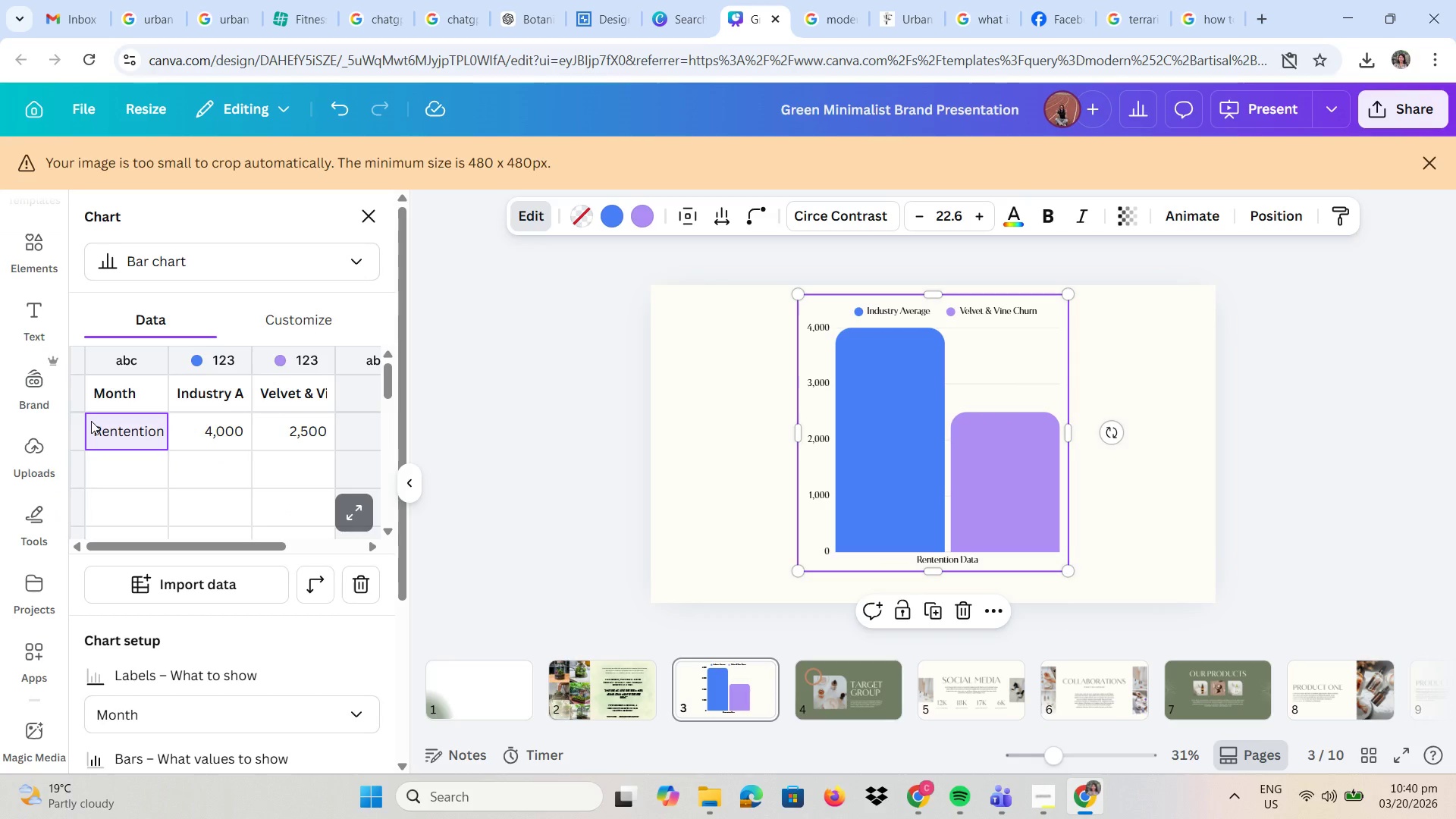 
wait(9.62)
 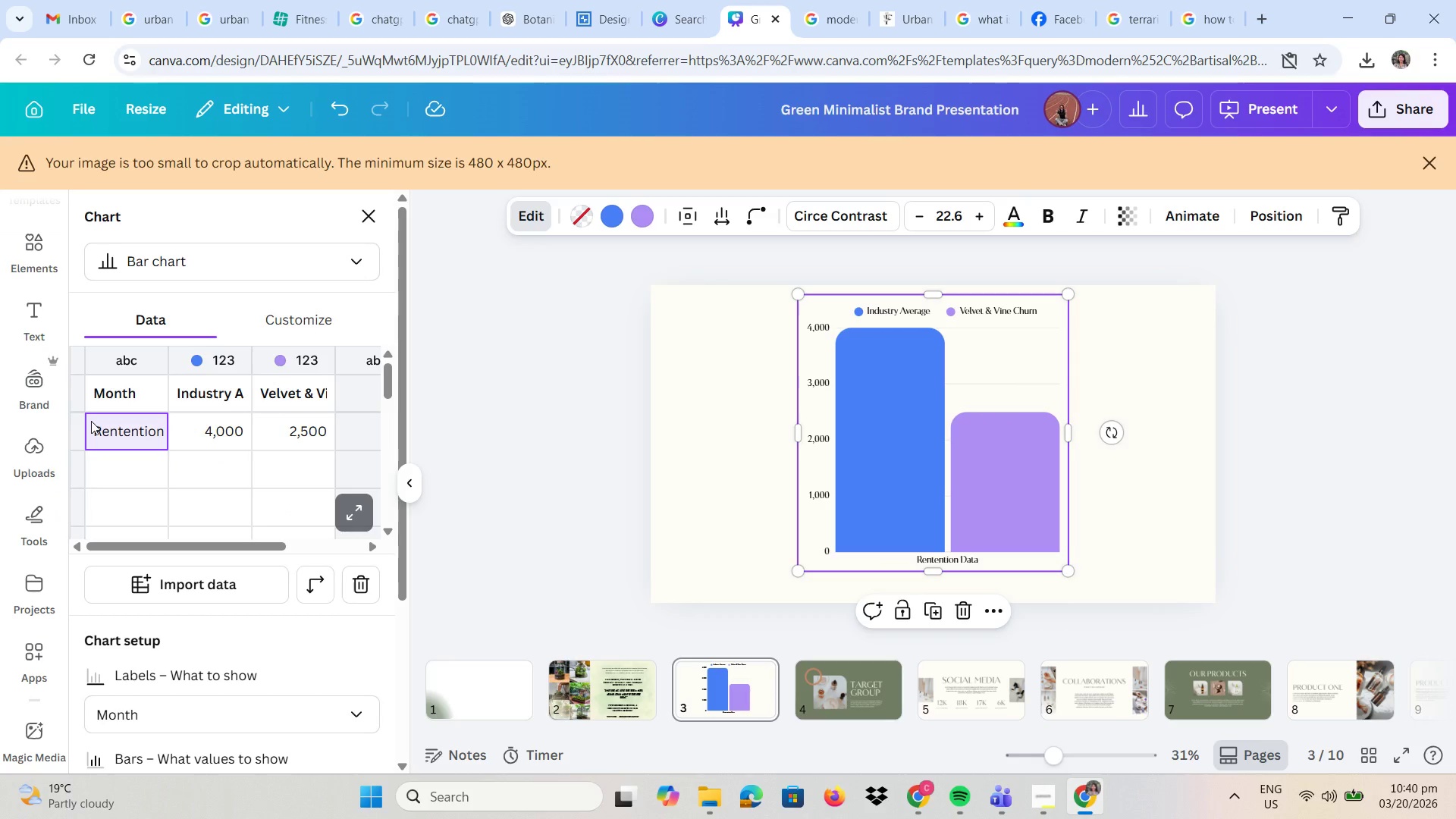 
left_click([211, 432])
 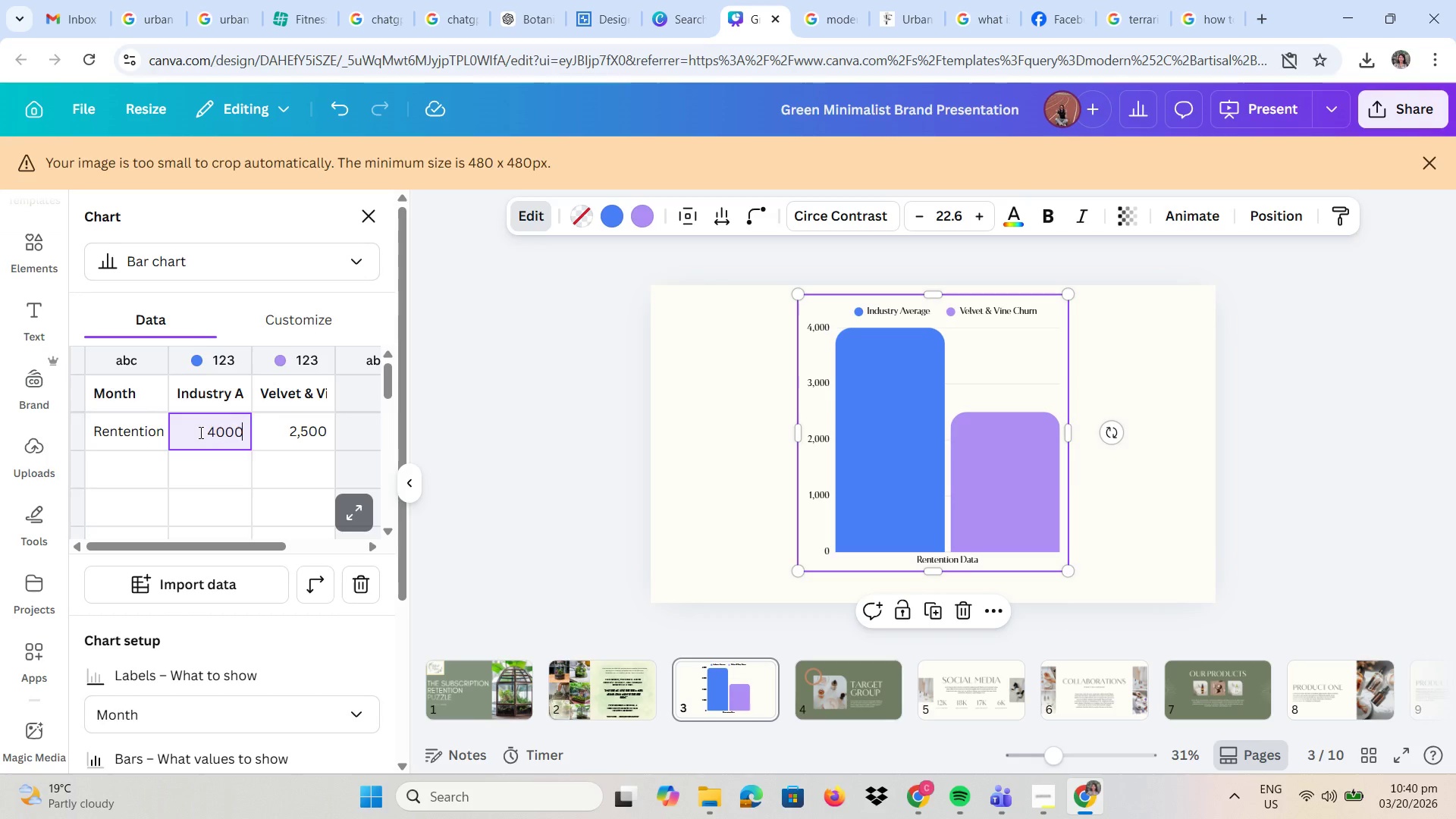 
left_click_drag(start_coordinate=[199, 432], to_coordinate=[256, 438])
 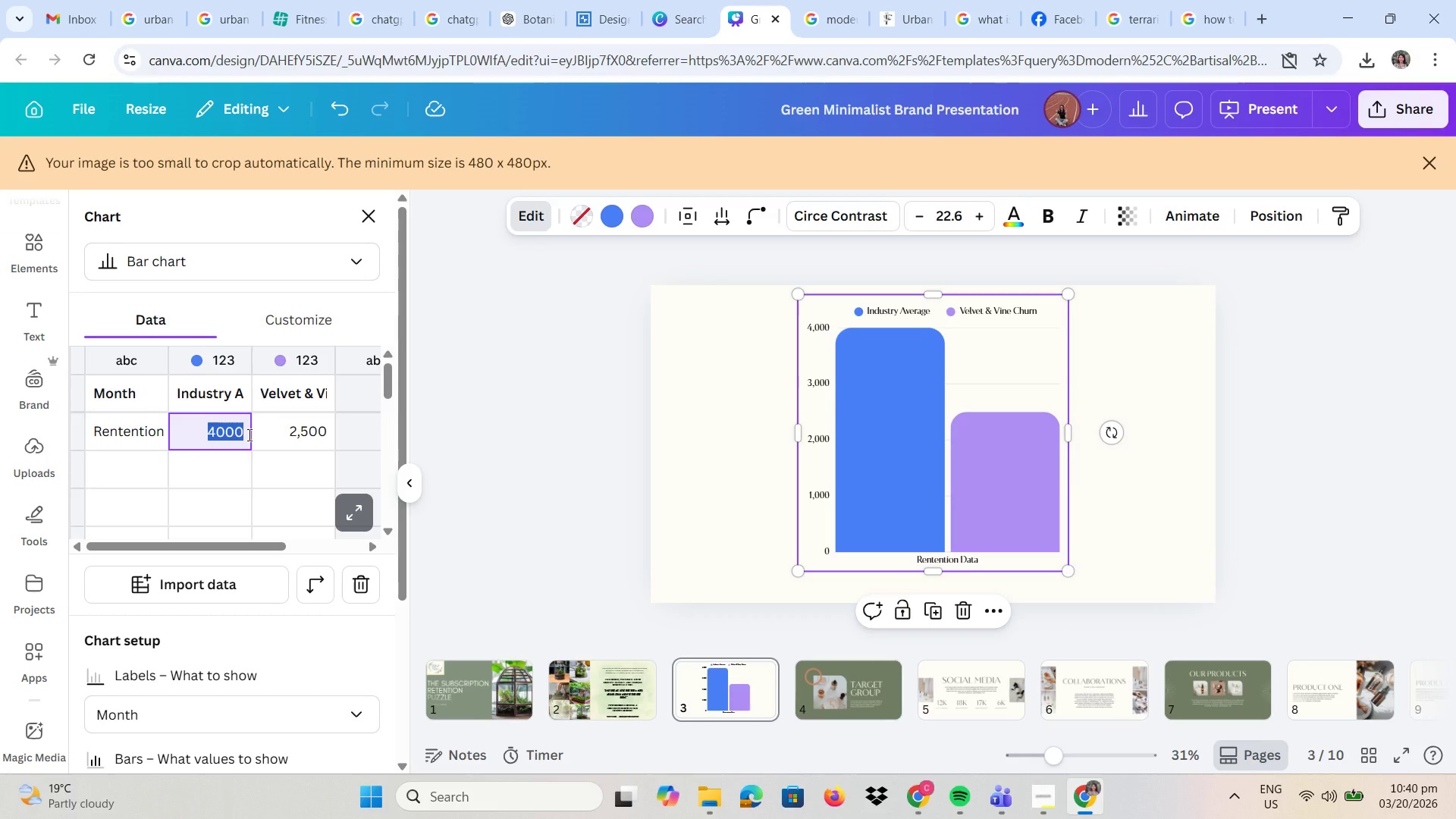 
type(9%)
 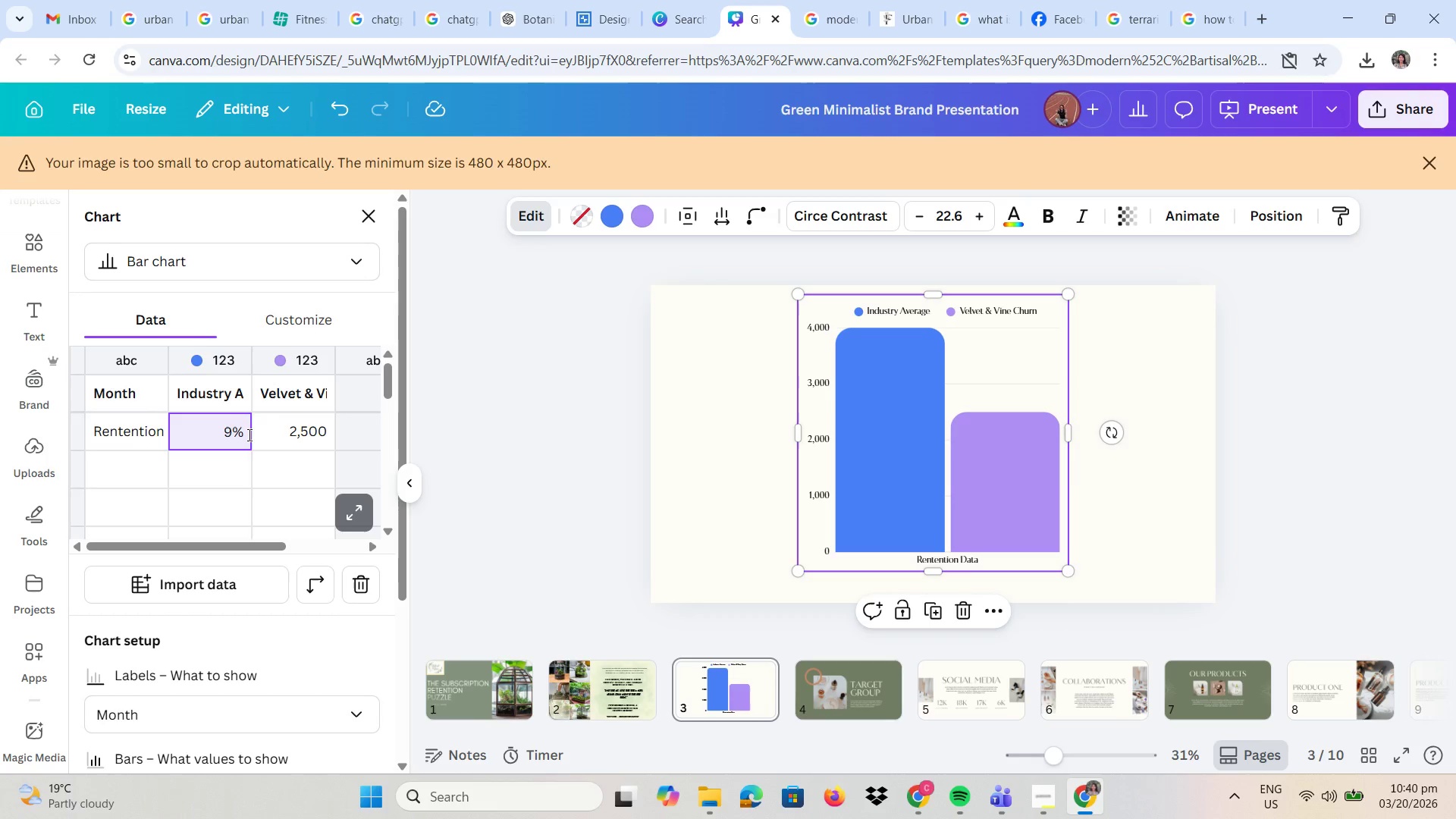 
double_click([285, 425])
 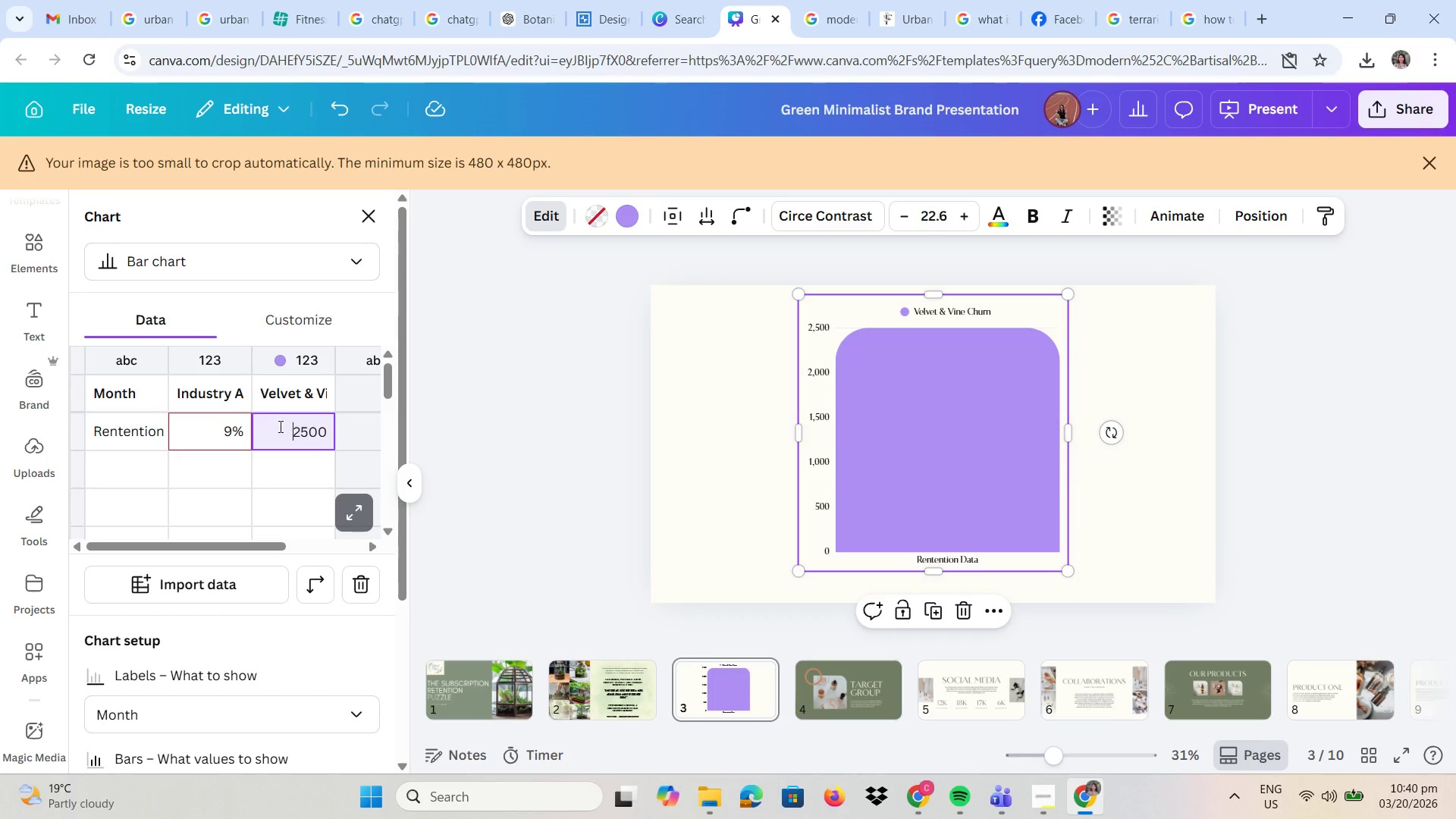 
left_click_drag(start_coordinate=[279, 426], to_coordinate=[342, 444])
 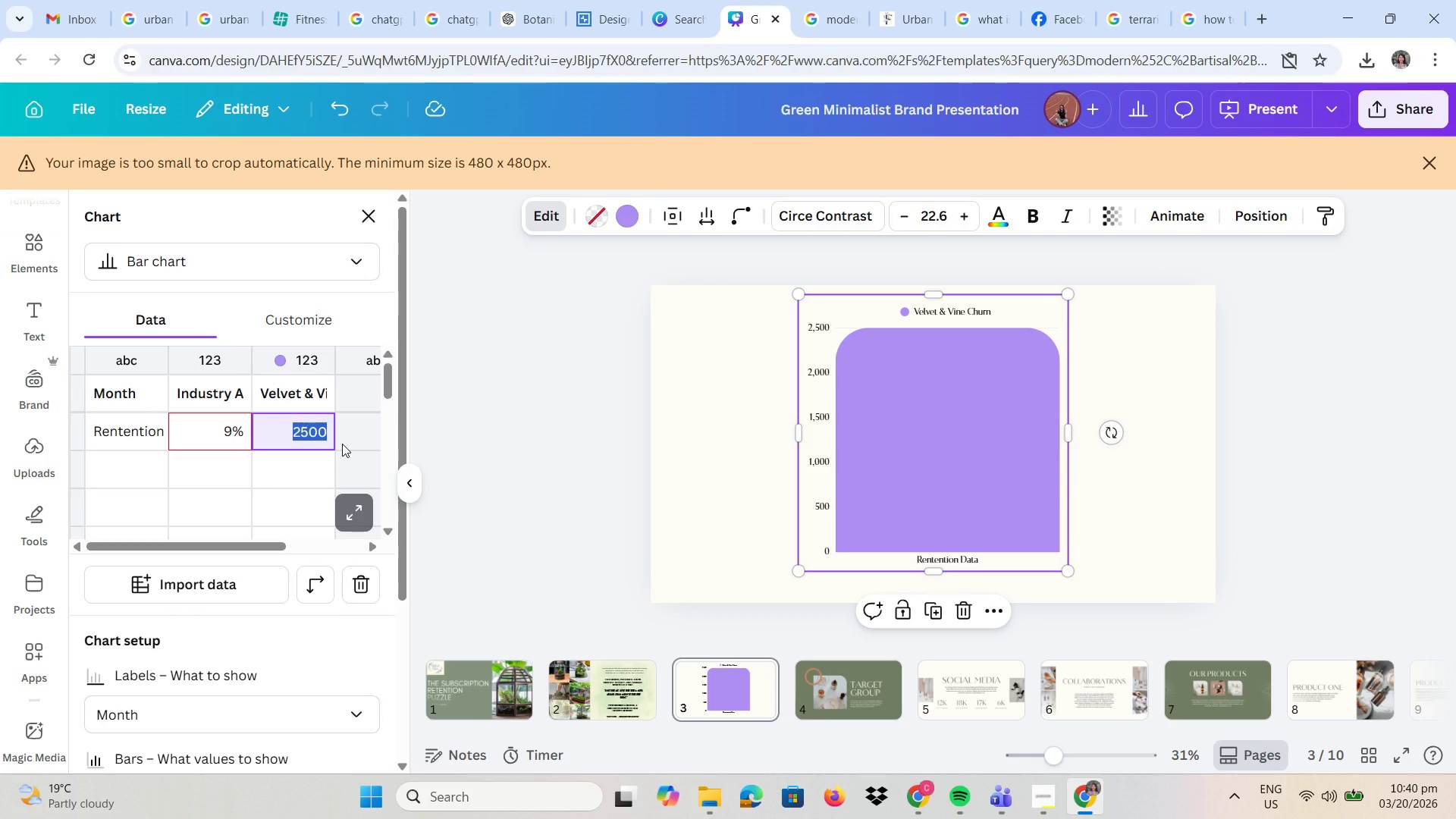 
key(4)
 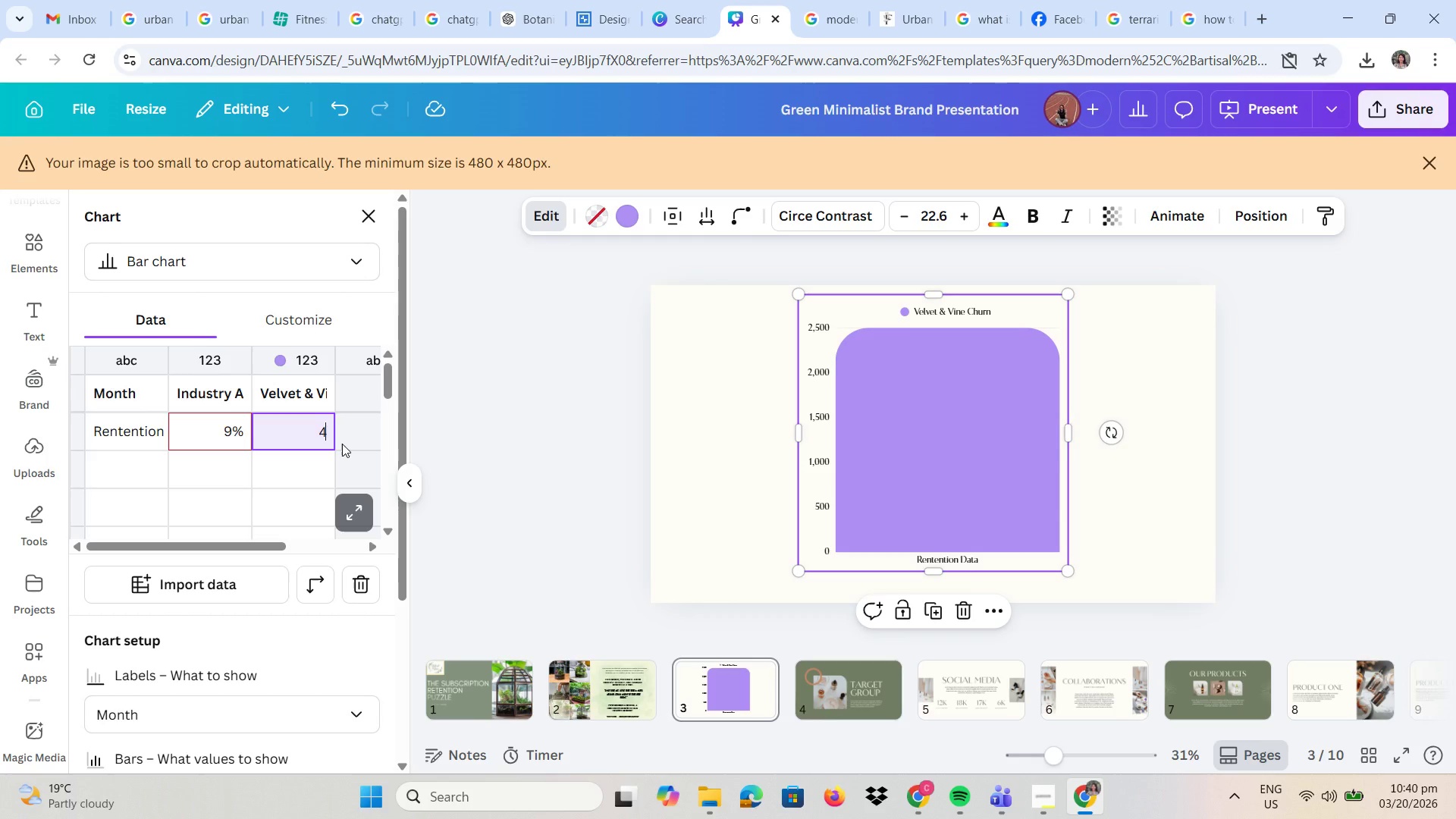 
key(Shift+ShiftLeft)
 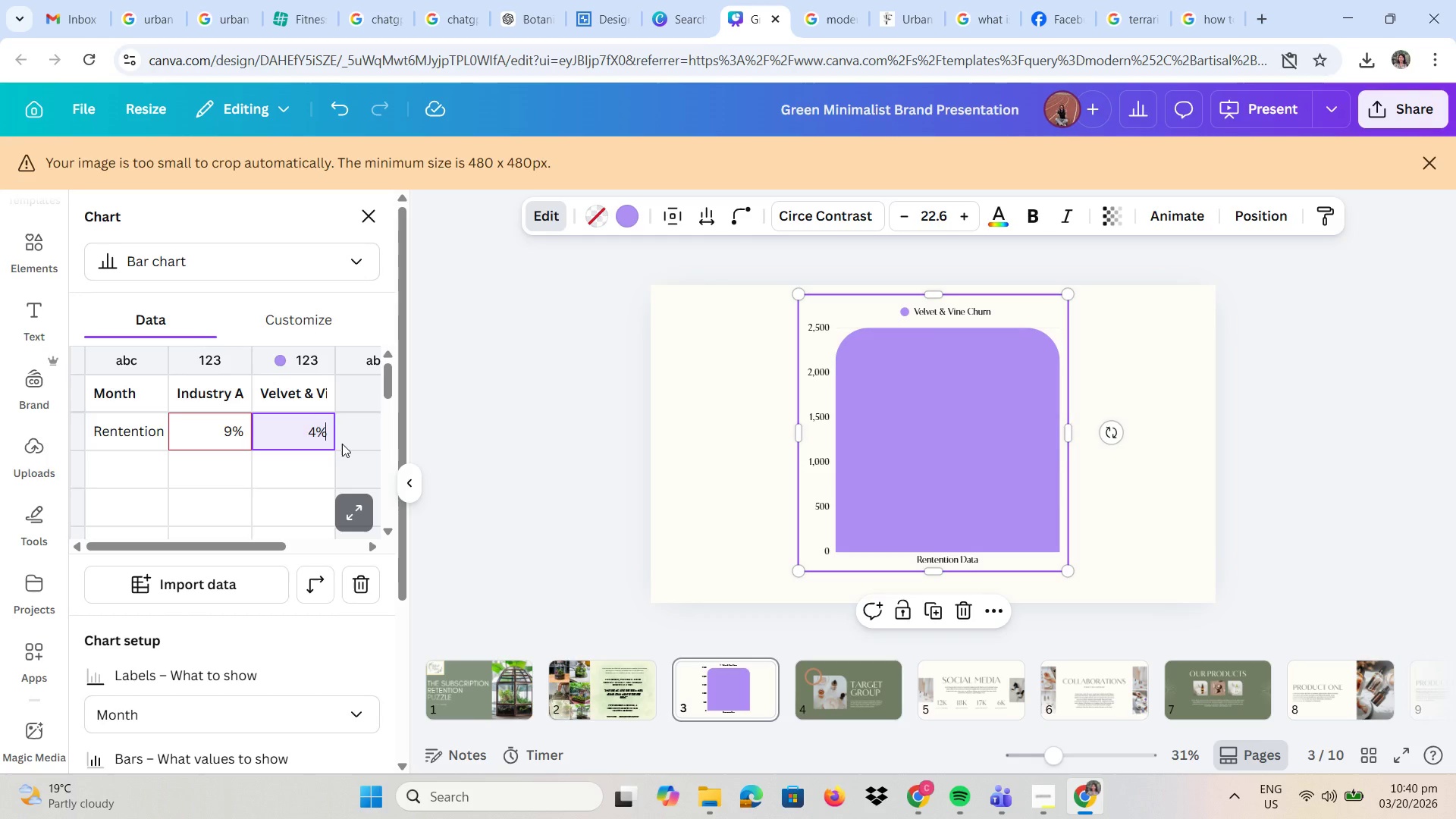 
key(Shift+5)
 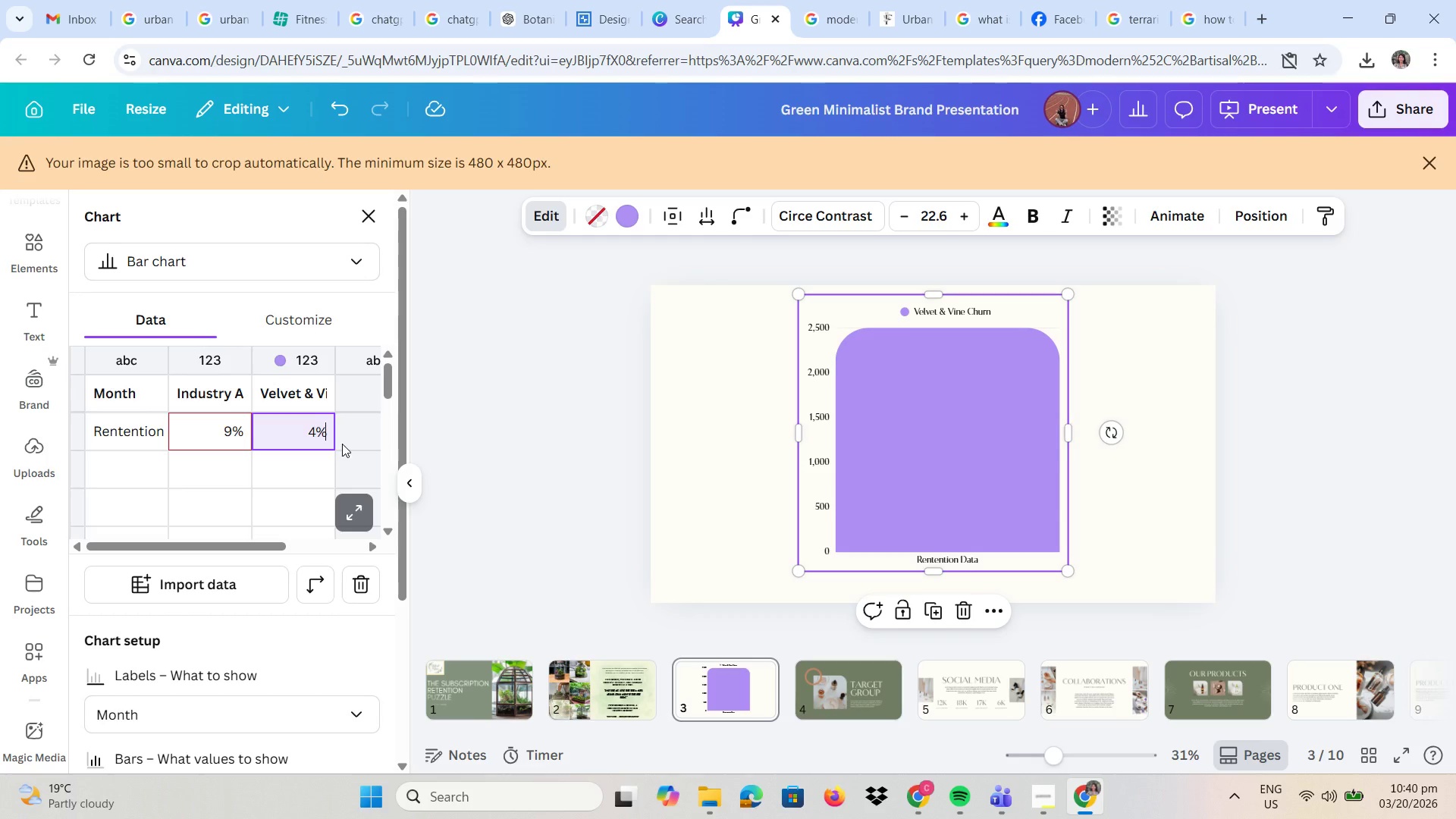 
key(Enter)
 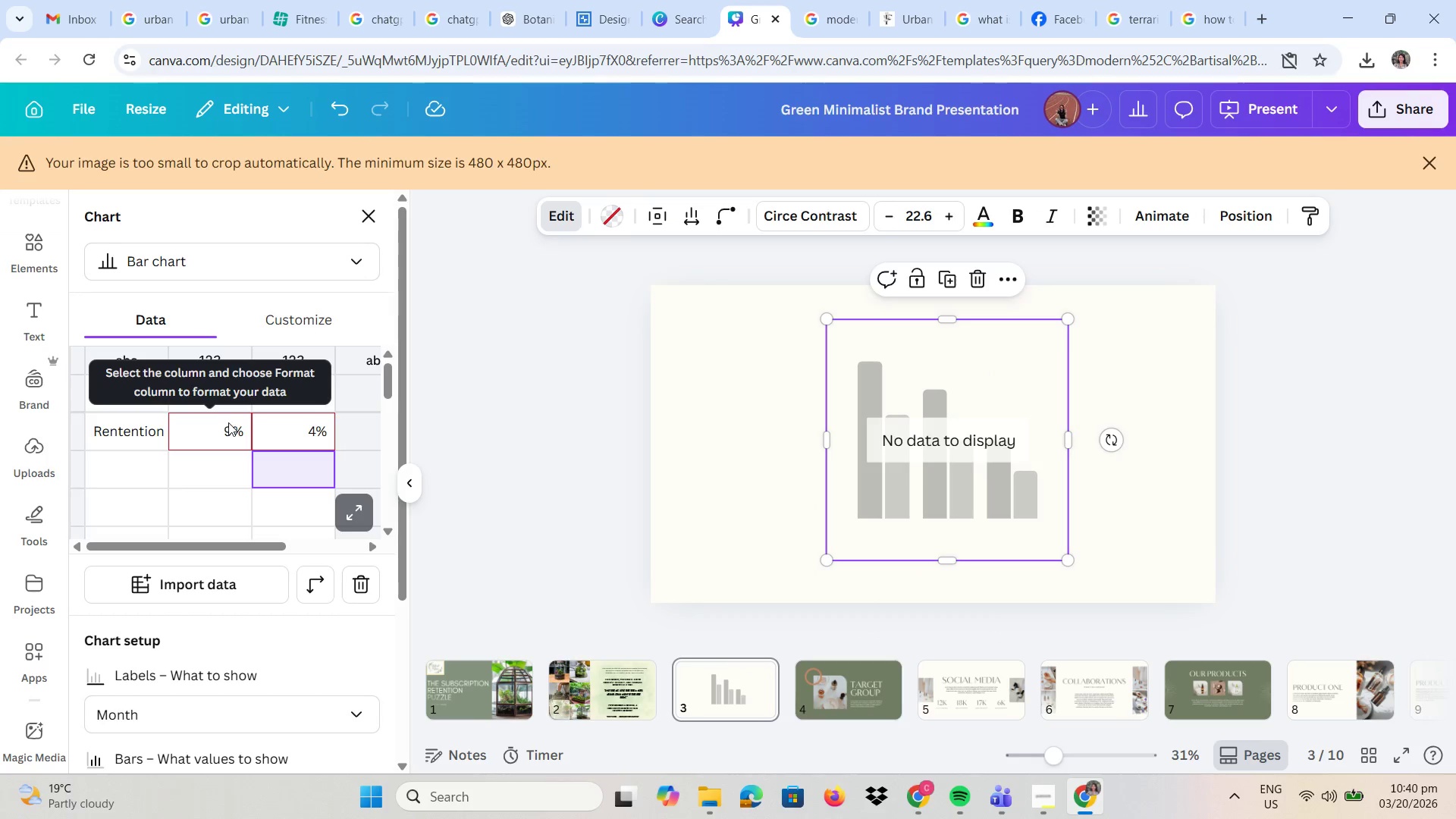 
mouse_move([262, 428])
 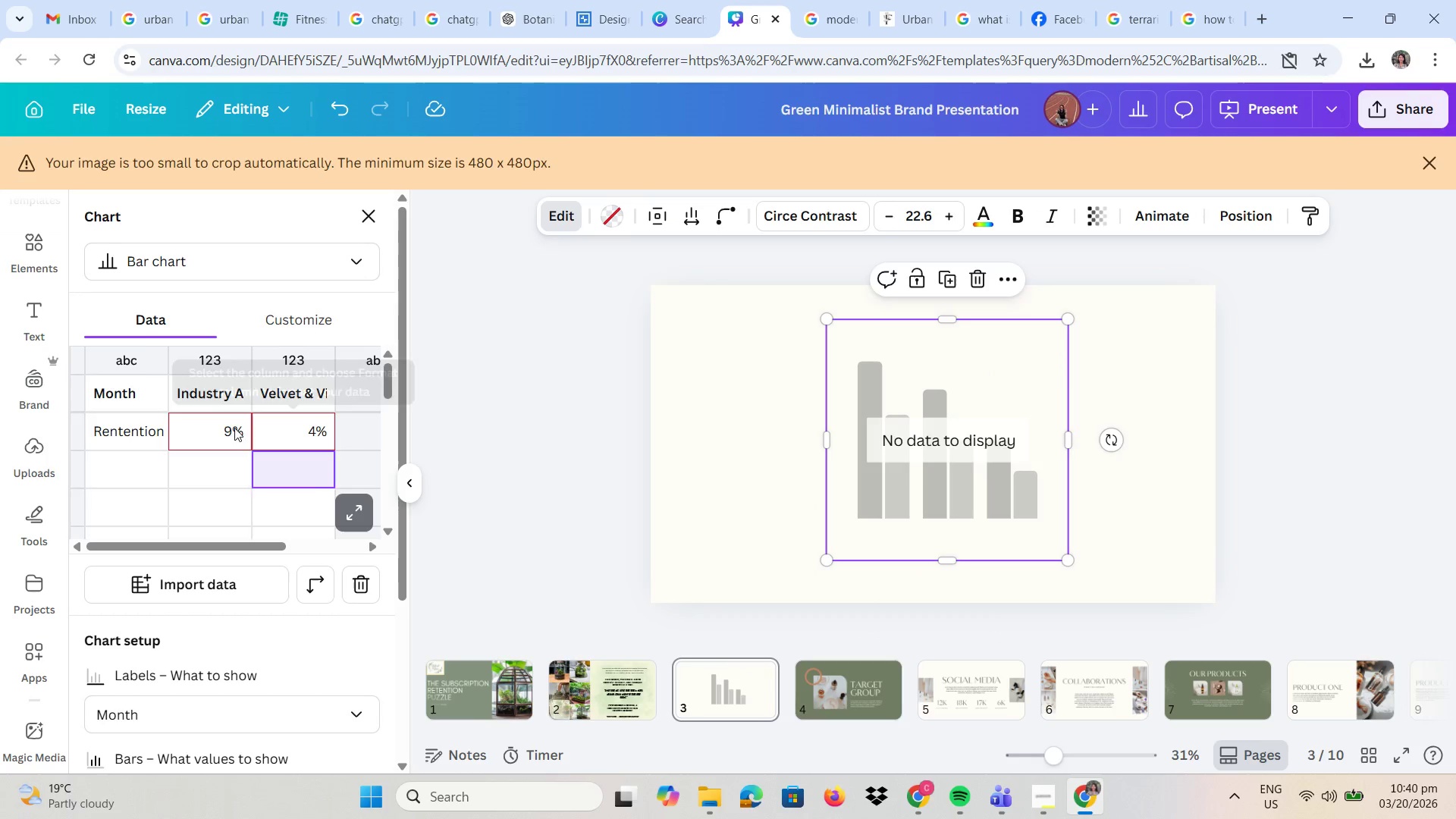 
left_click([234, 428])
 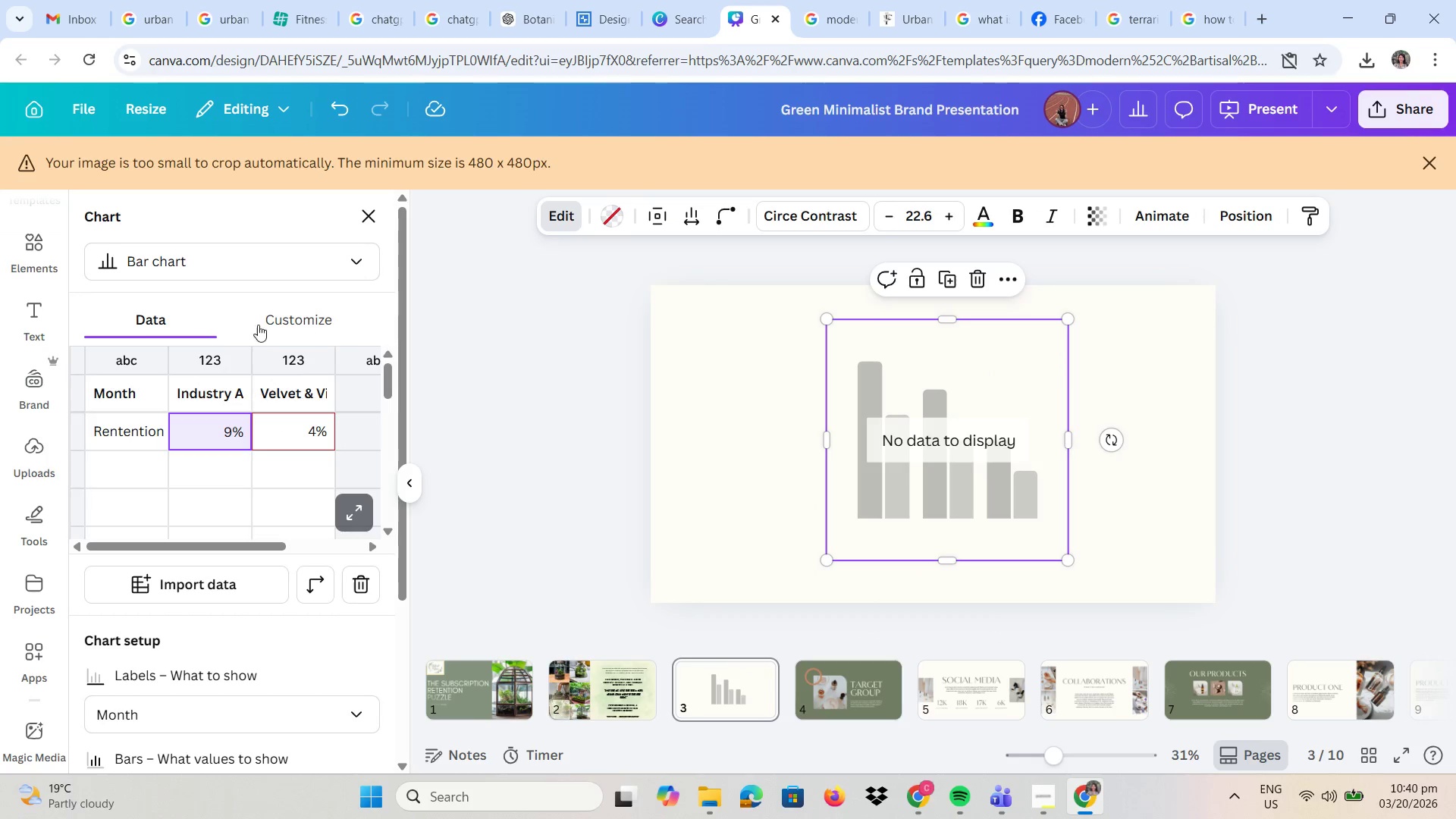 
left_click([256, 319])
 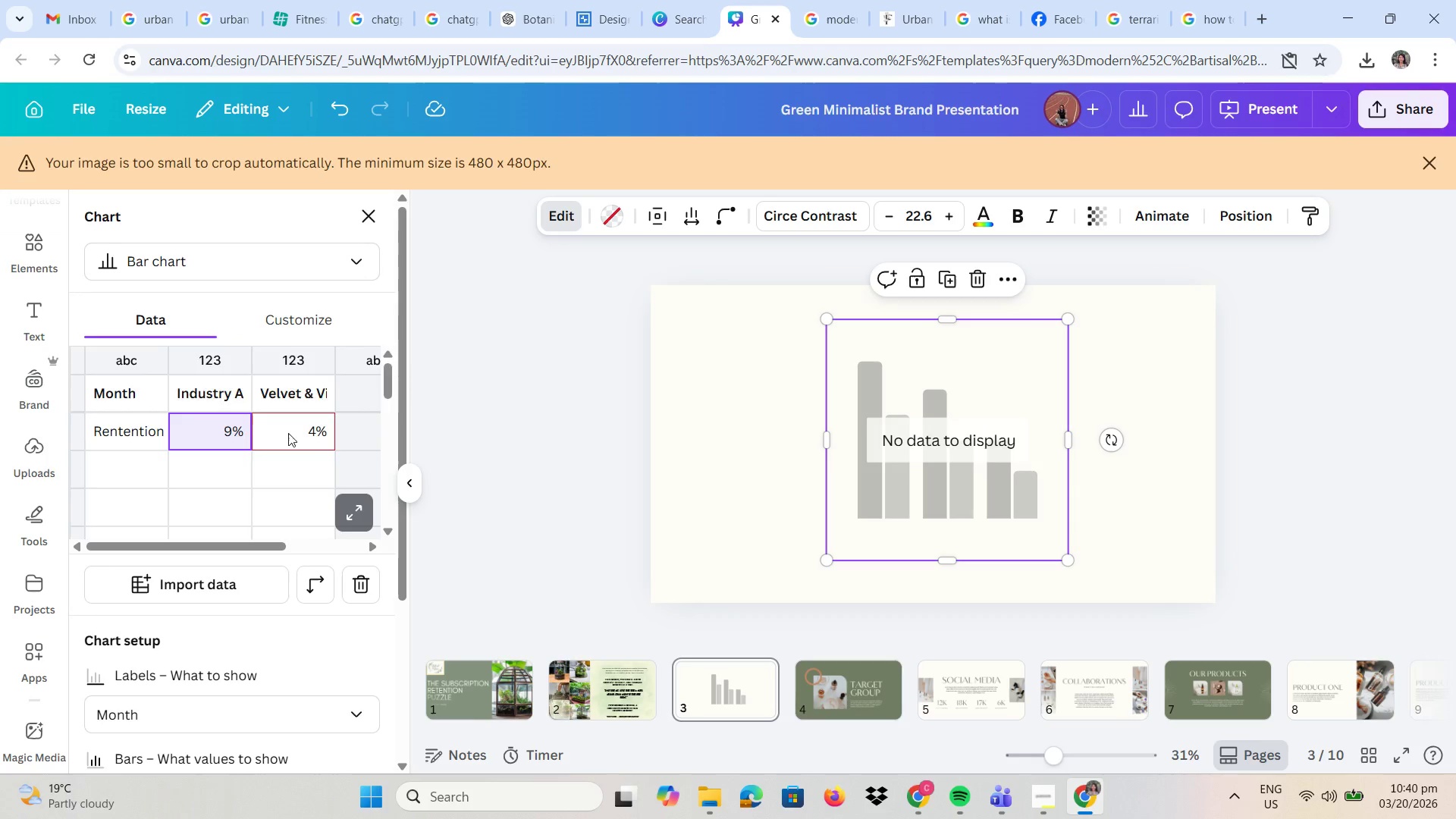 
left_click_drag(start_coordinate=[206, 437], to_coordinate=[281, 444])
 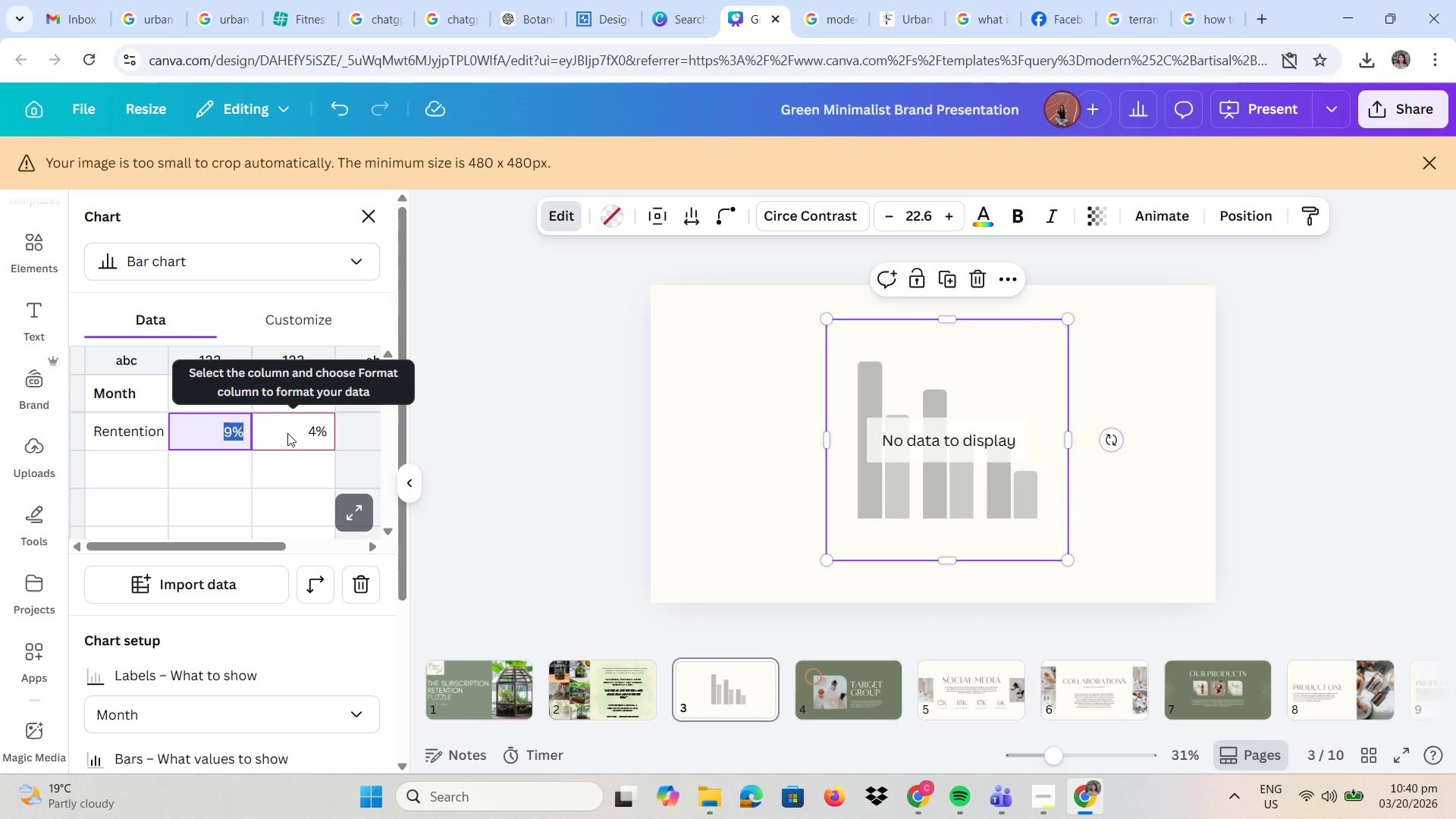 
key(Backspace)
 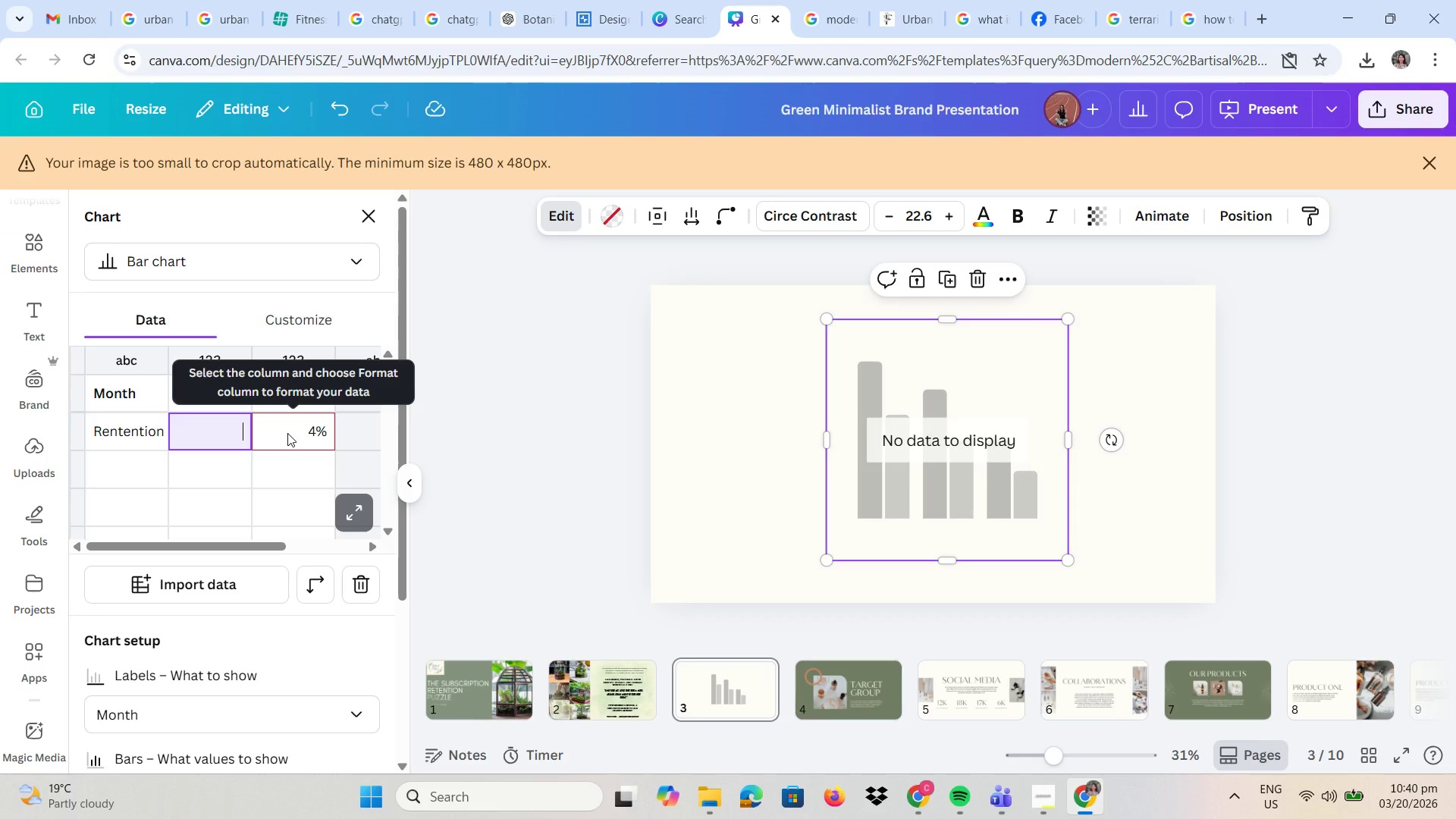 
key(Numpad1)
 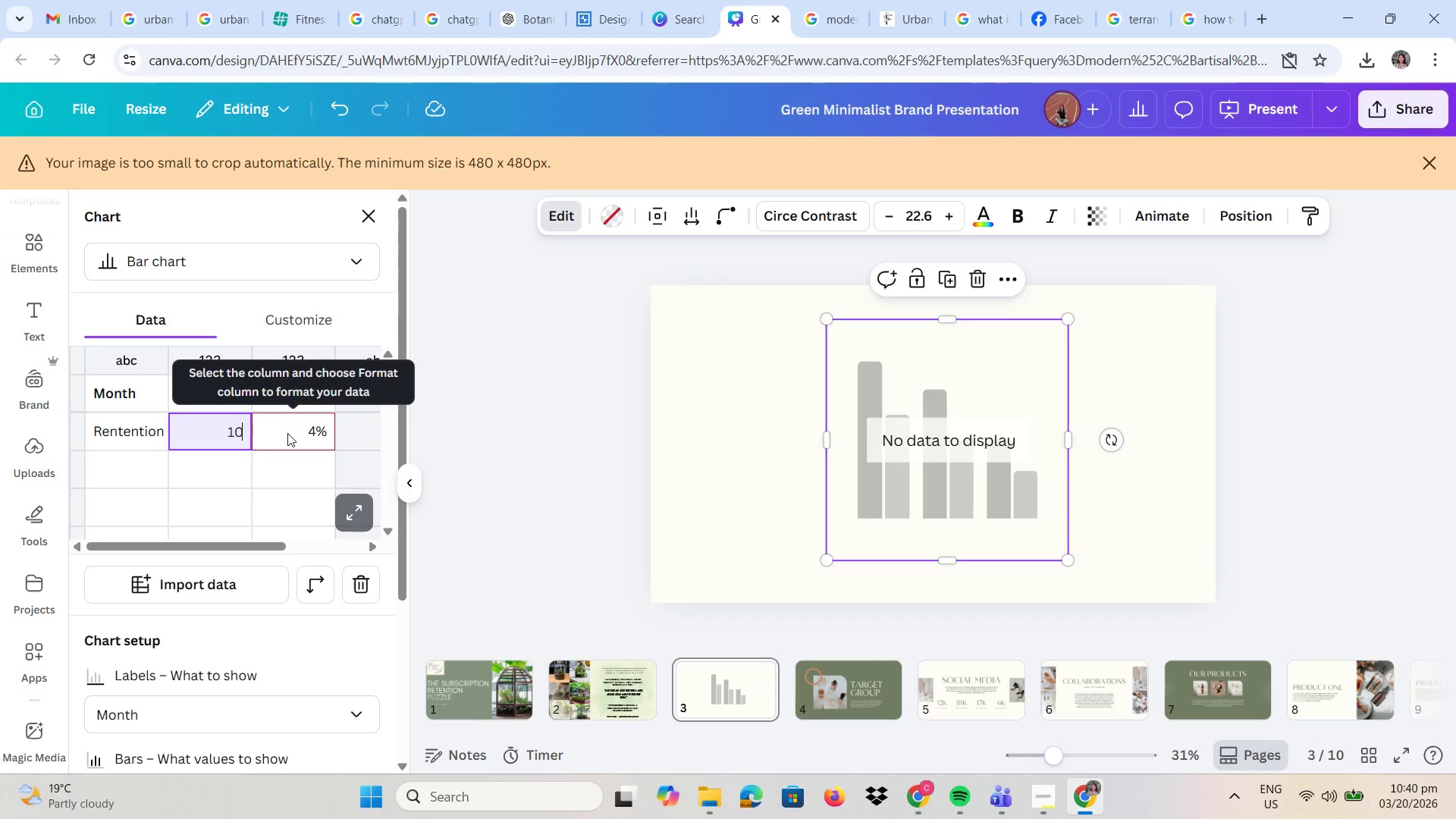 
key(Numpad0)
 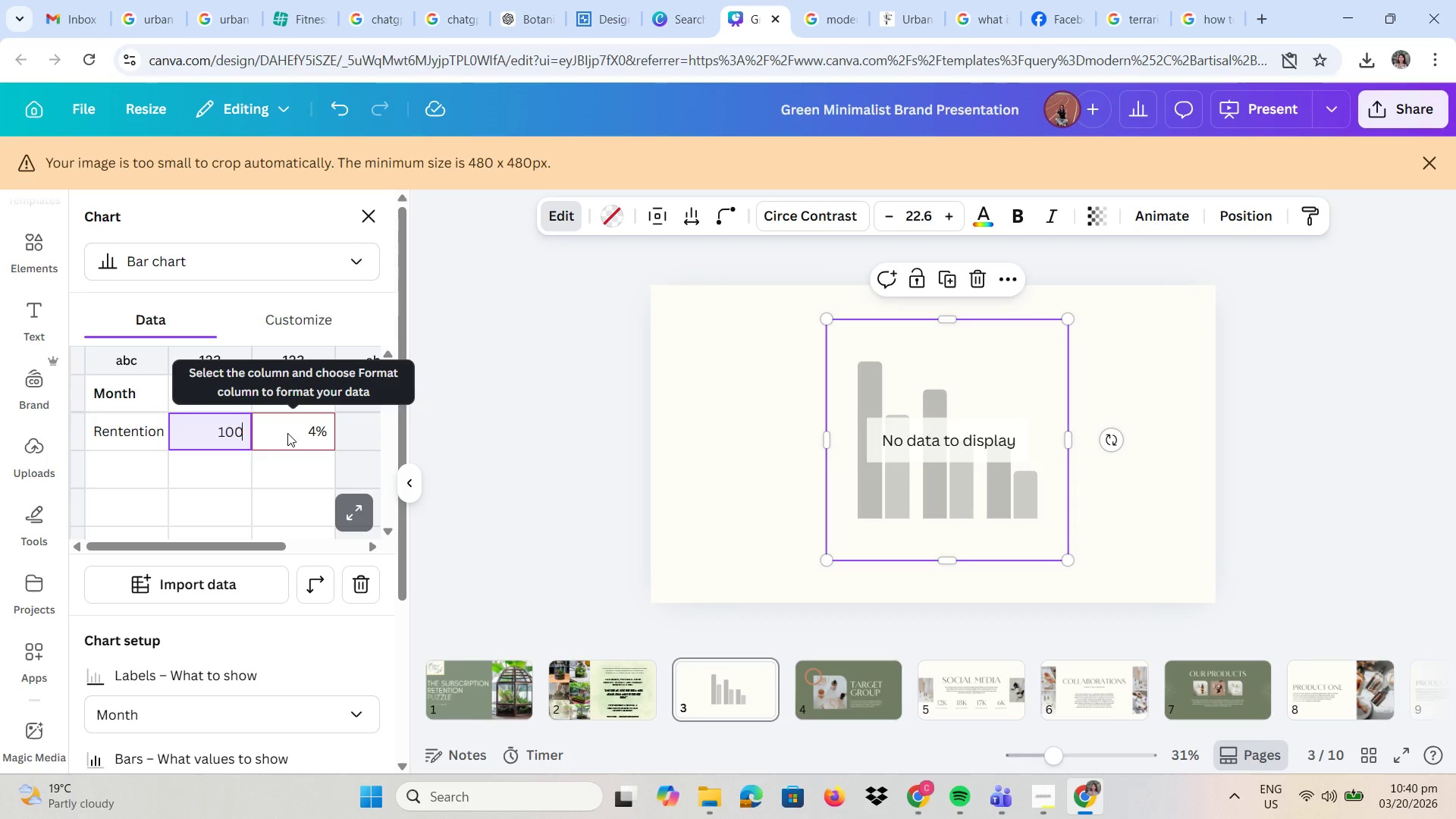 
key(Numpad0)
 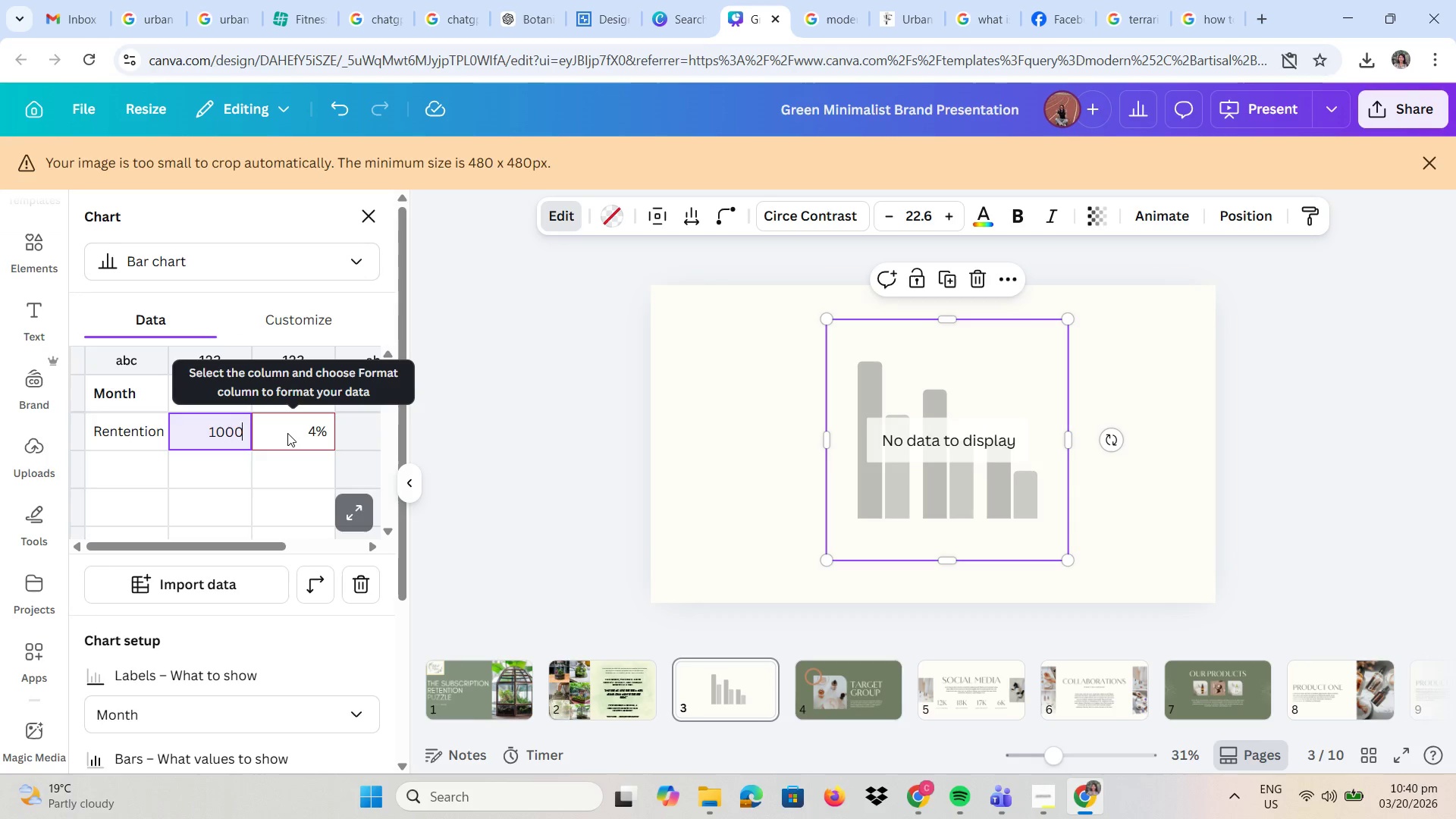 
key(Numpad0)
 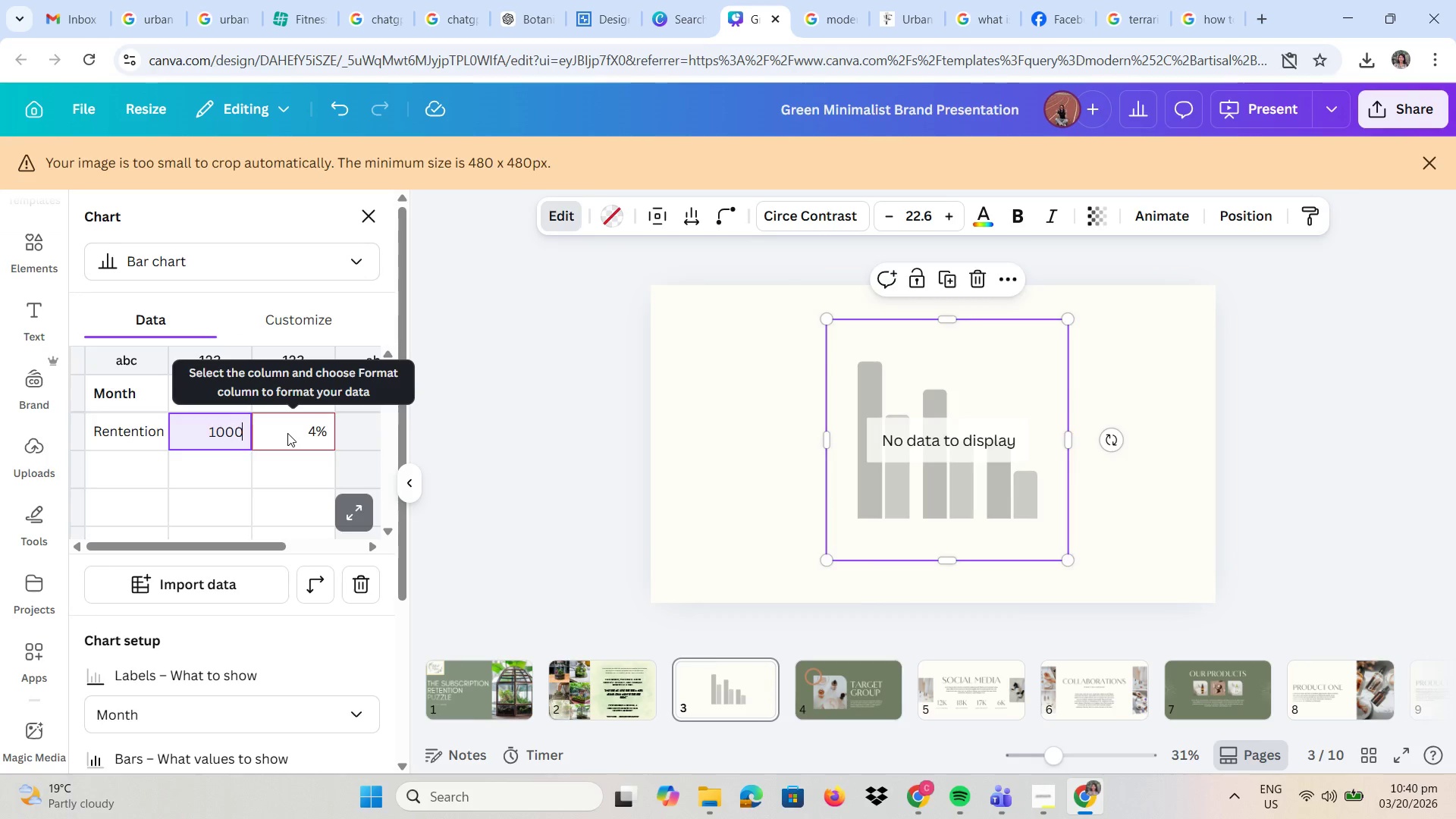 
key(NumpadEnter)
 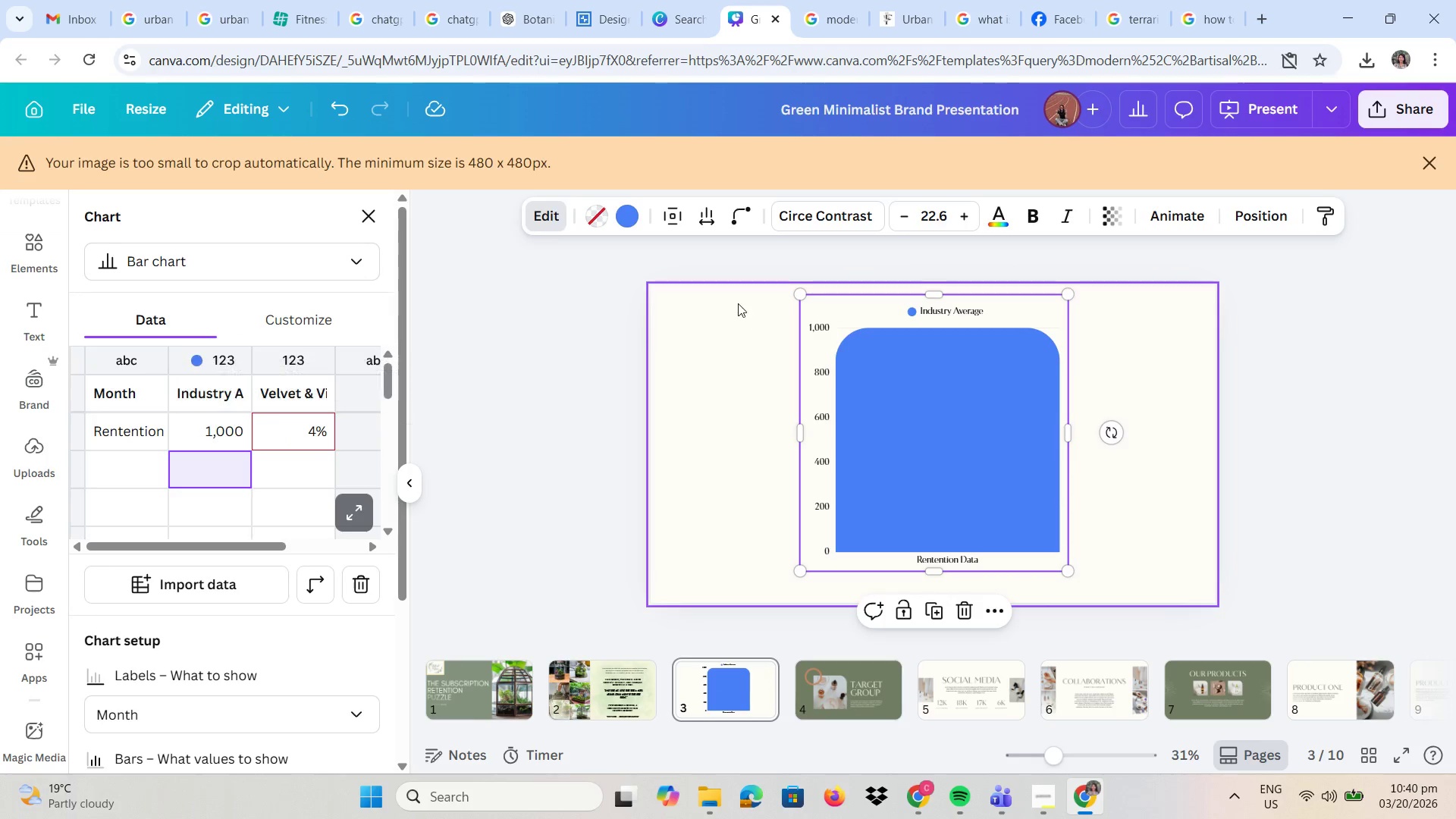 
left_click([818, 331])
 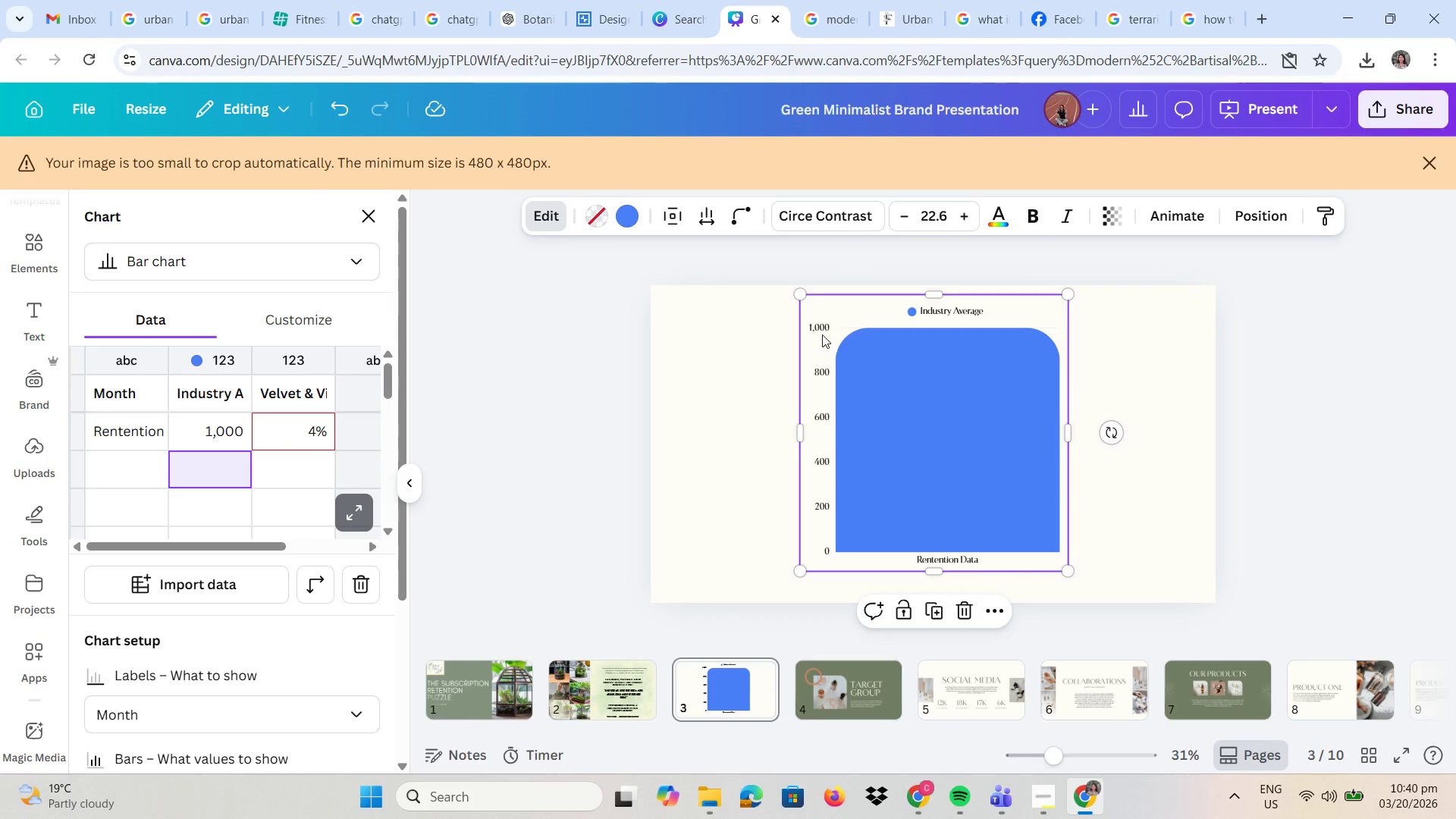 
left_click([822, 334])
 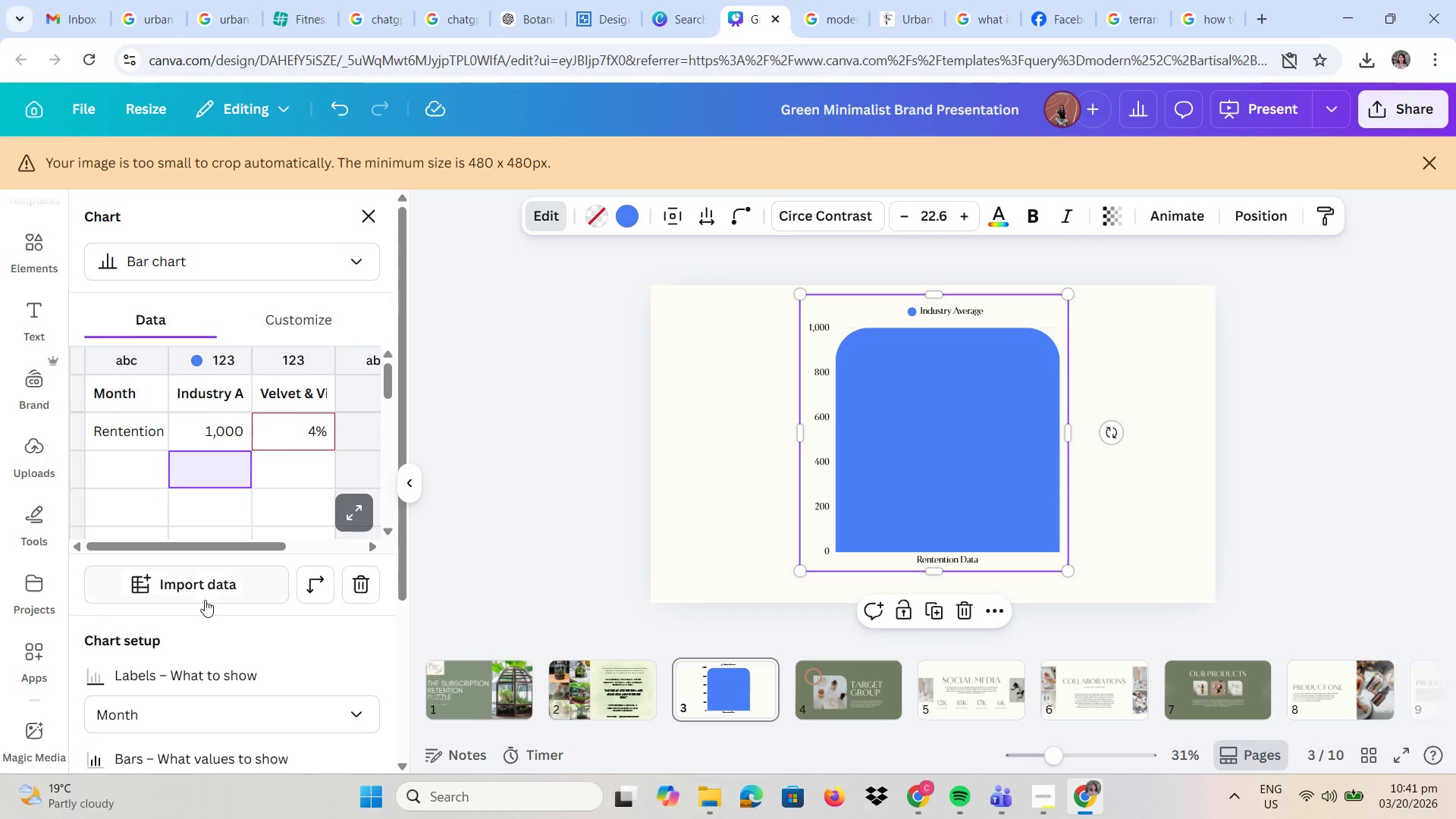 
scroll: coordinate [228, 569], scroll_direction: down, amount: 5.0
 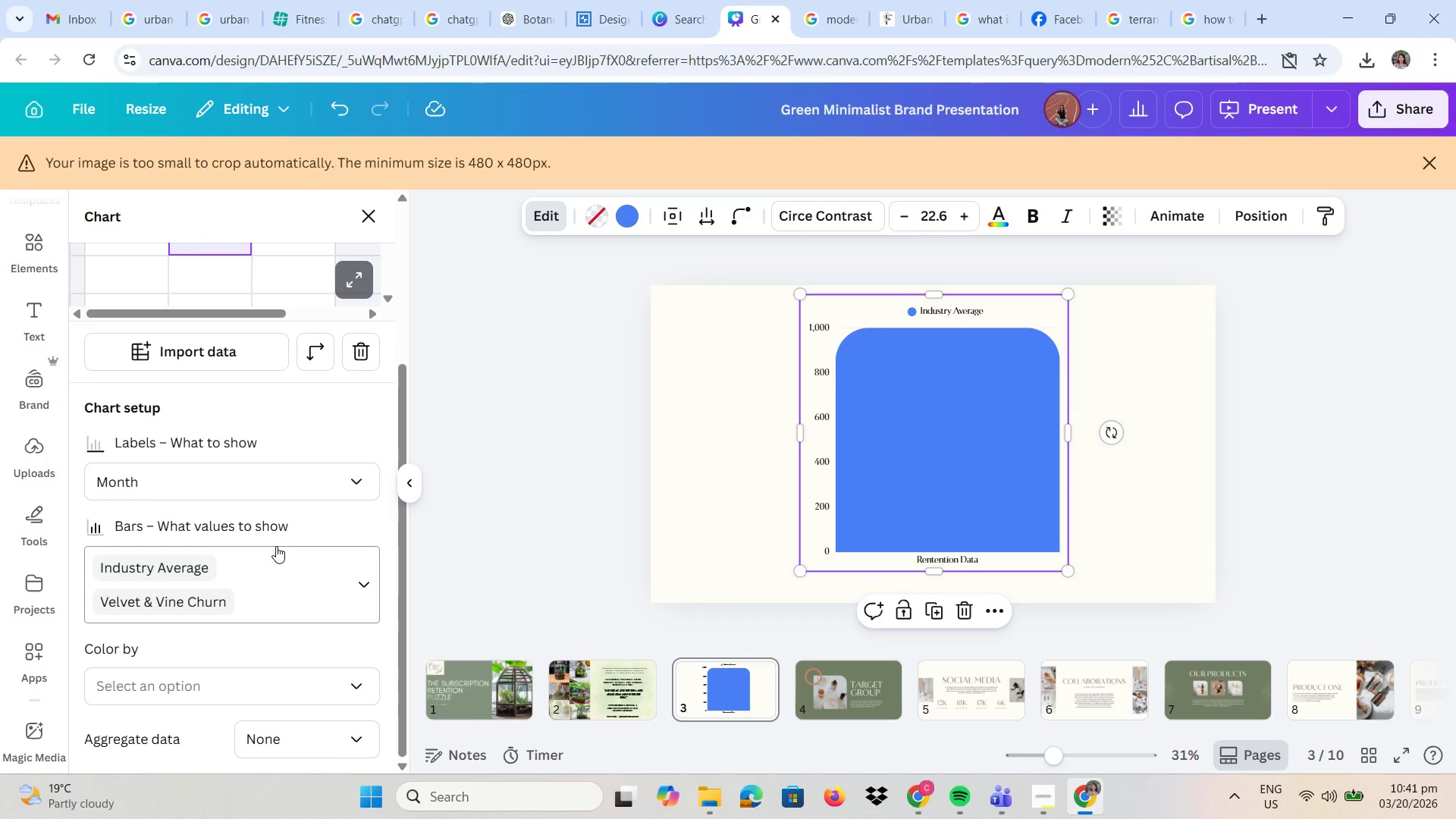 
scroll: coordinate [236, 428], scroll_direction: up, amount: 3.0
 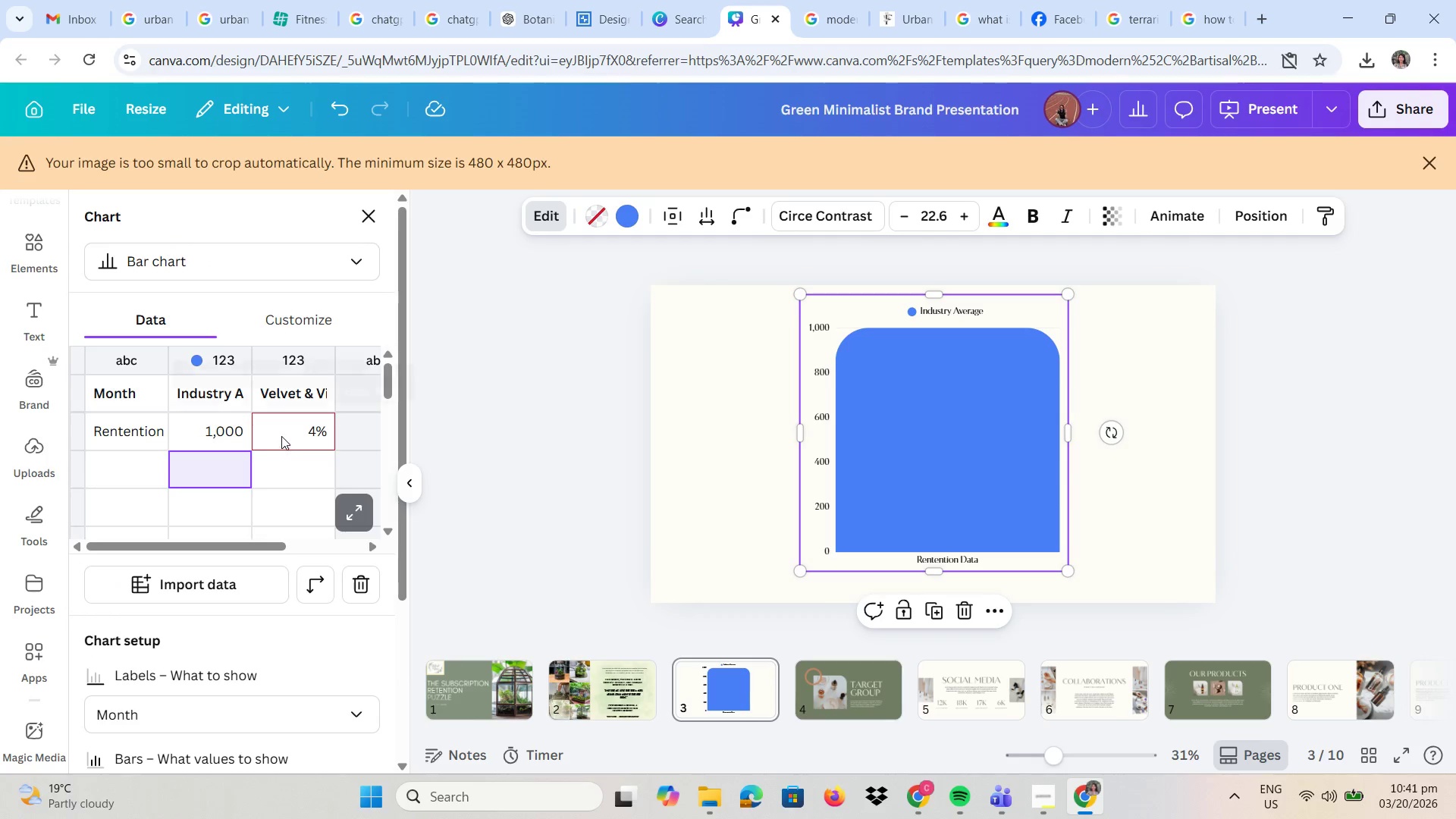 
left_click([281, 435])
 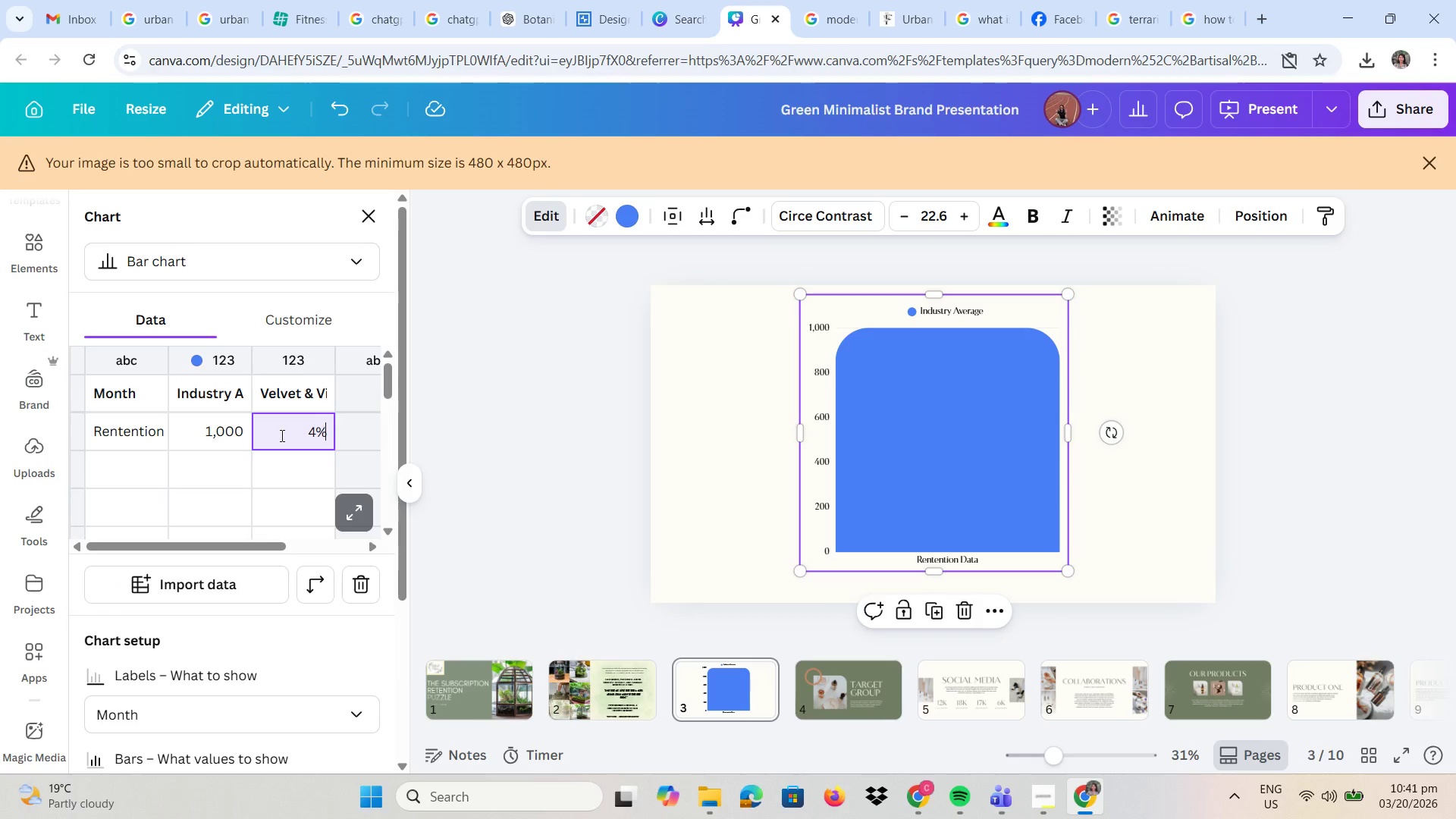 
left_click_drag(start_coordinate=[281, 435], to_coordinate=[353, 438])
 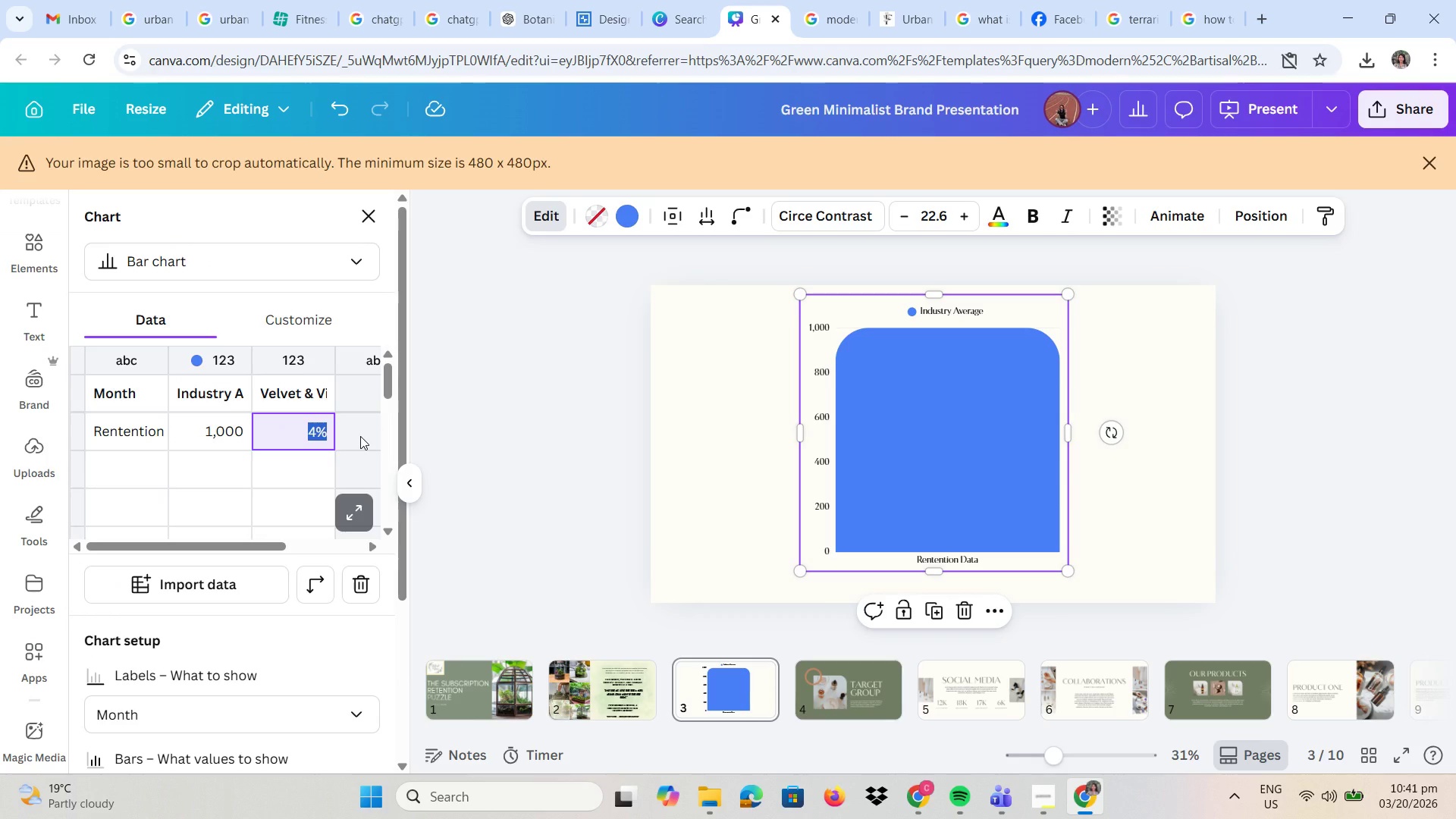 
key(Numpad2)
 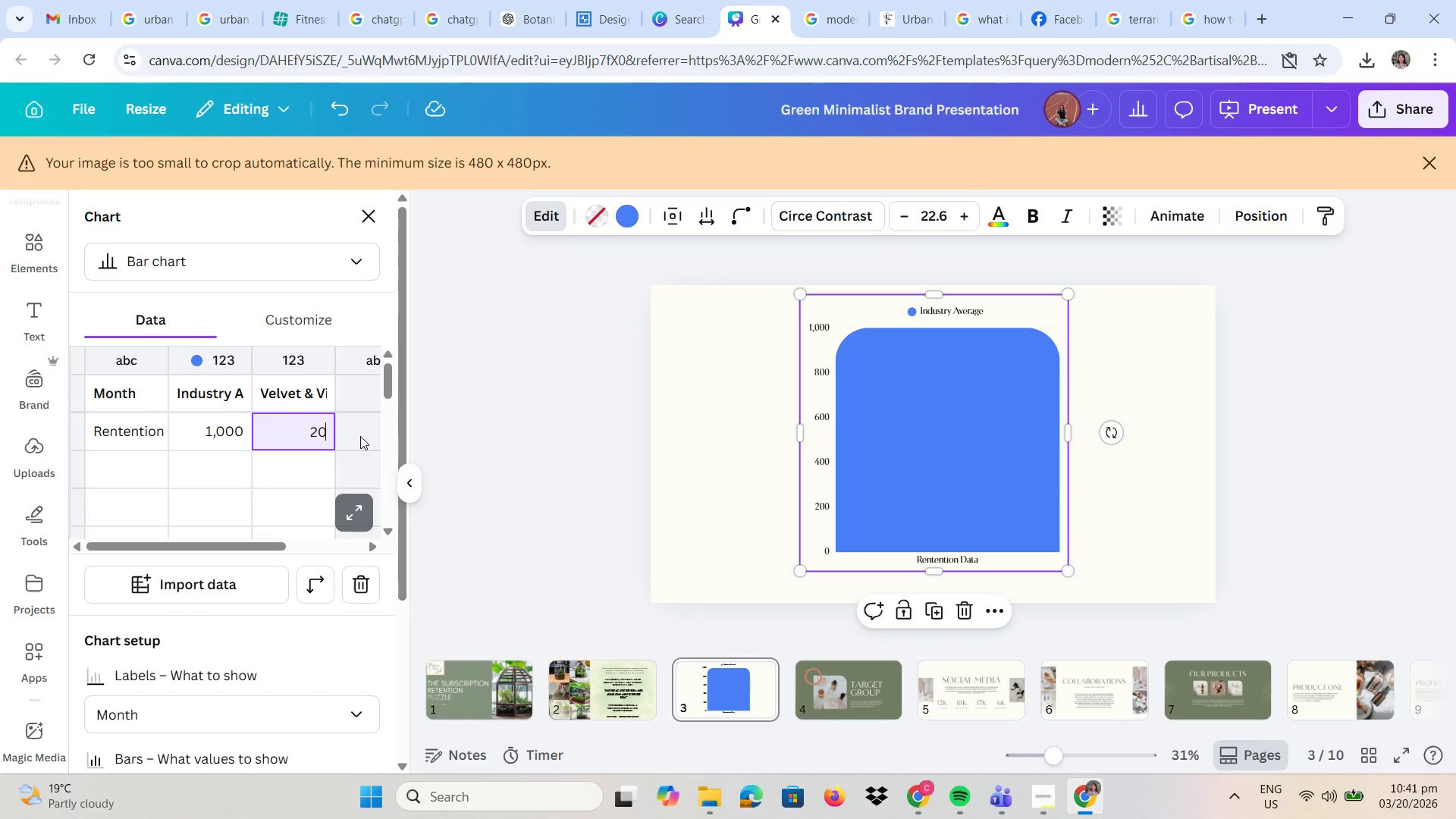 
key(Numpad0)
 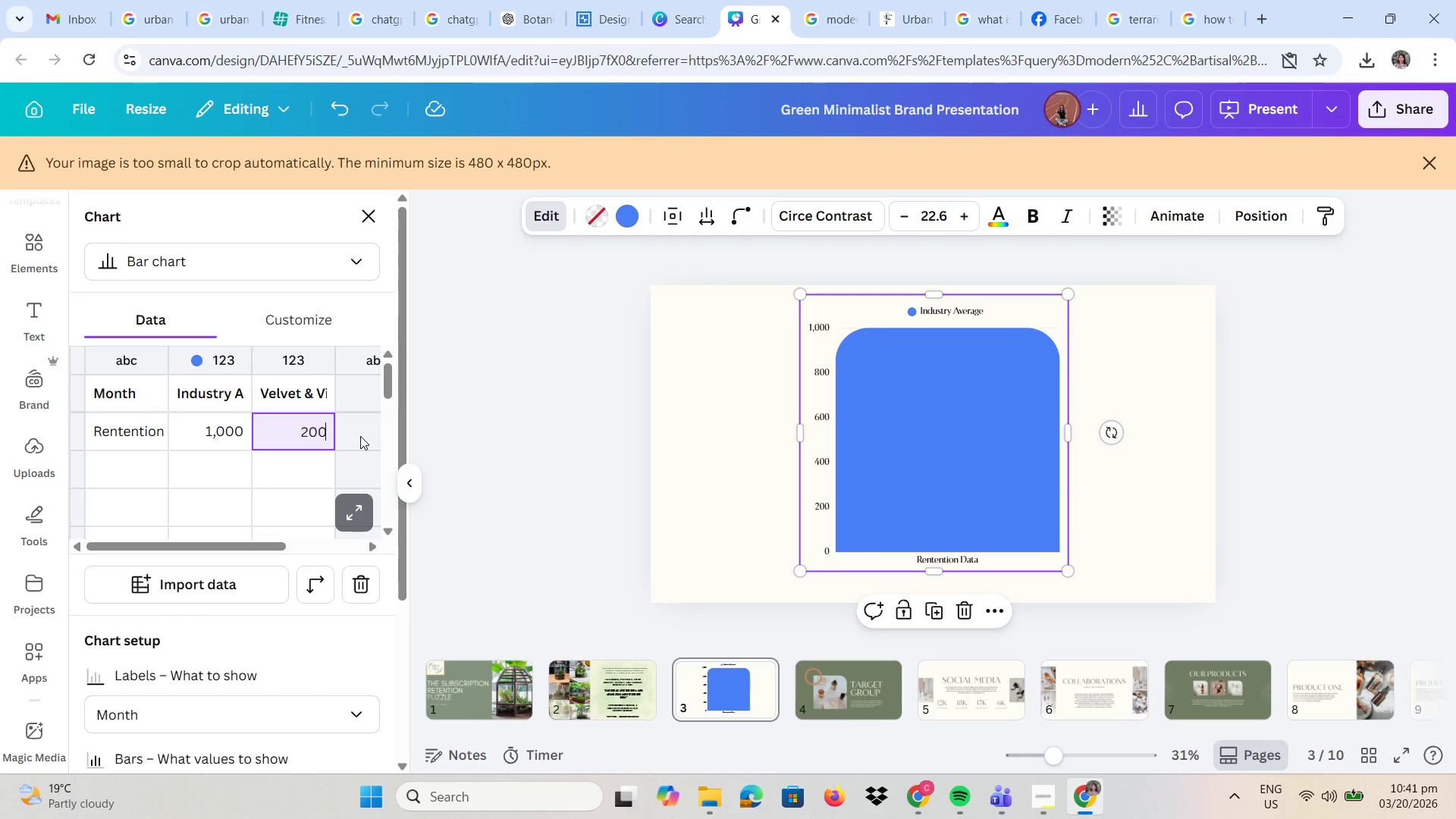 
key(Numpad0)
 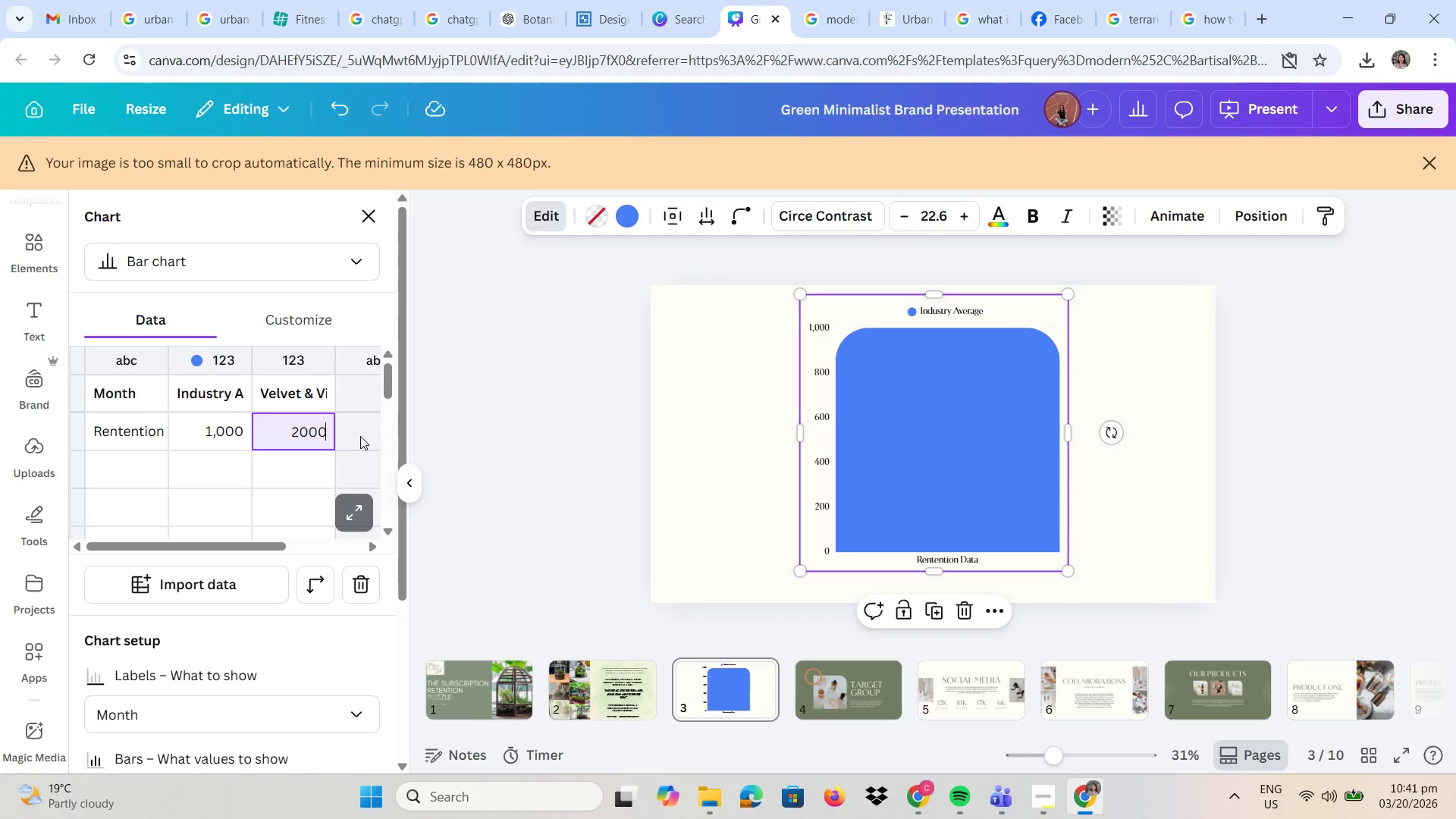 
key(Numpad0)
 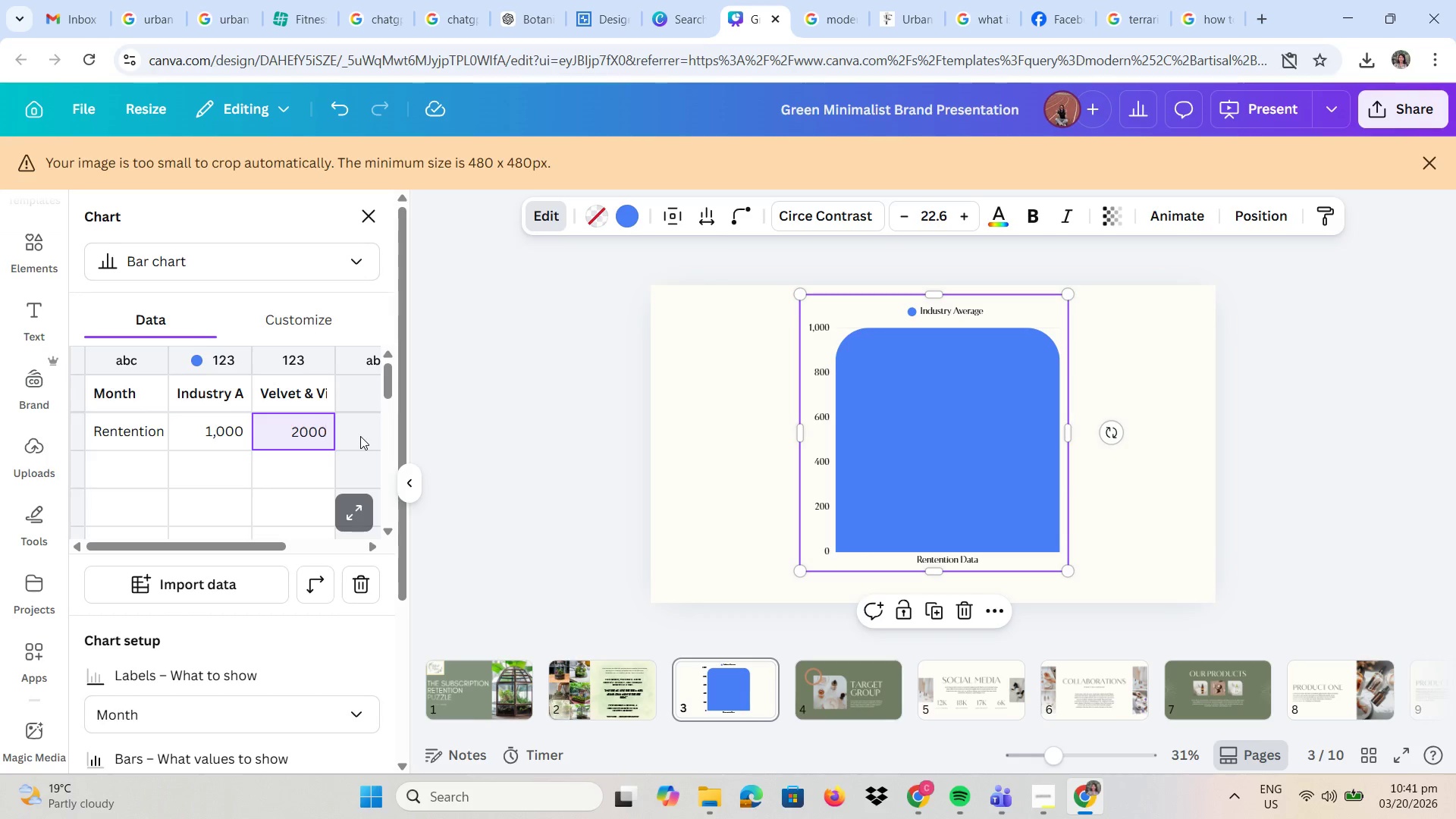 
key(NumpadEnter)
 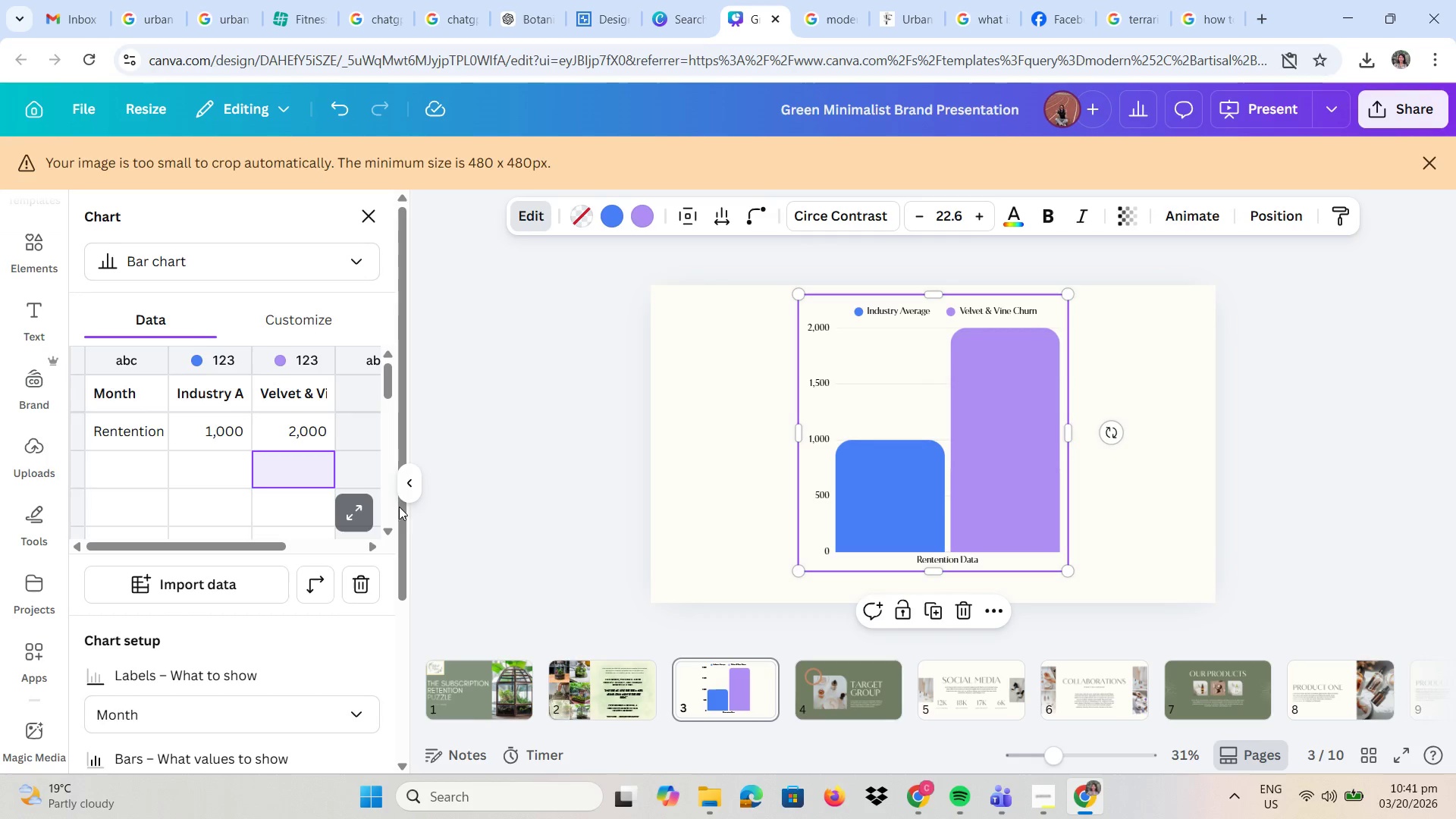 
left_click([818, 437])
 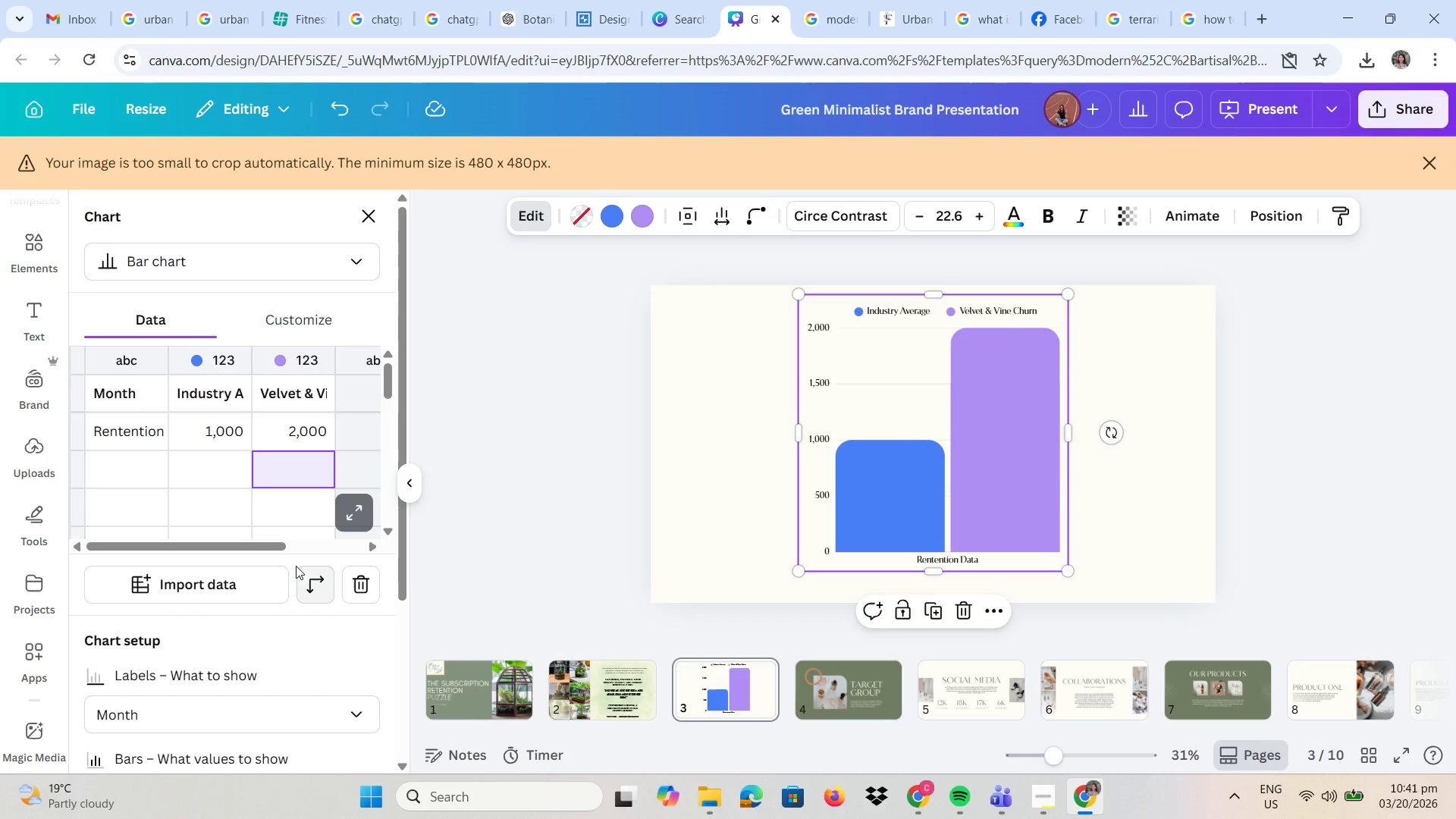 
scroll: coordinate [243, 454], scroll_direction: up, amount: 2.0
 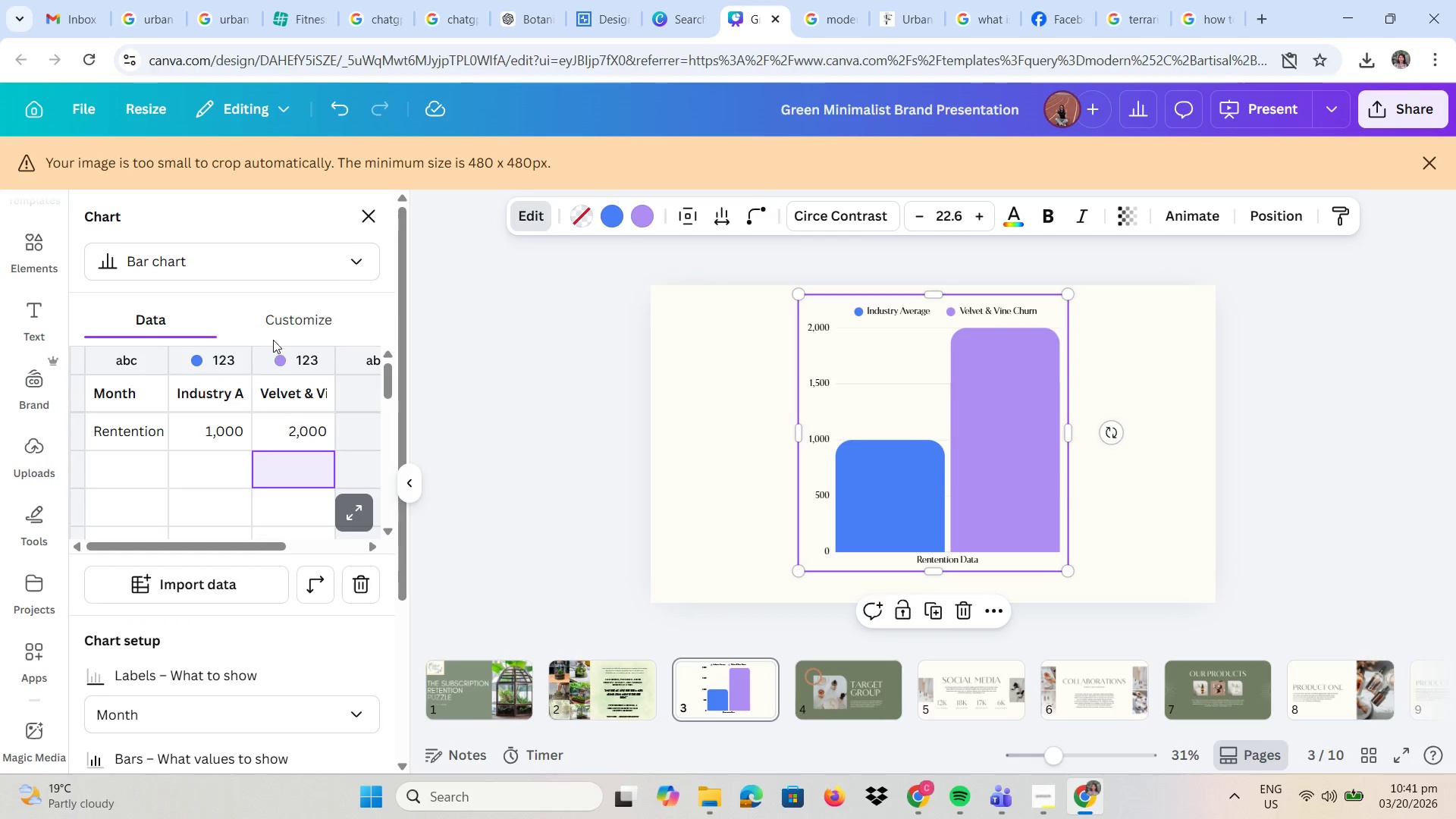 
left_click([289, 322])
 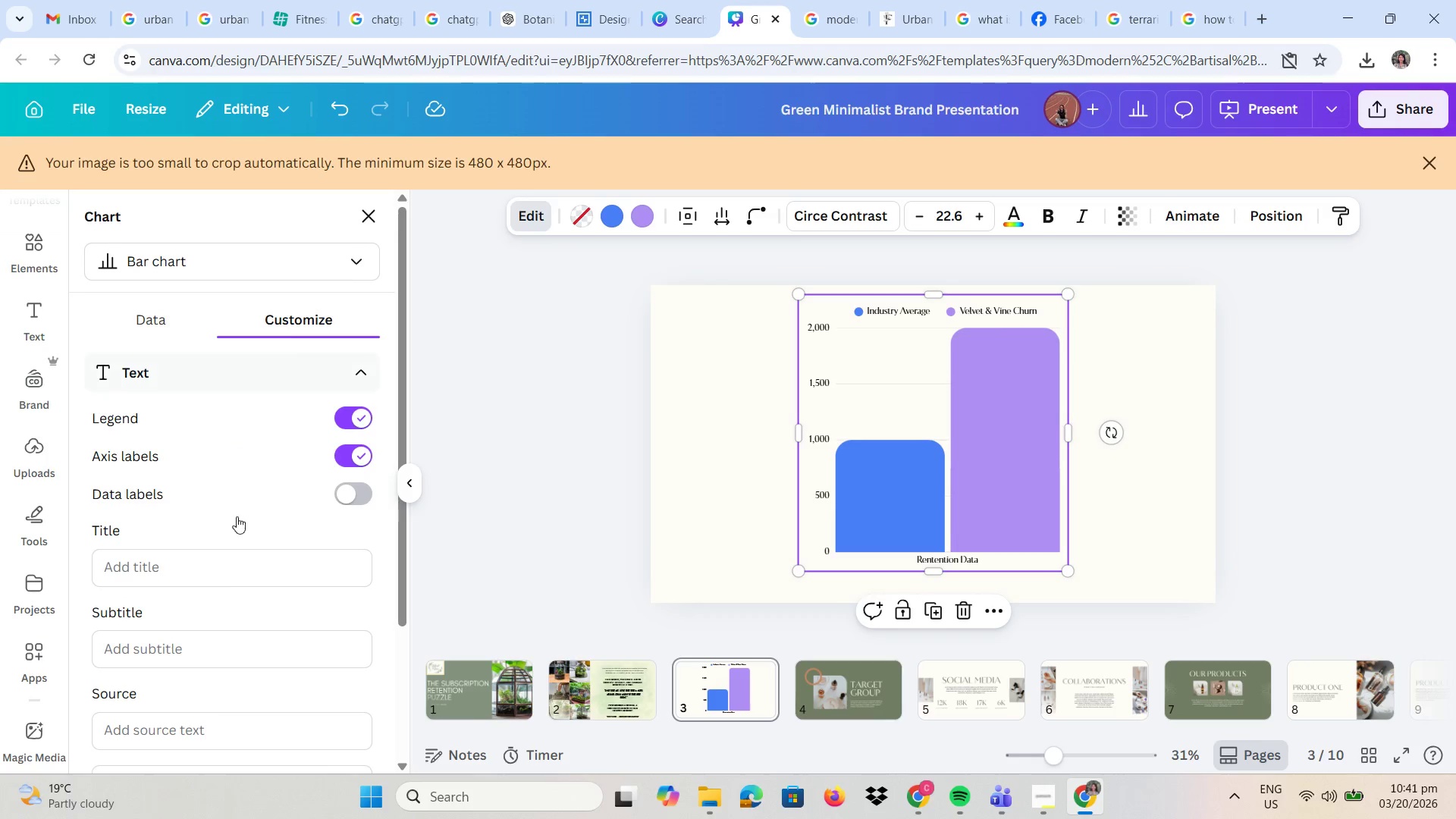 
scroll: coordinate [234, 598], scroll_direction: down, amount: 4.0
 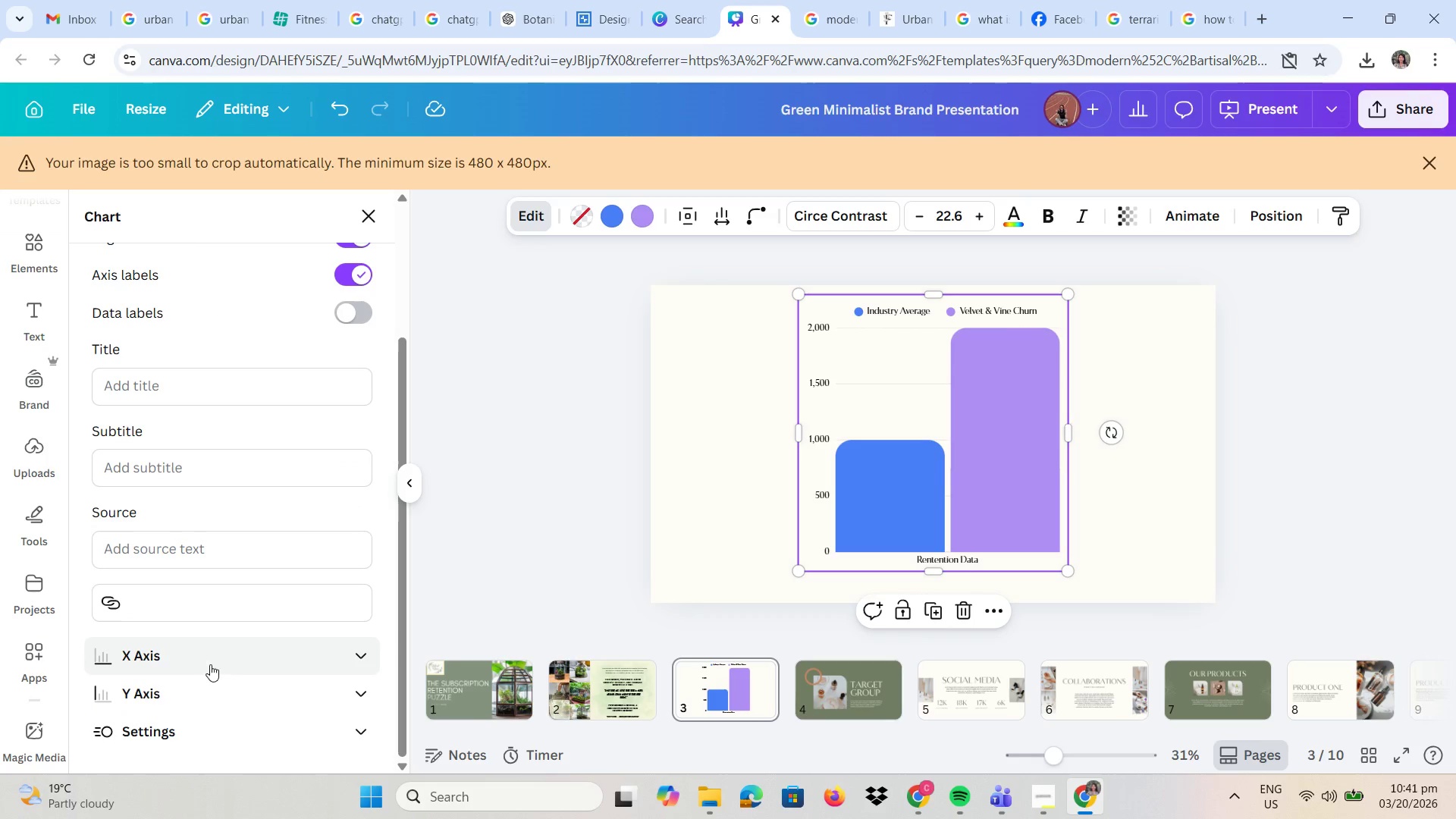 
left_click([369, 645])
 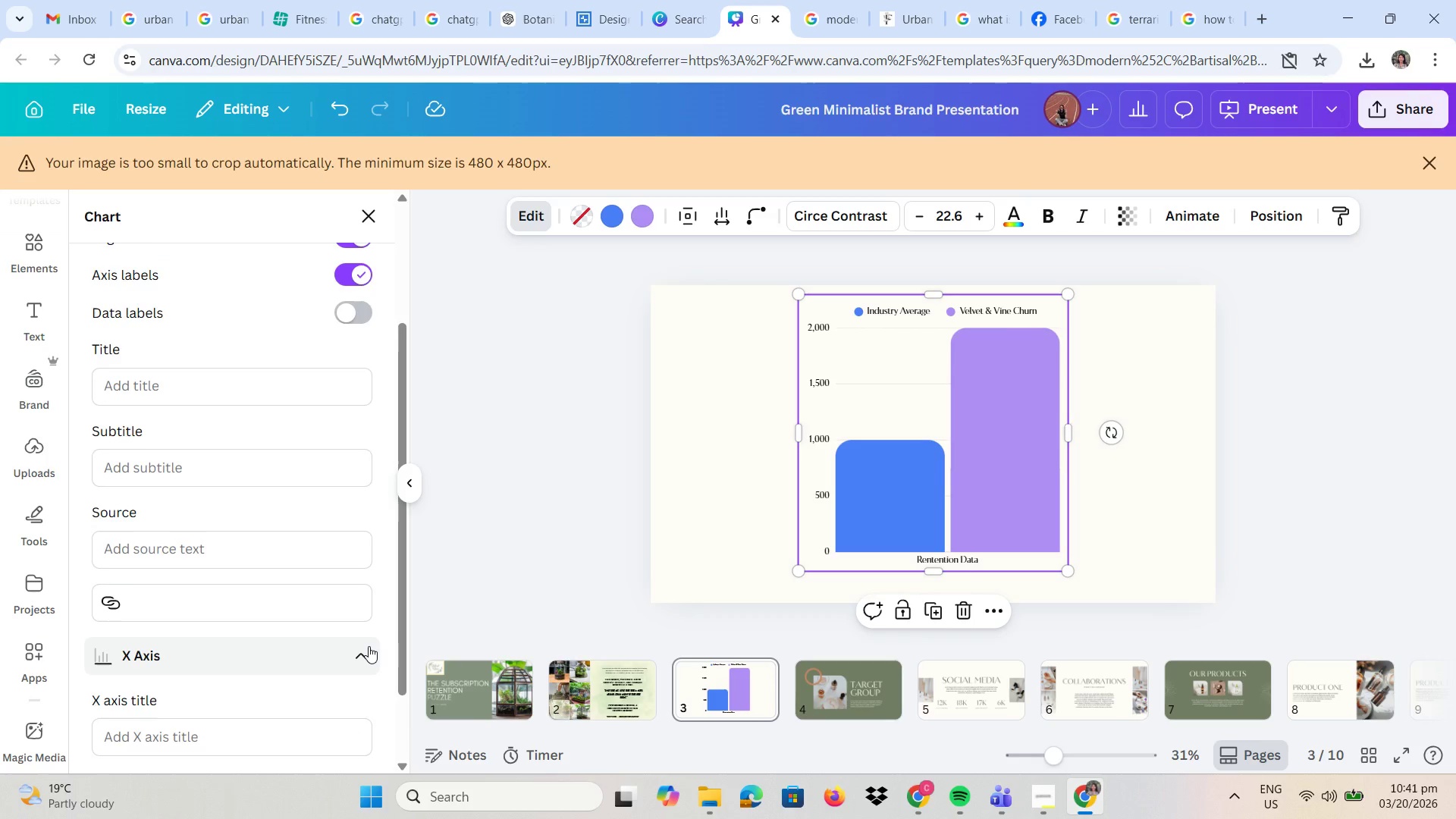 
scroll: coordinate [326, 676], scroll_direction: down, amount: 8.0
 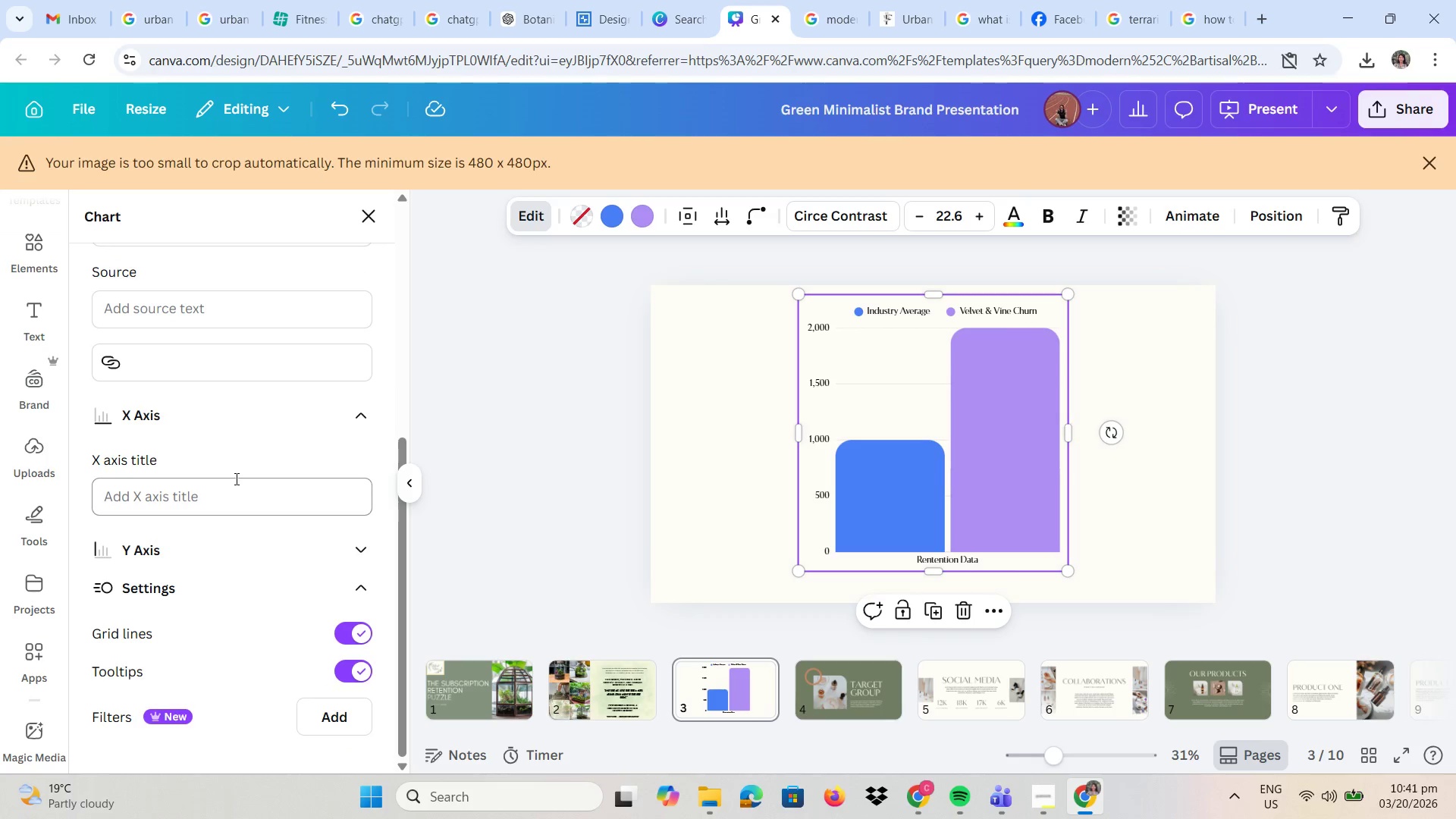 
scroll: coordinate [218, 463], scroll_direction: up, amount: 4.0
 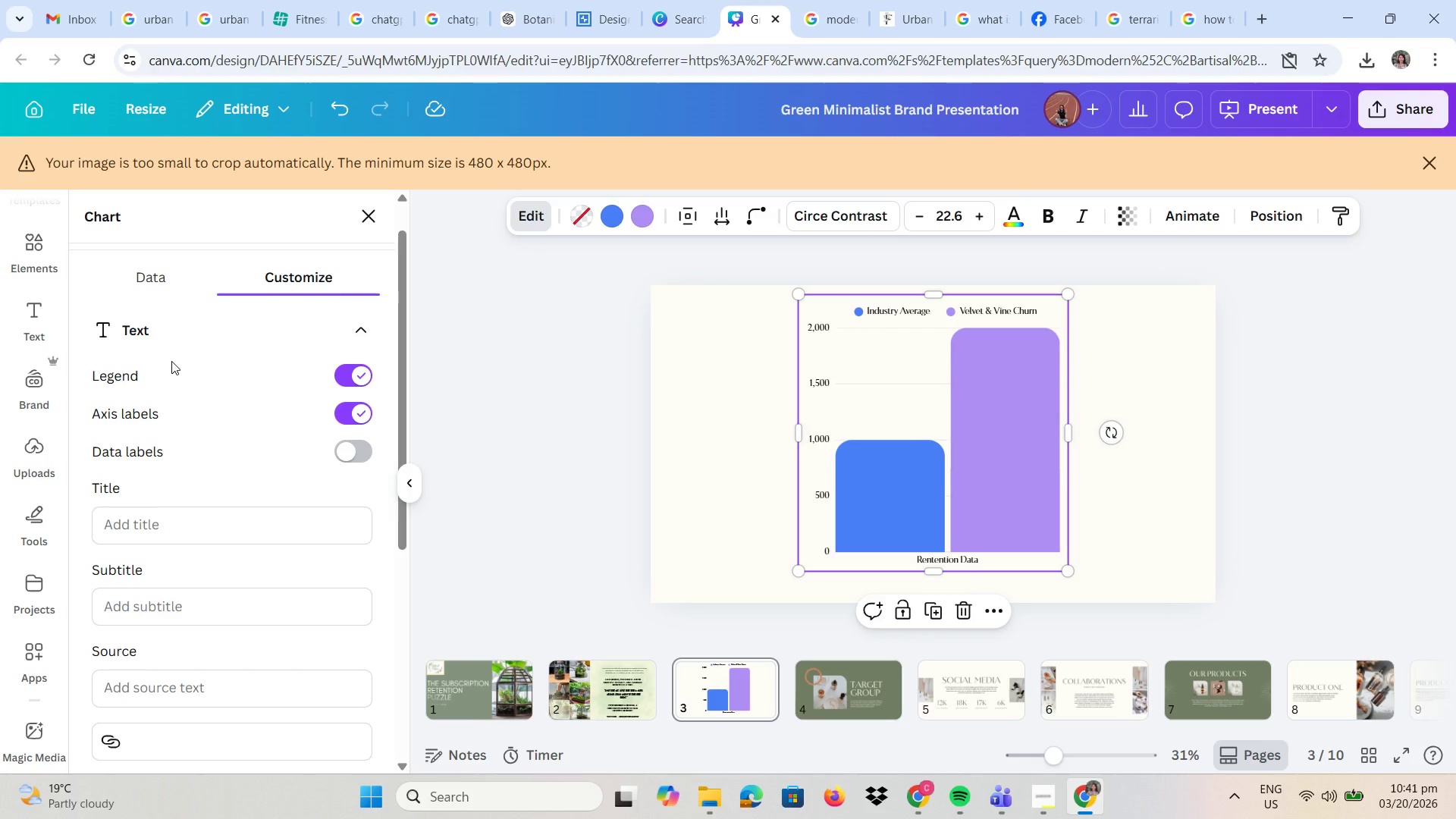 
mouse_move([139, 312])
 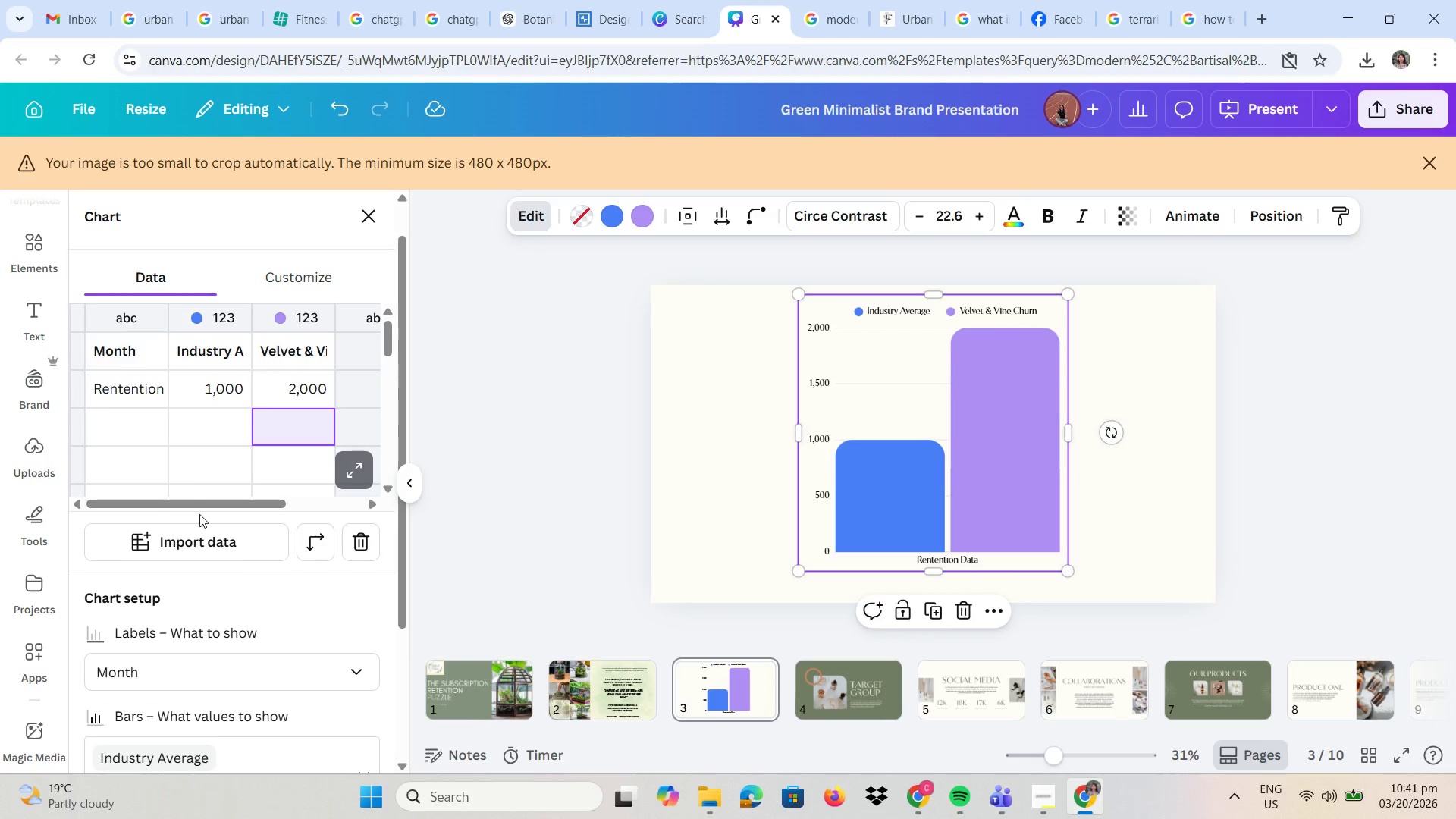 
left_click_drag(start_coordinate=[196, 506], to_coordinate=[186, 502])
 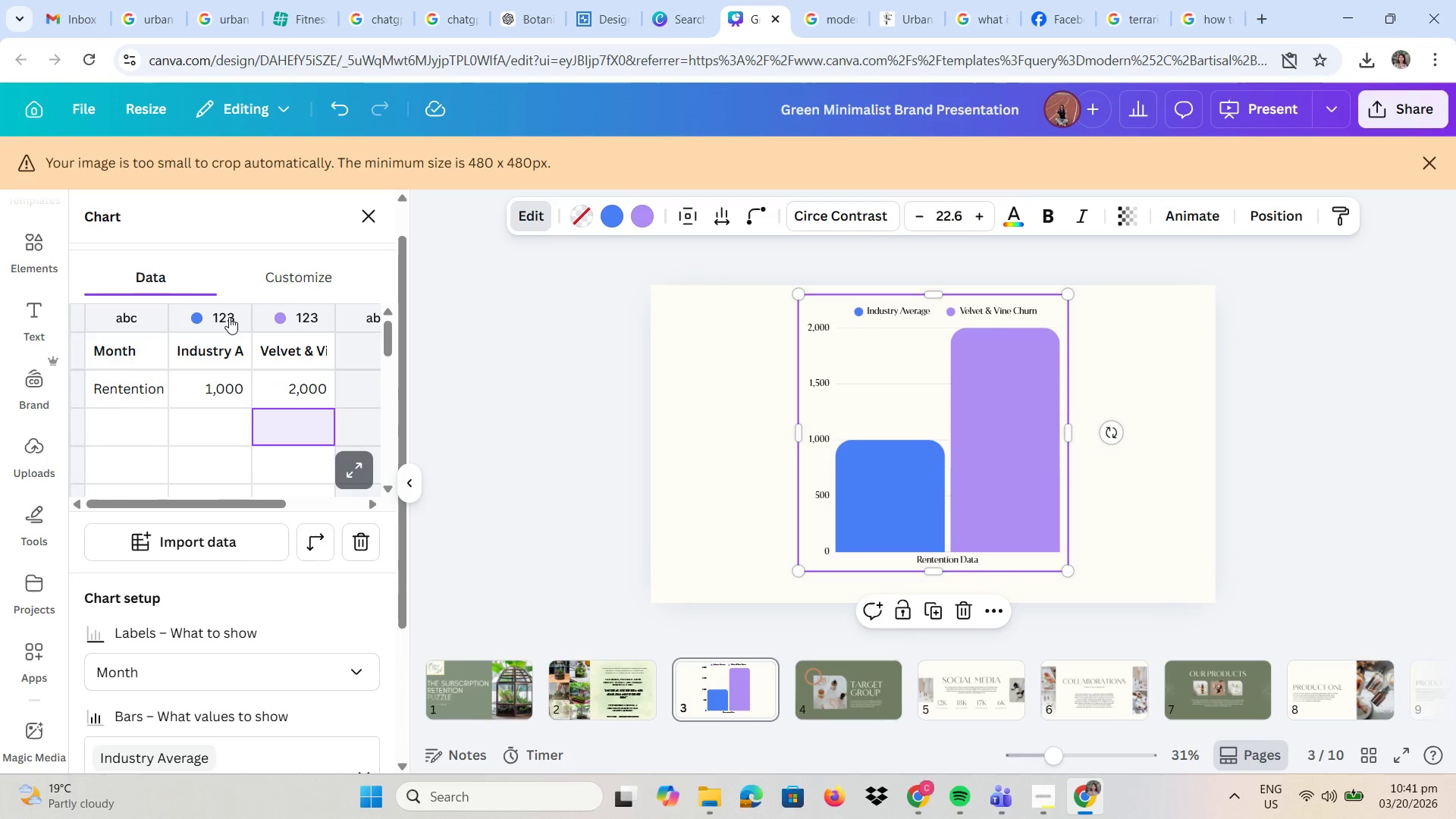 
left_click([229, 317])
 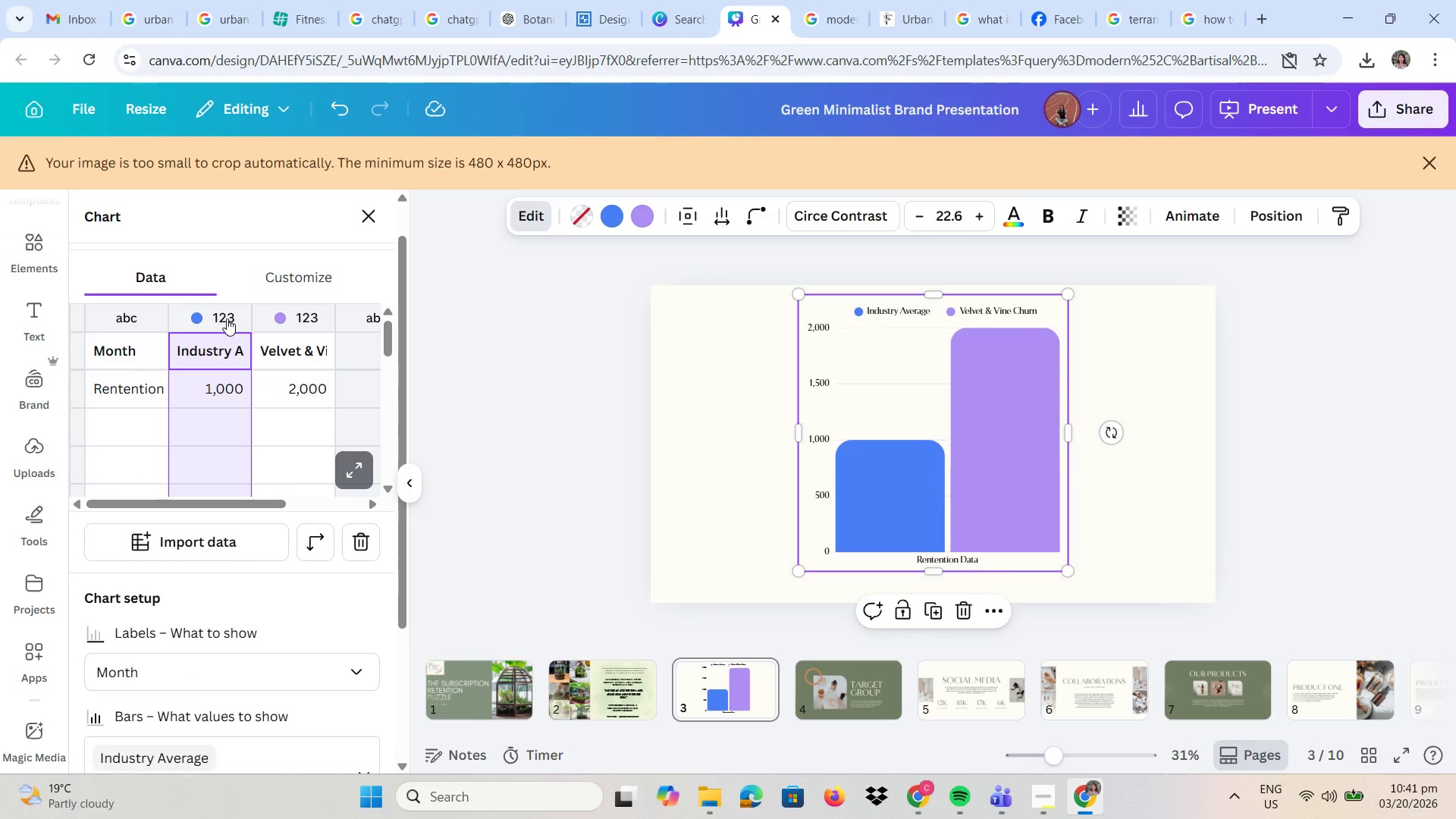 
mouse_move([218, 297])
 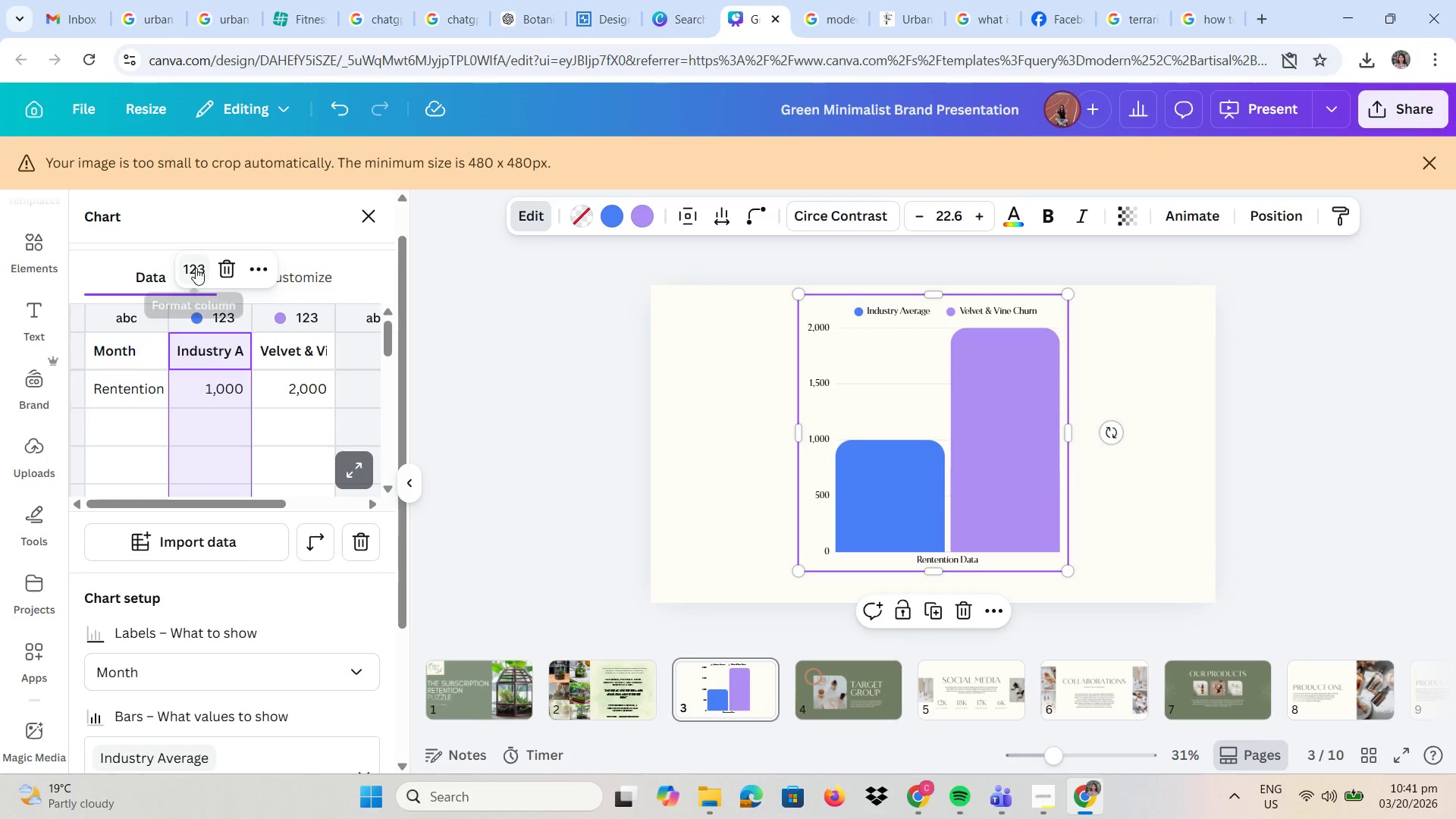 
left_click([196, 268])
 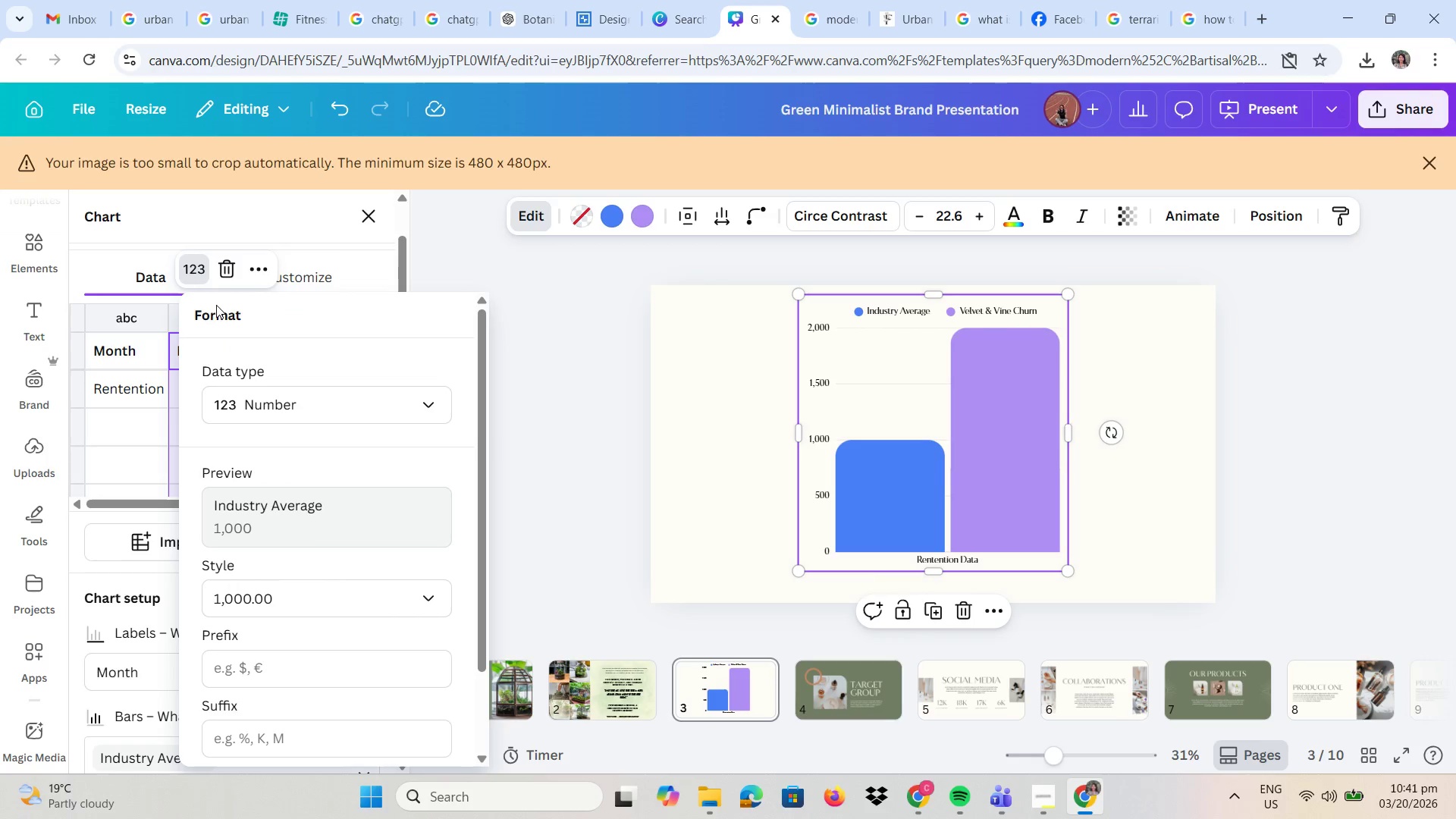 
left_click([309, 521])
 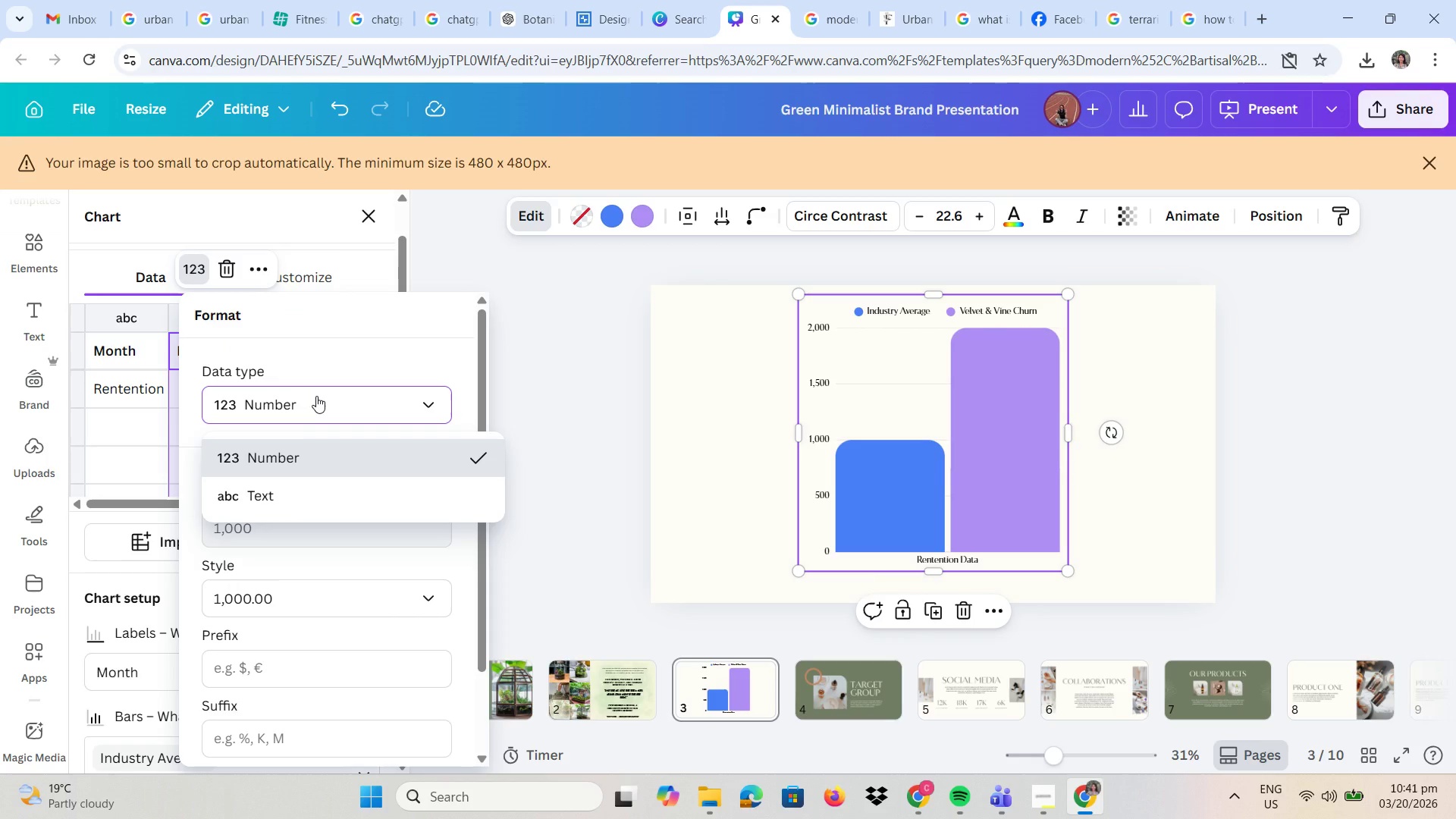 
left_click([316, 396])
 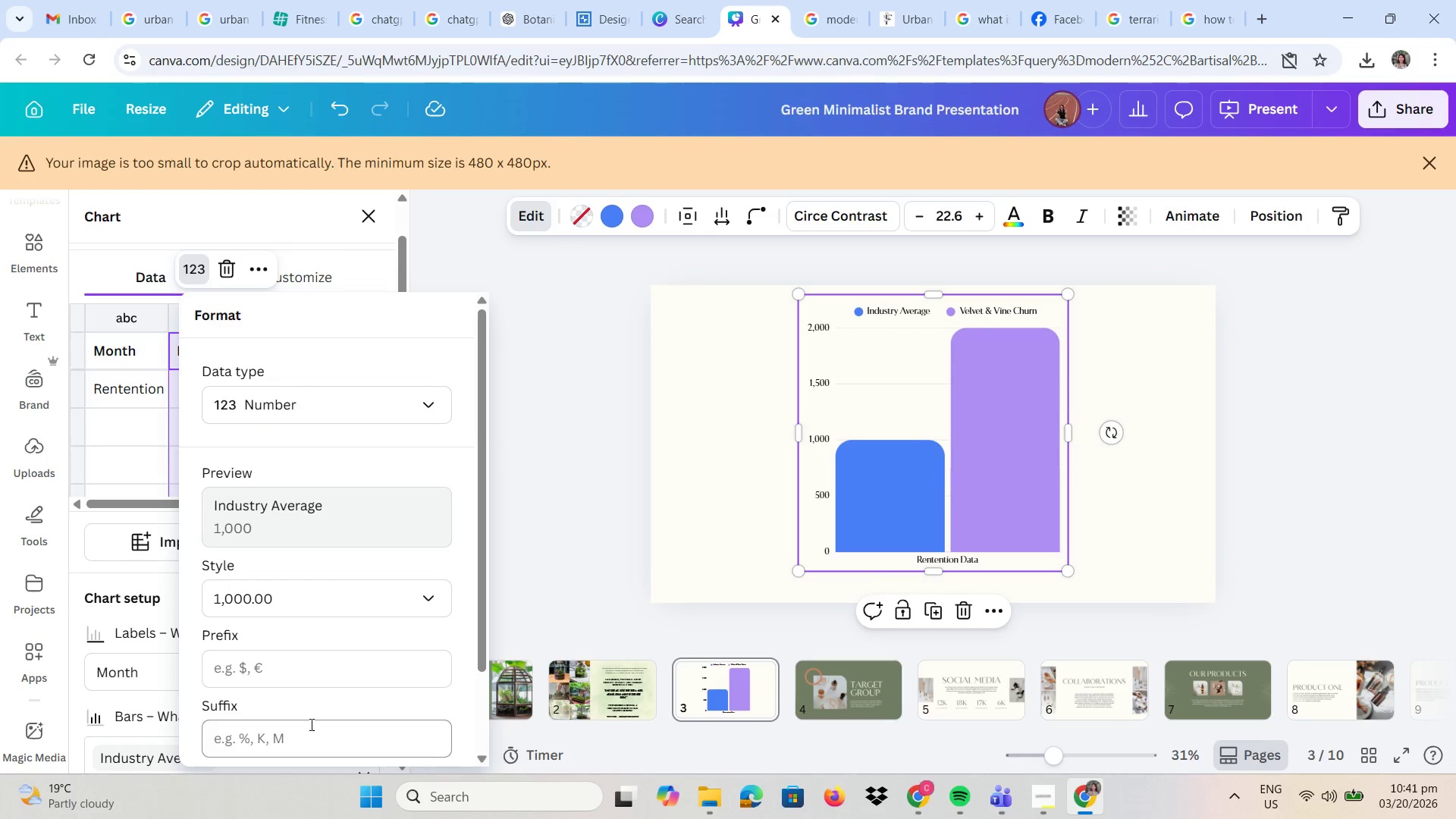 
wait(7.38)
 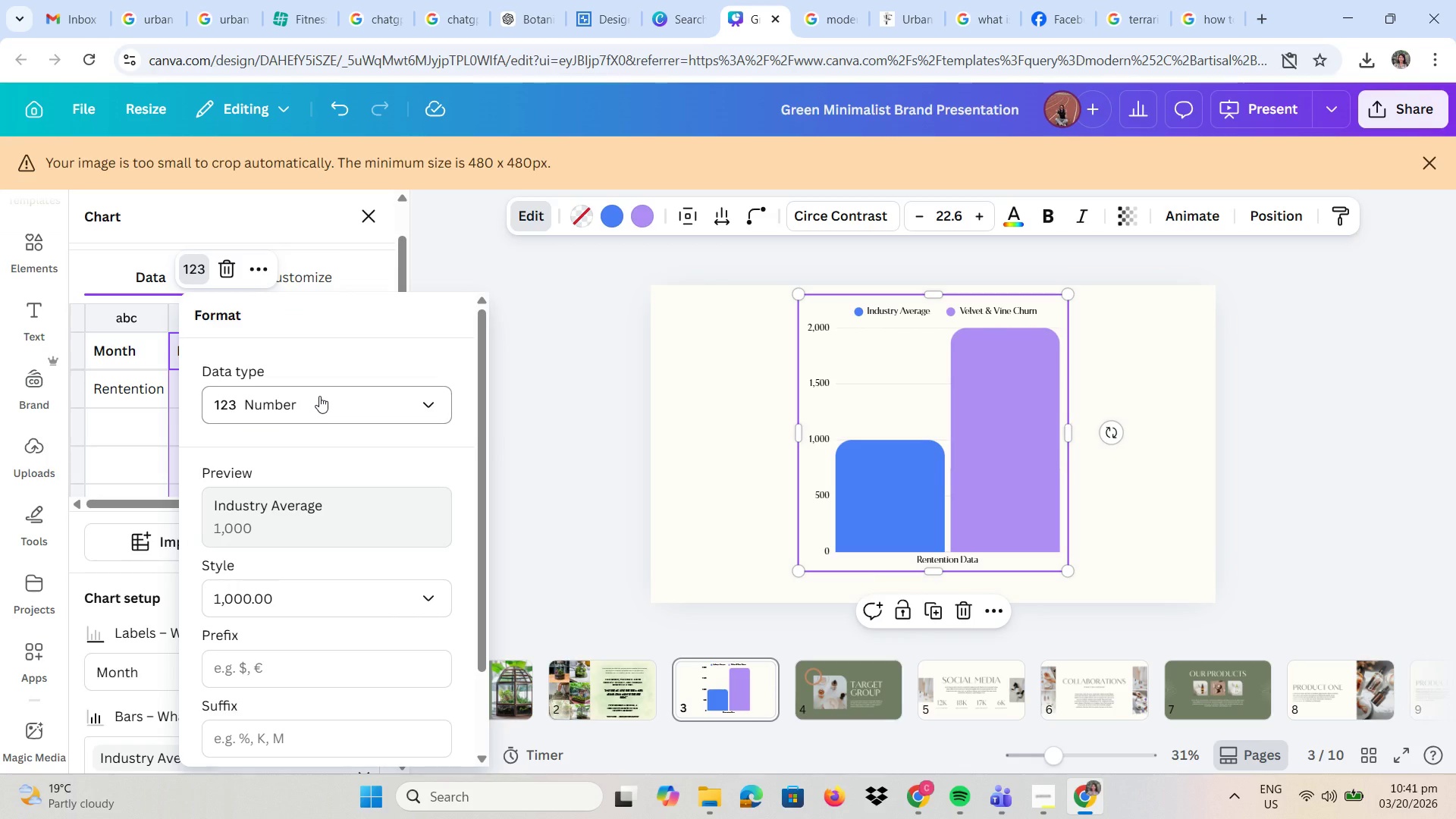 
left_click([367, 593])
 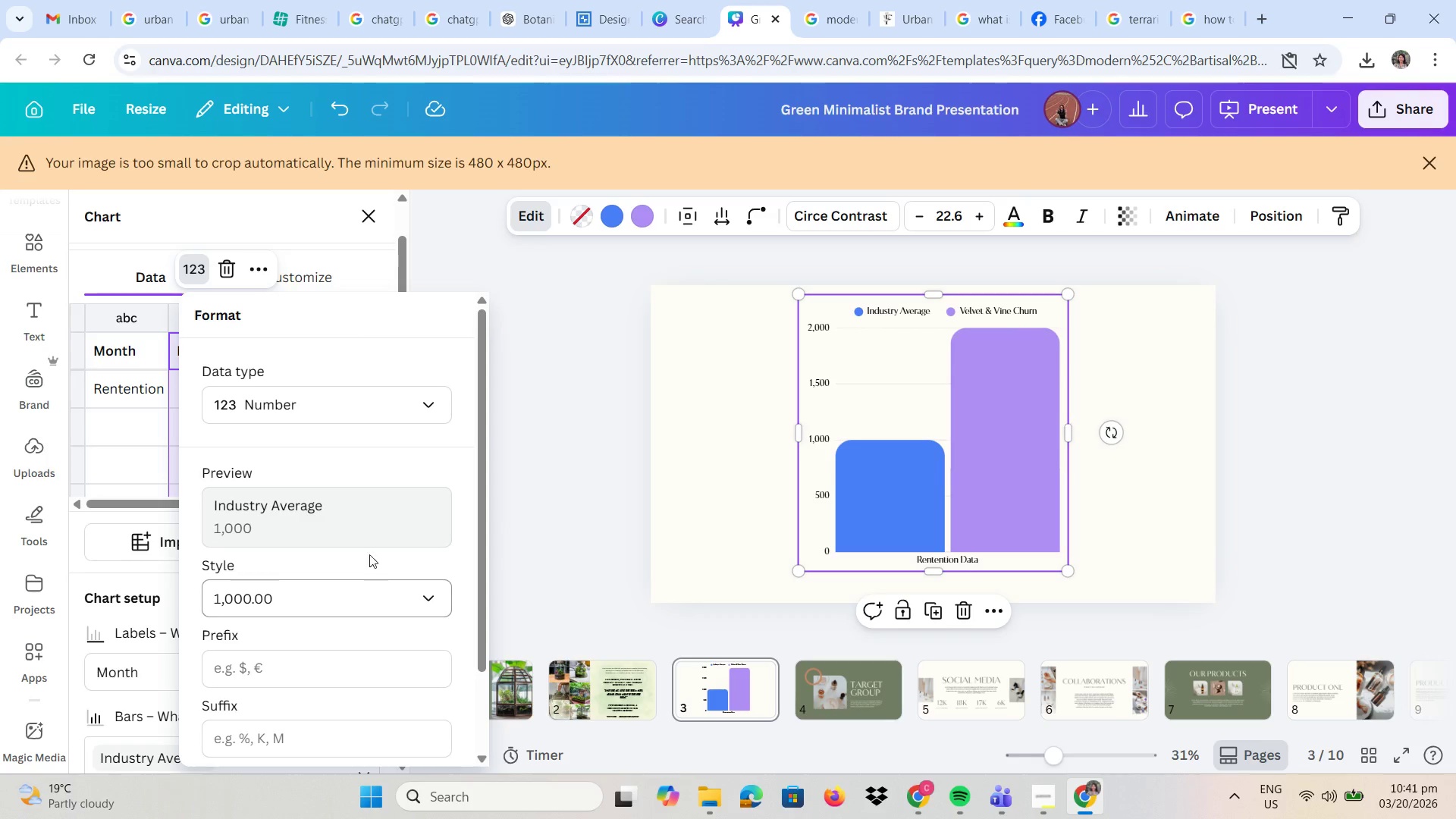 
left_click([369, 535])
 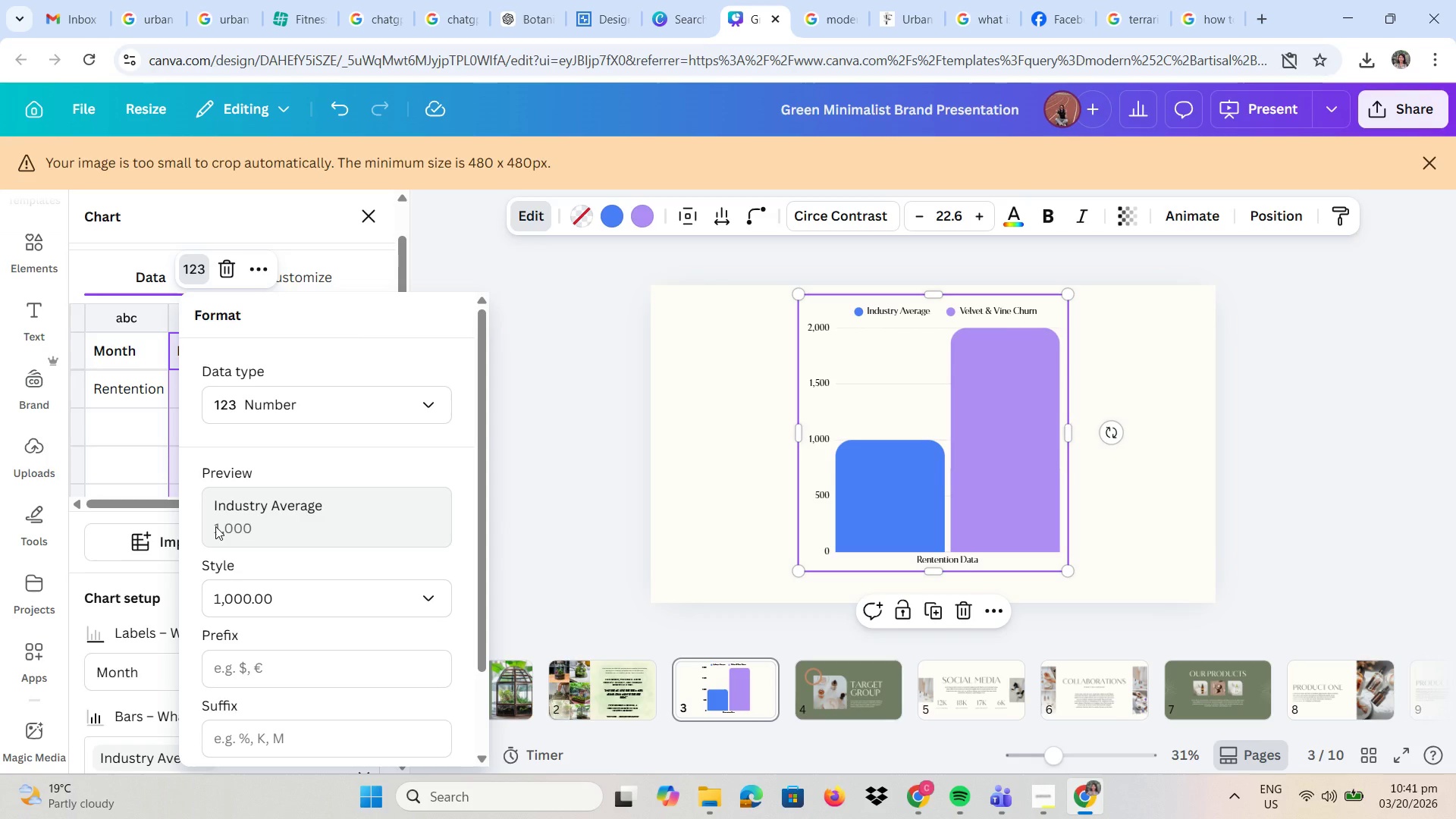 
scroll: coordinate [303, 563], scroll_direction: down, amount: 7.0
 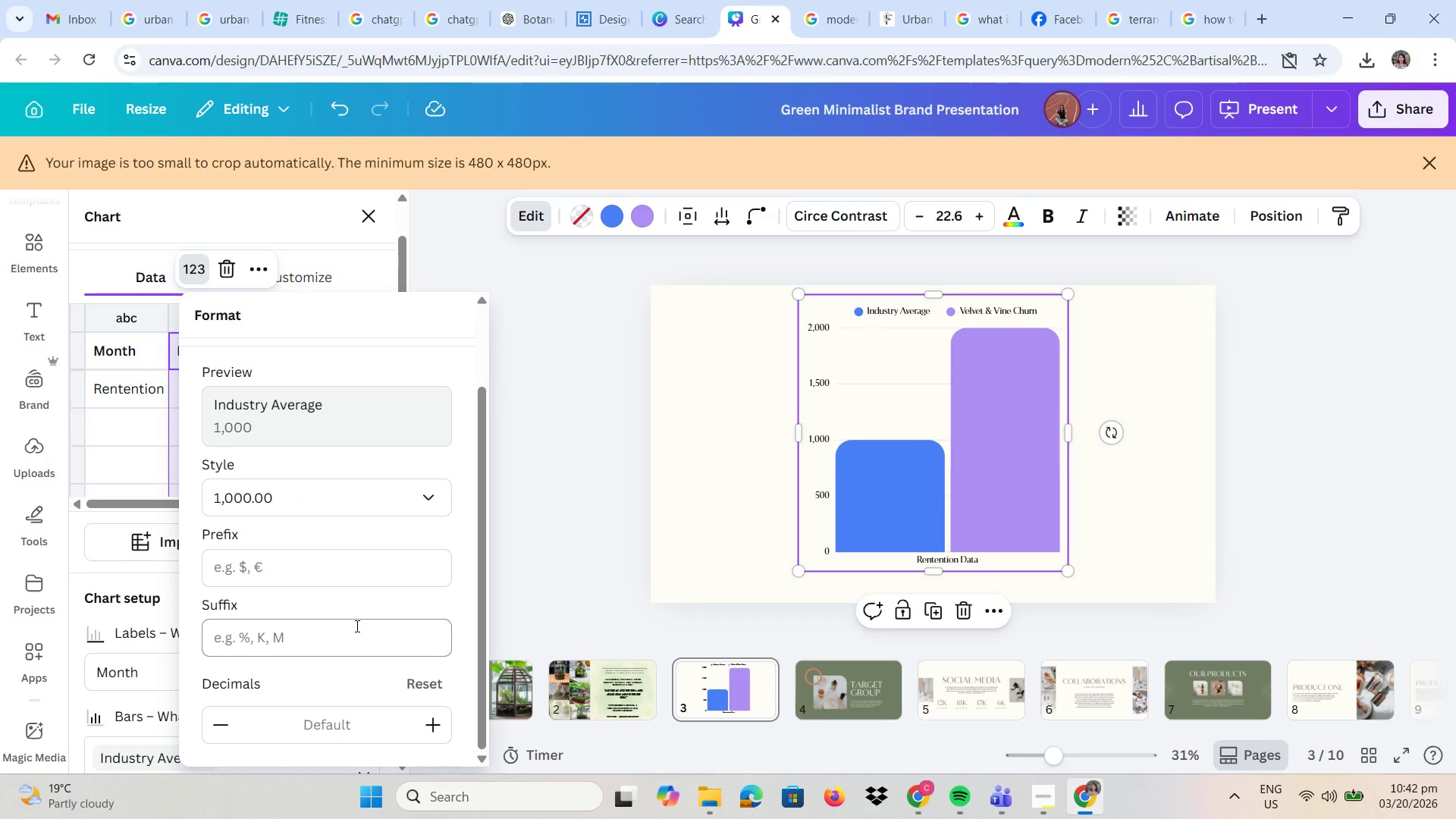 
left_click([356, 626])
 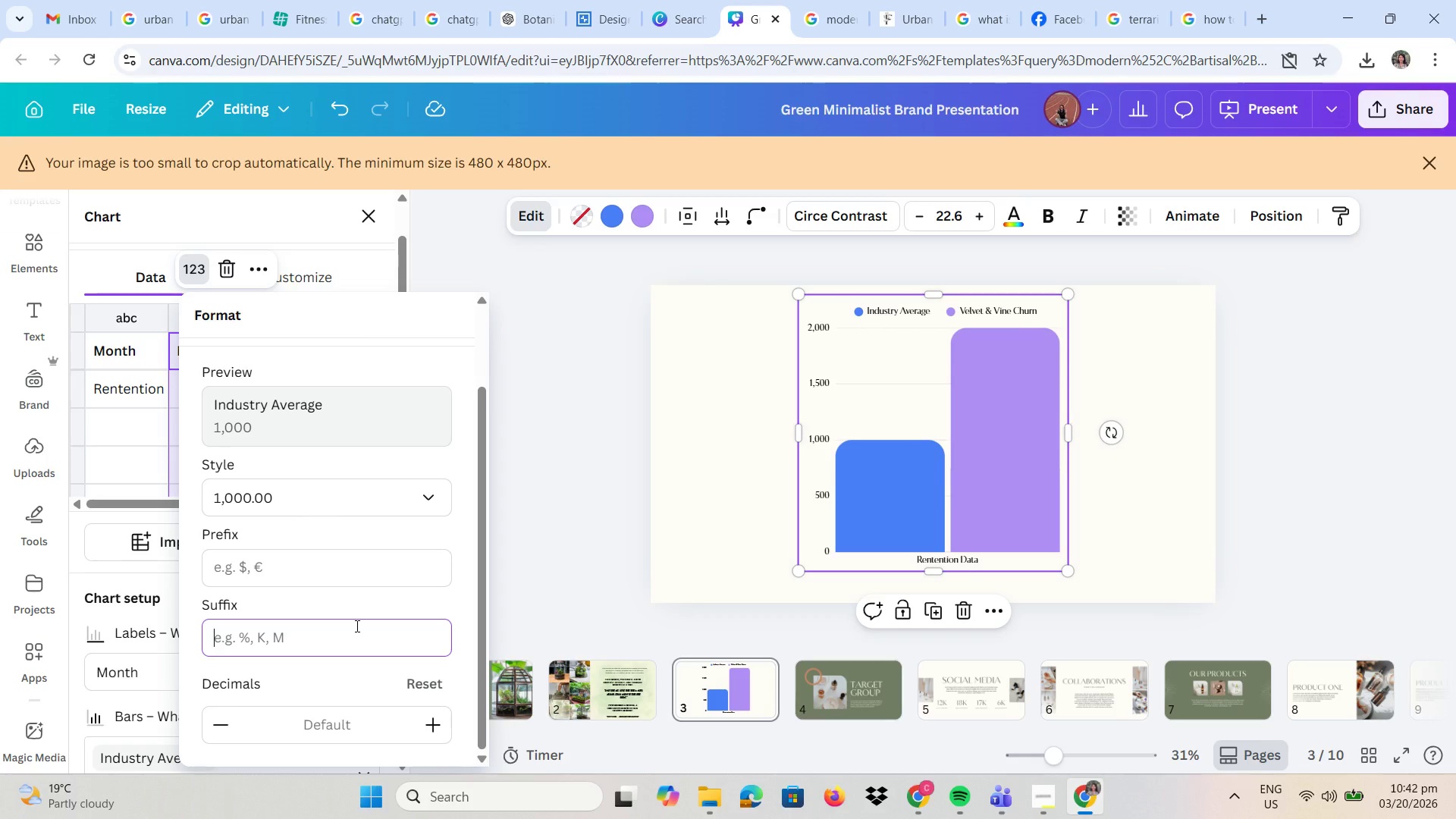 
key(Numpad0)
 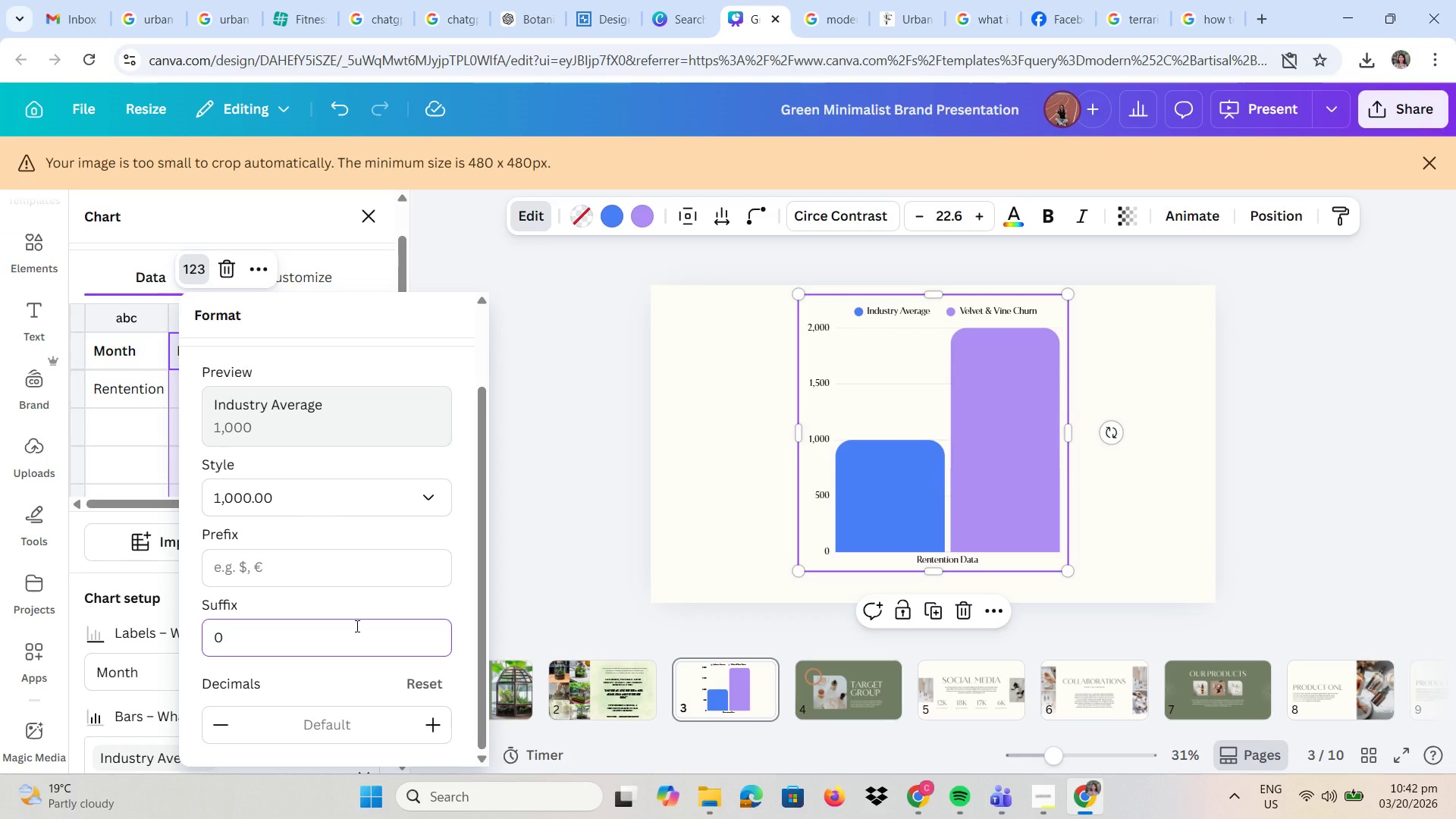 
key(Shift+ShiftLeft)
 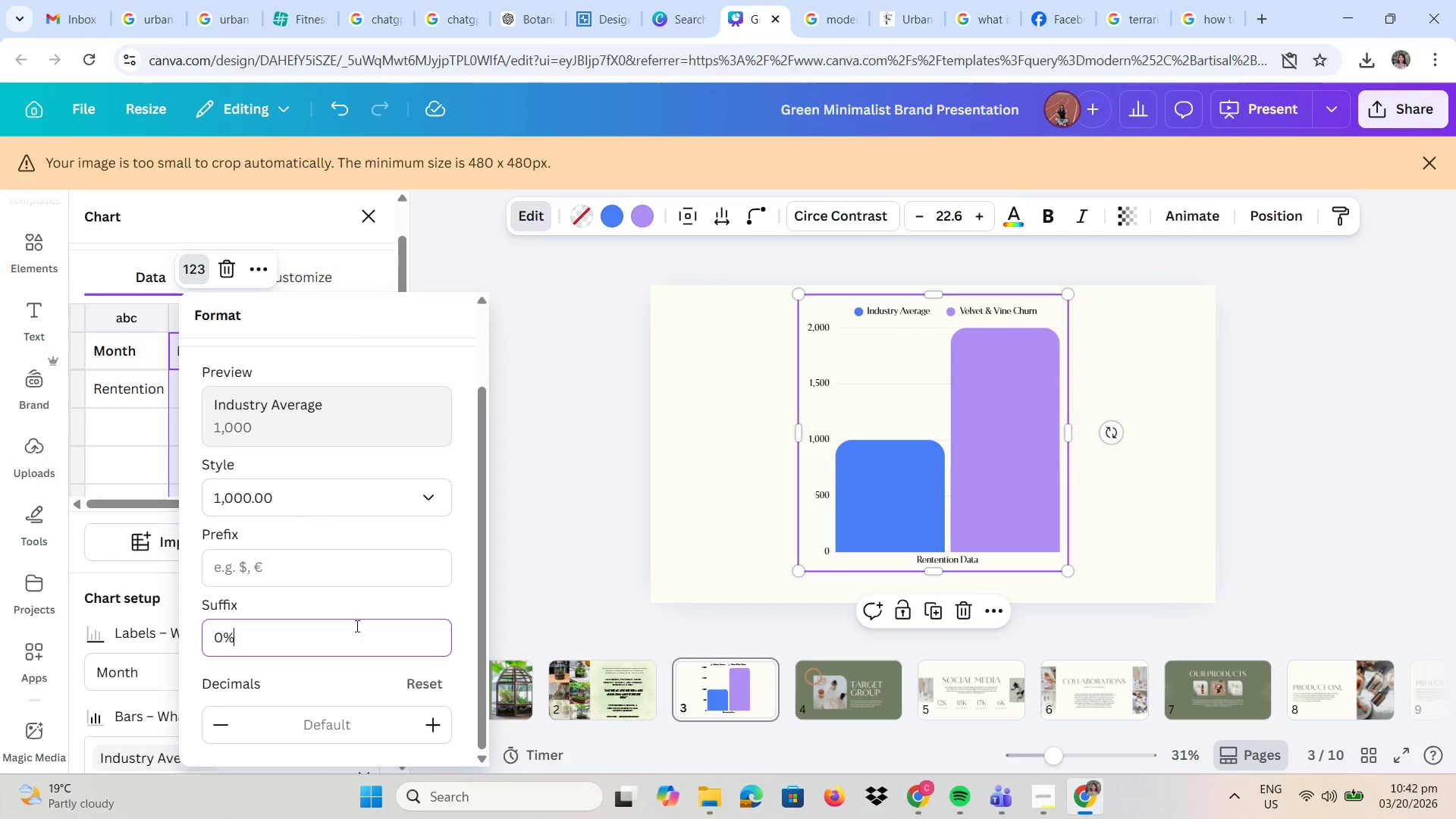 
key(Shift+5)
 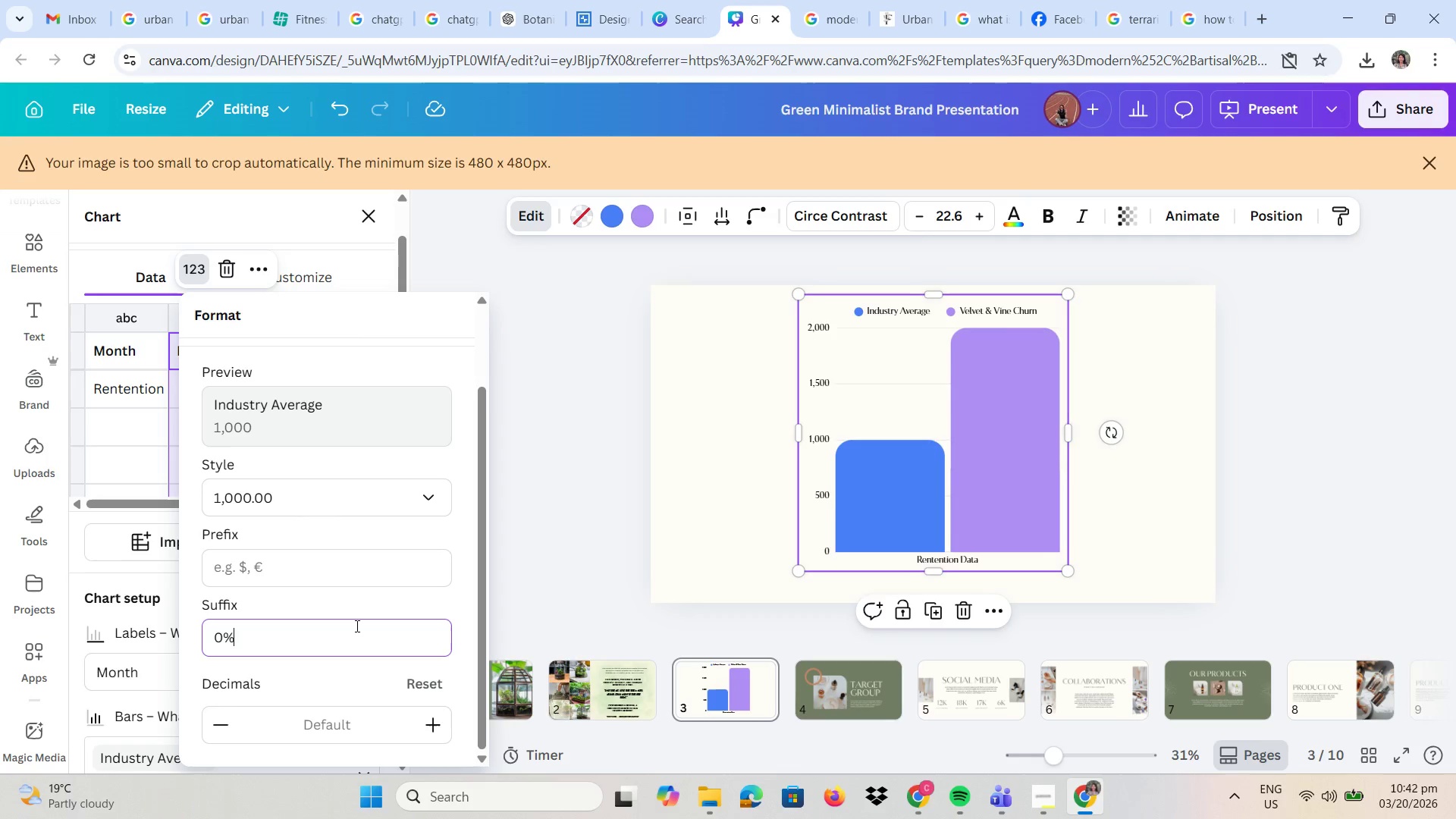 
key(Enter)
 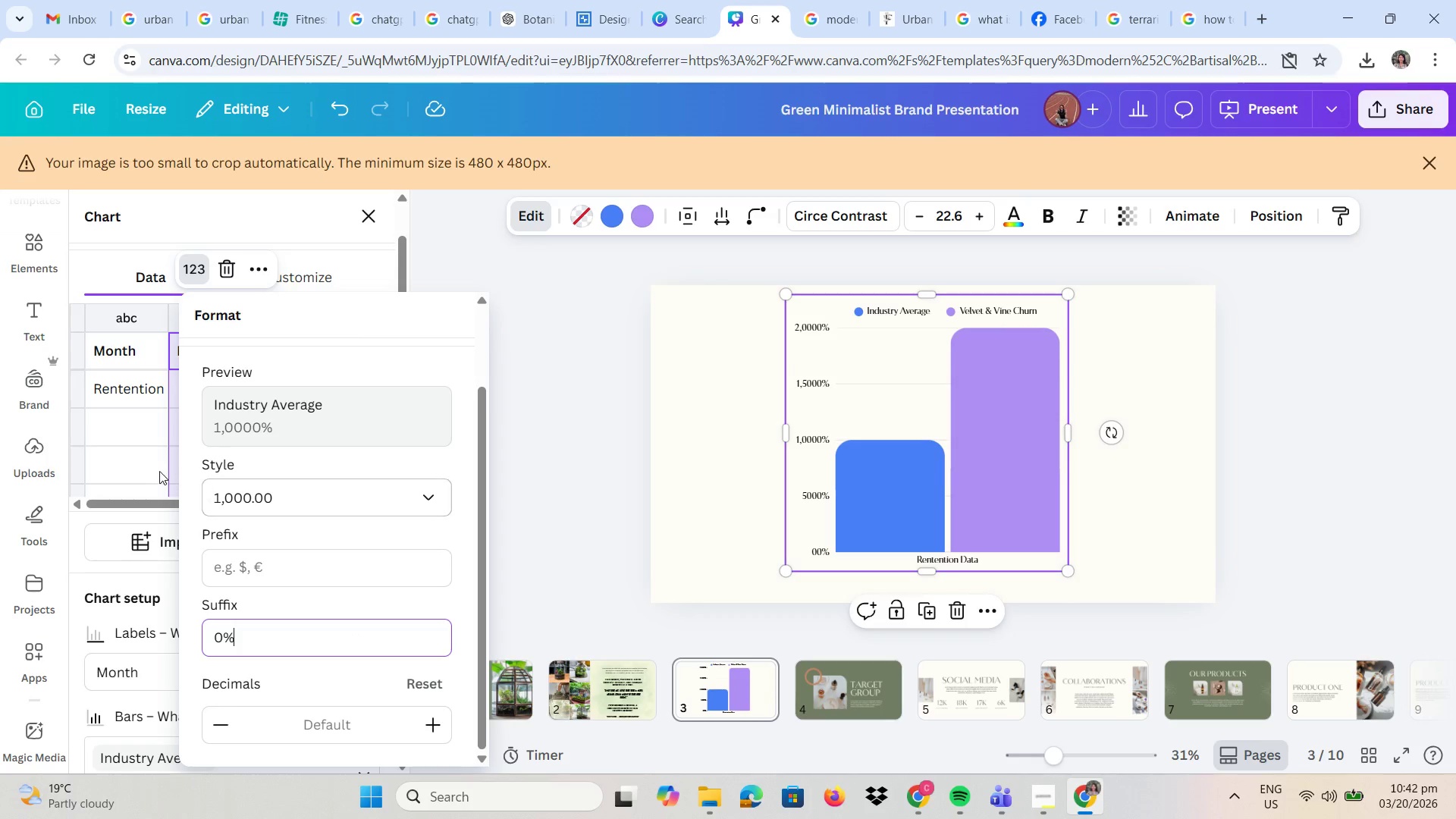 
left_click([146, 461])
 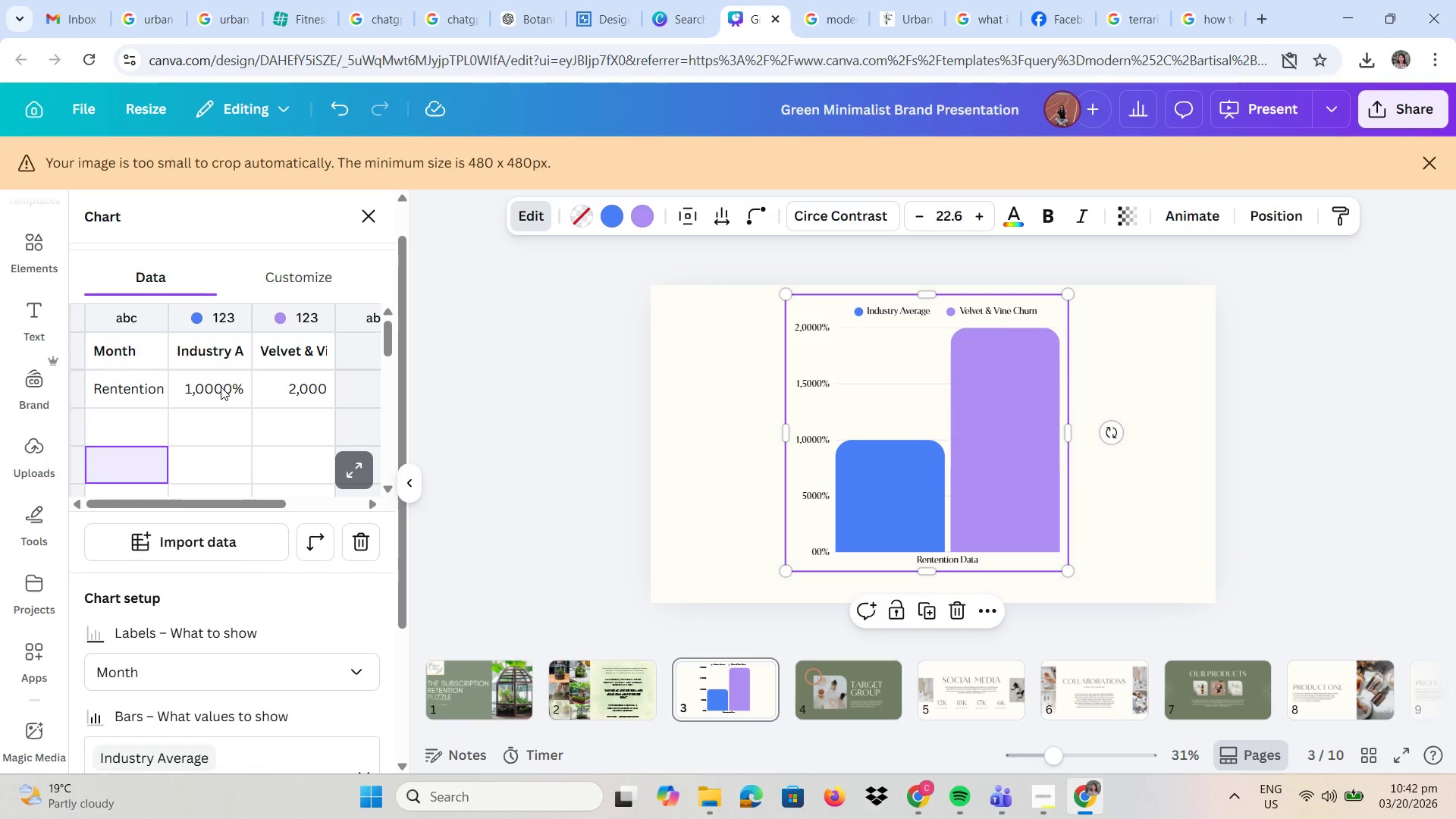 
left_click([232, 387])
 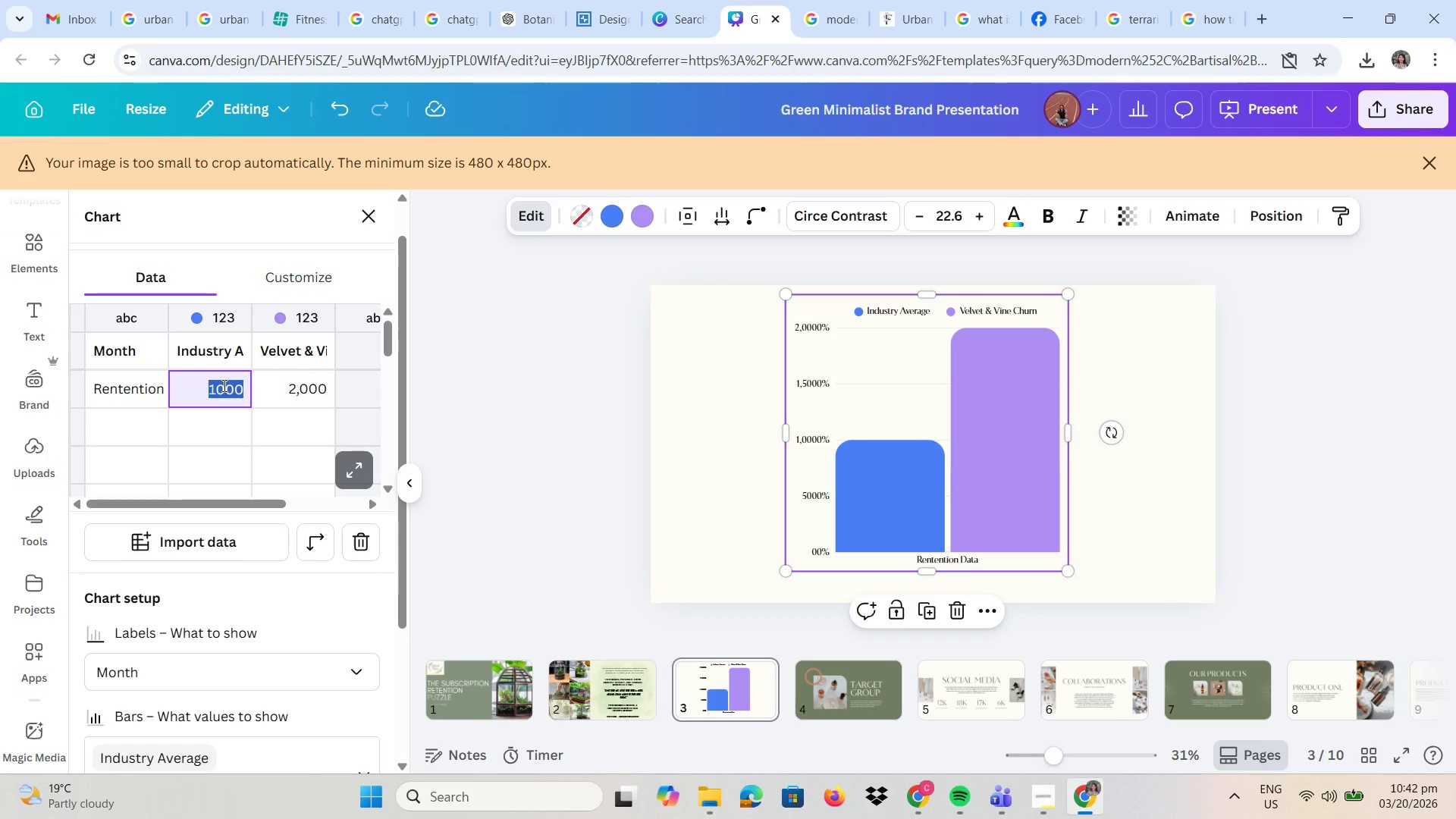 
key(Backspace)
 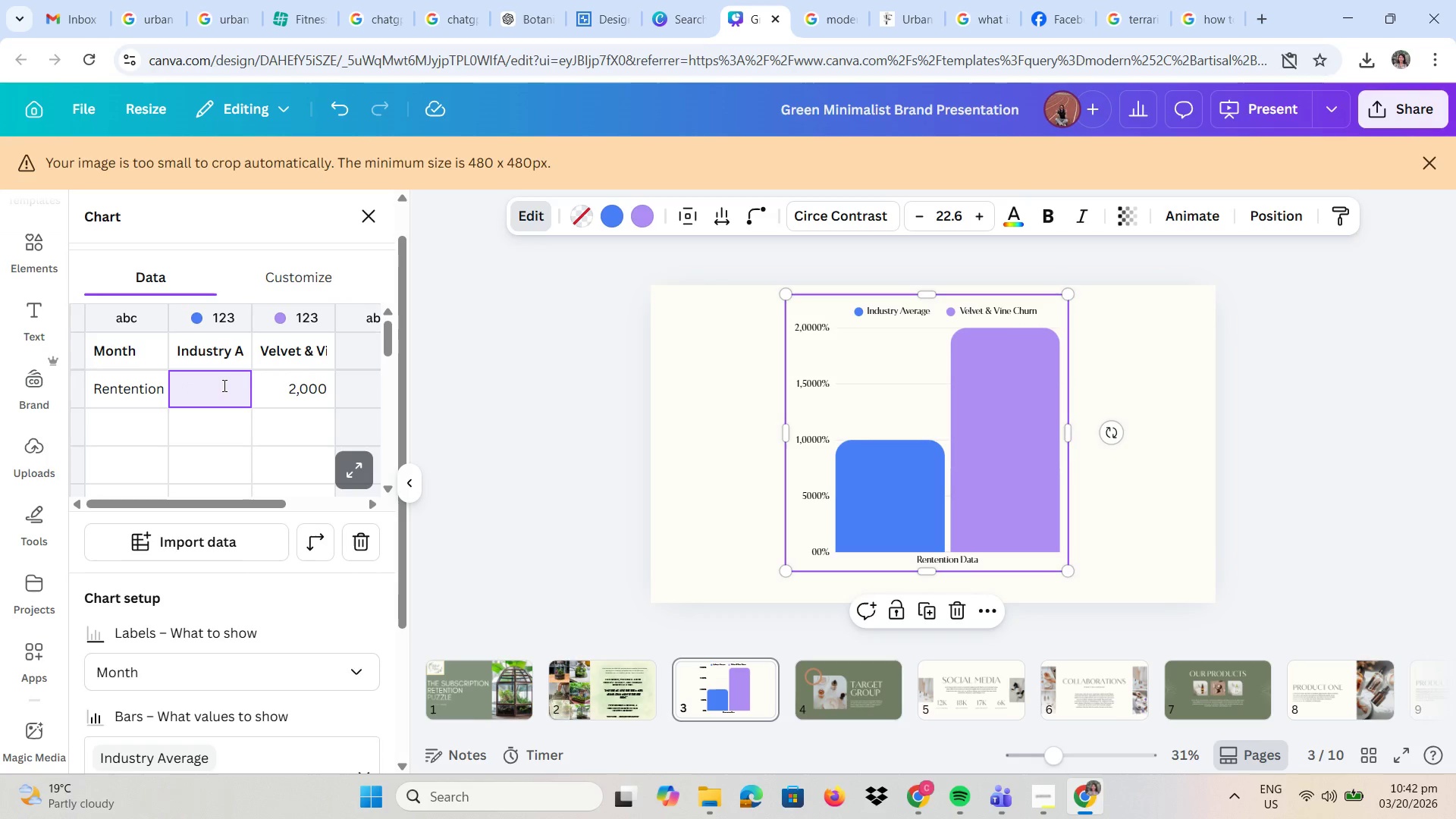 
key(Numpad1)
 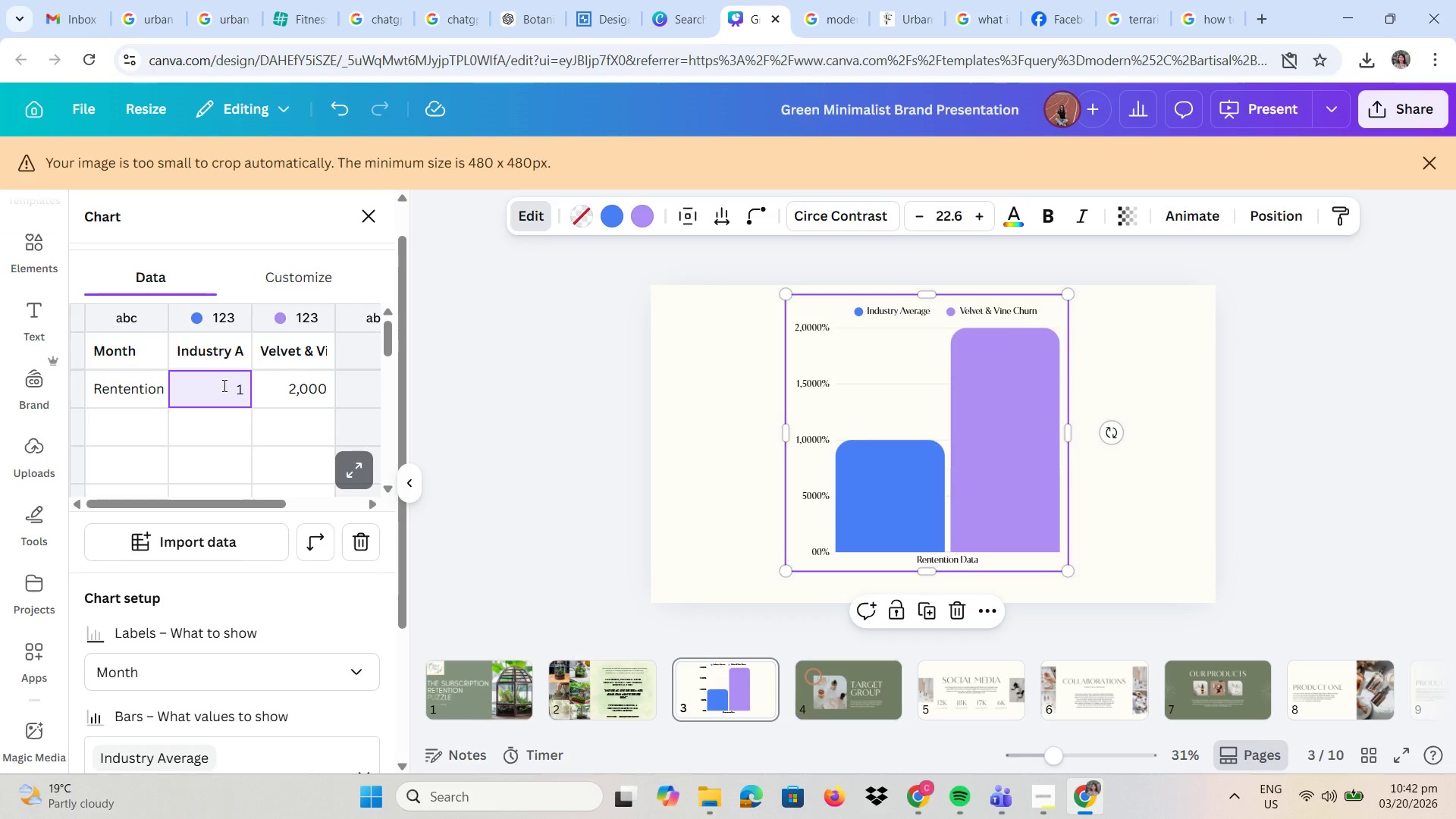 
key(NumpadEnter)
 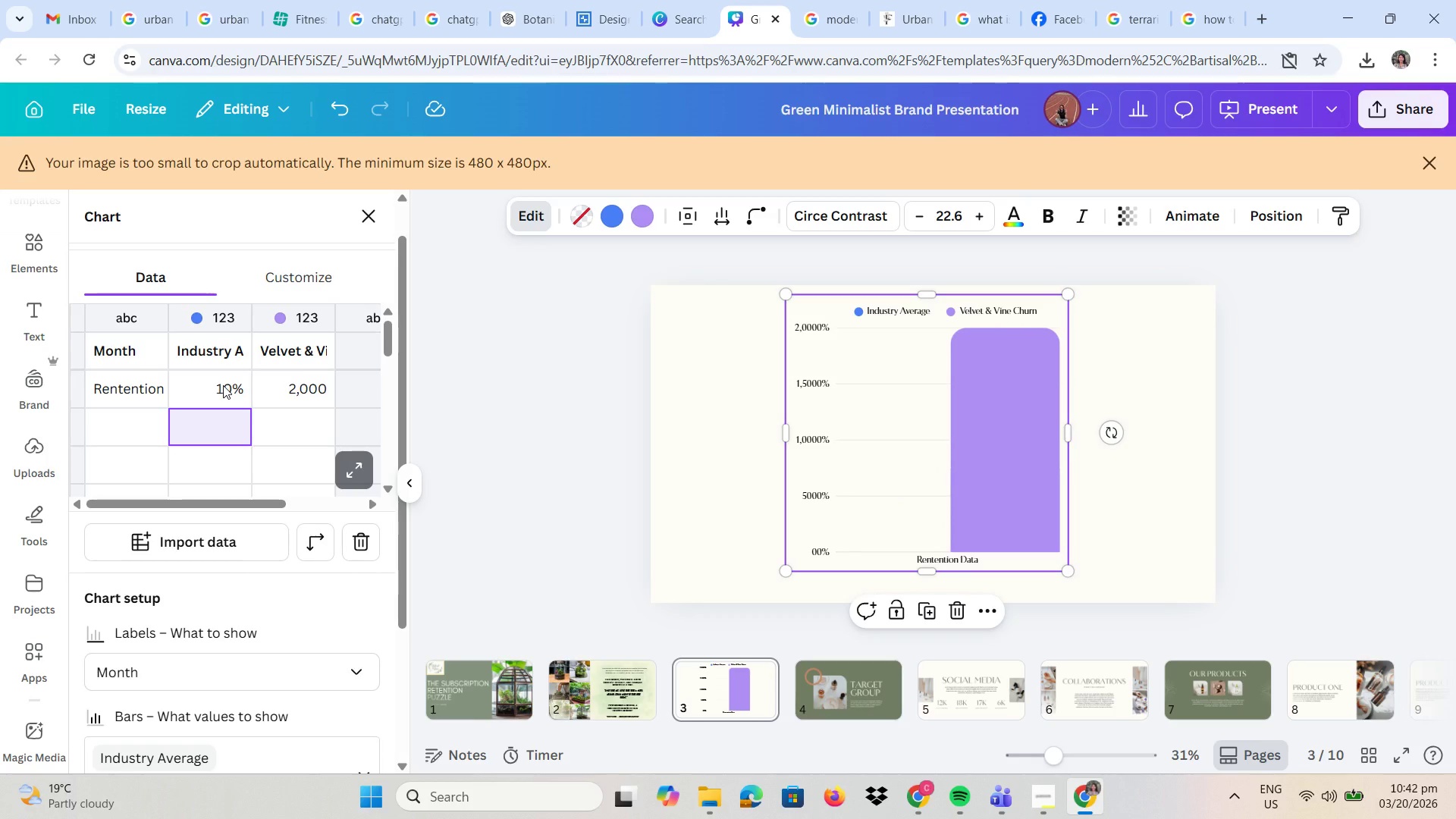 
left_click_drag(start_coordinate=[231, 405], to_coordinate=[240, 417])
 